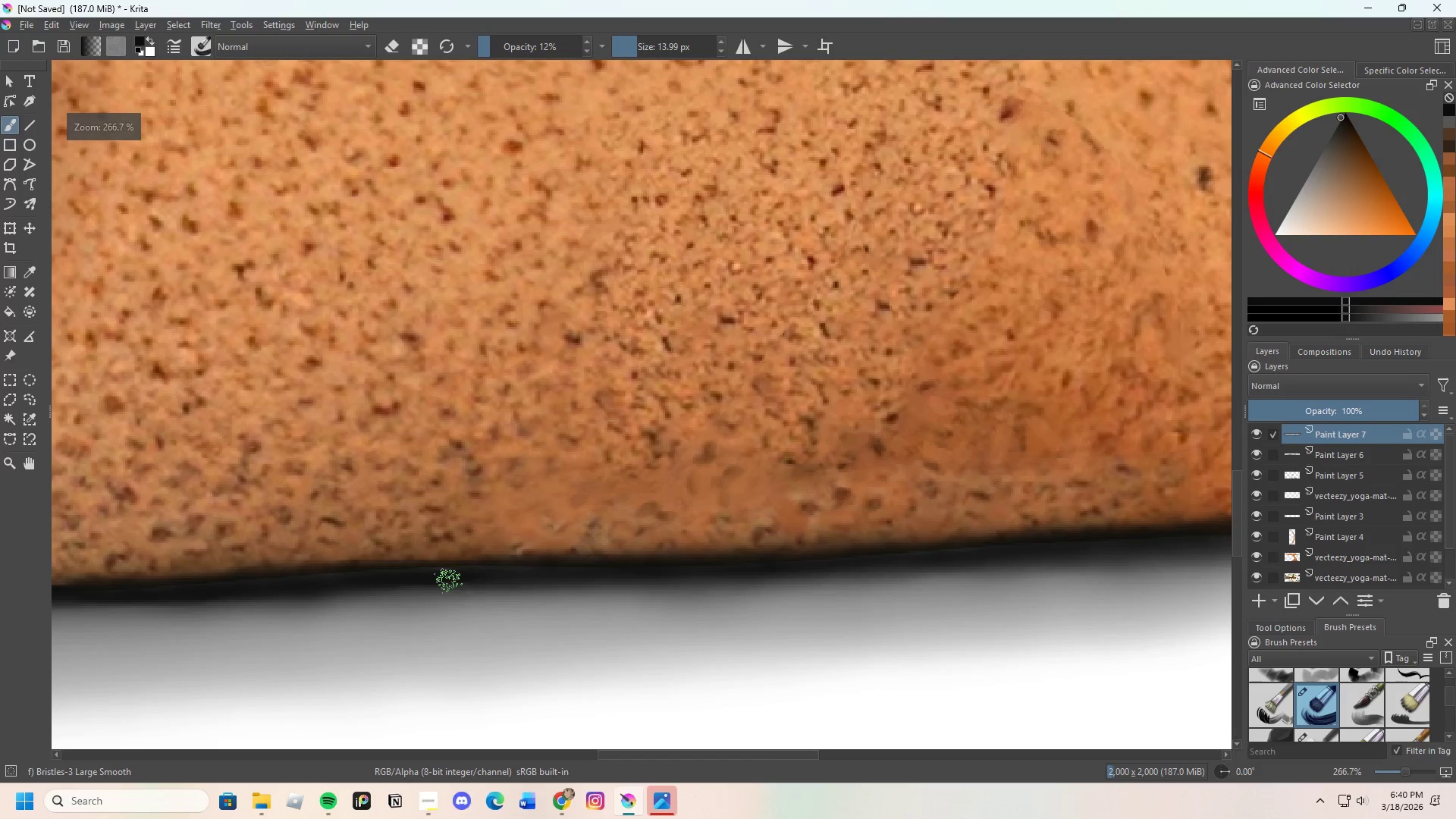 
left_click_drag(start_coordinate=[397, 581], to_coordinate=[544, 581])
 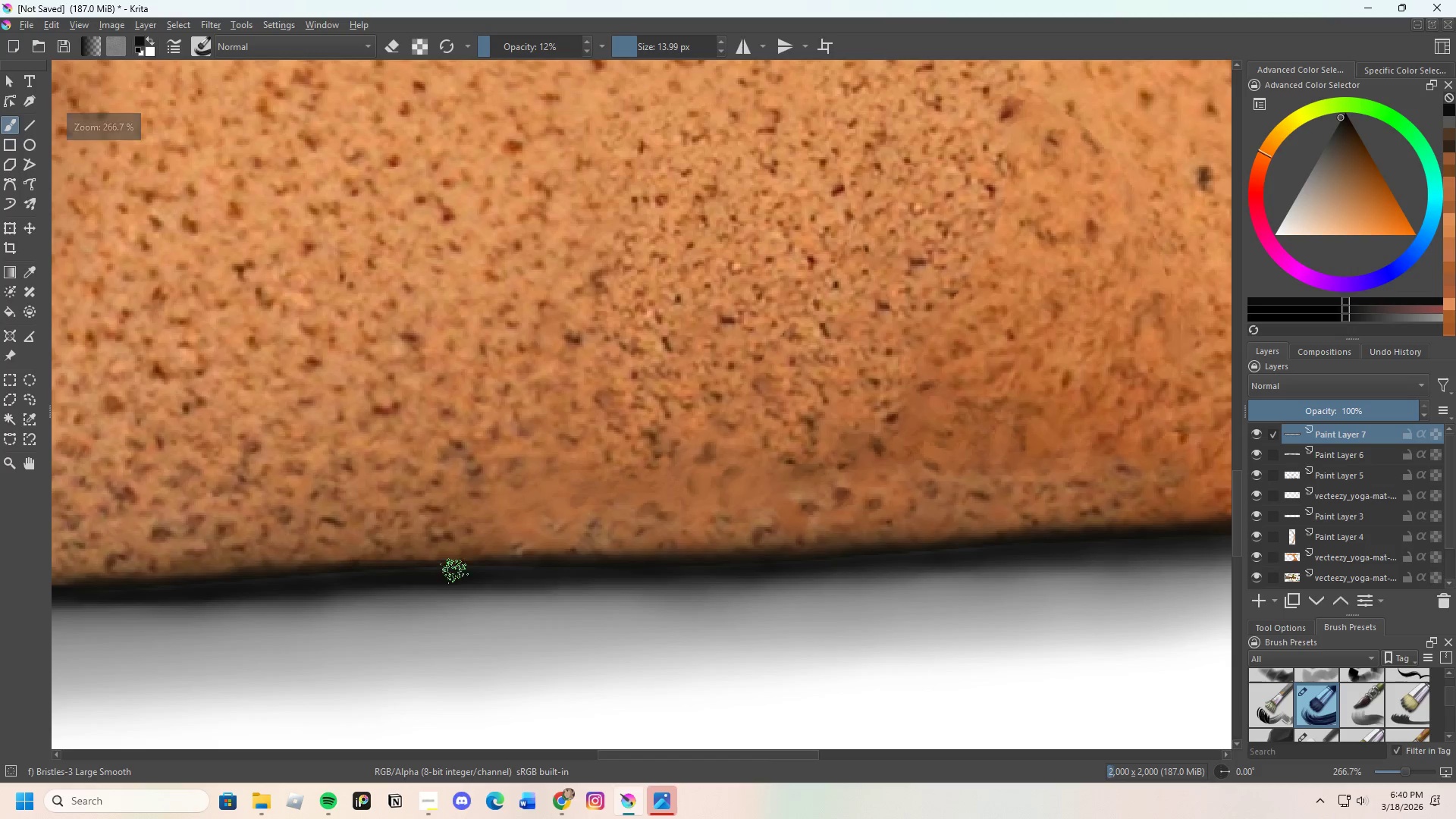 
left_click_drag(start_coordinate=[478, 570], to_coordinate=[549, 568])
 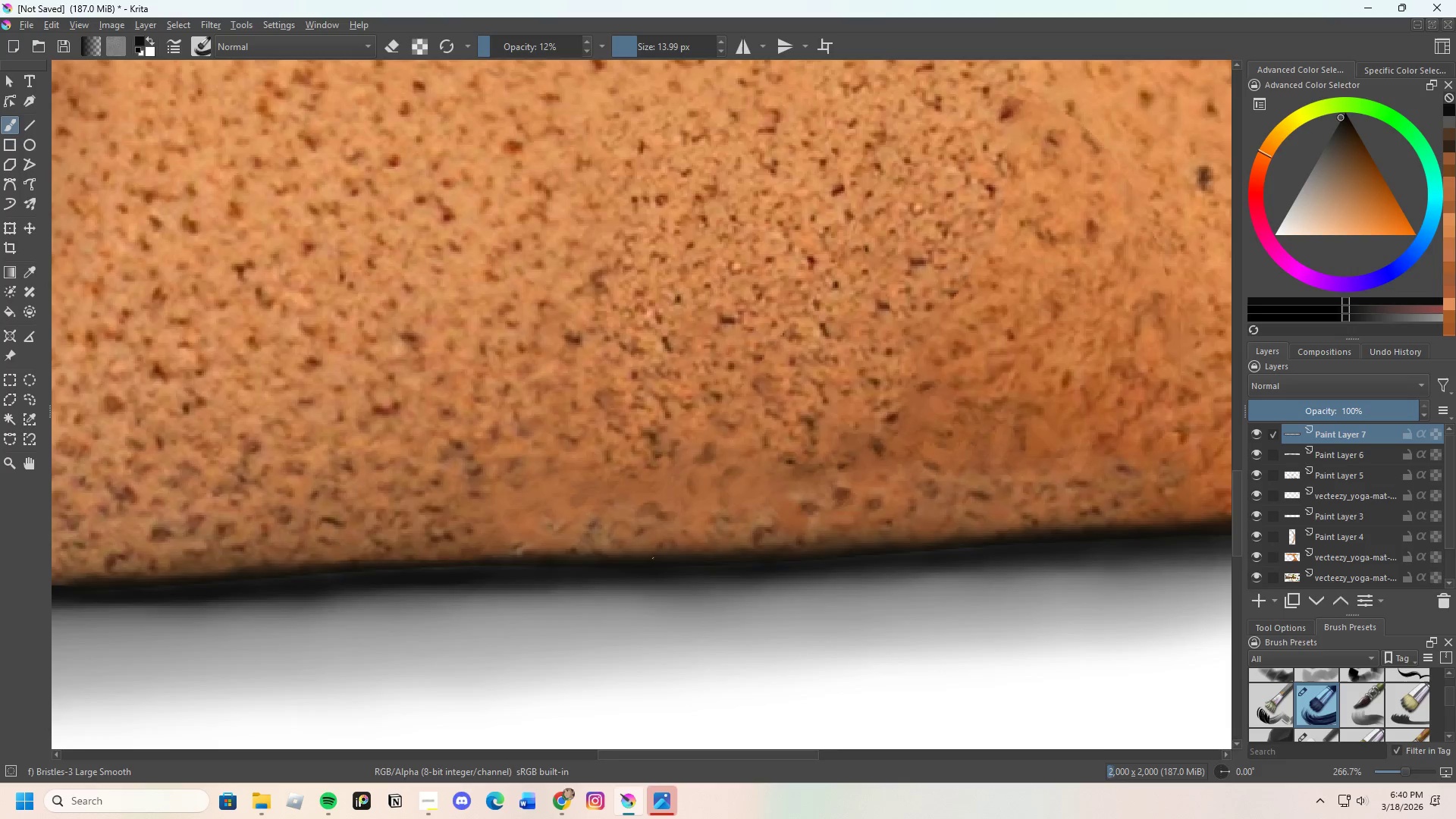 
scroll: coordinate [538, 591], scroll_direction: none, amount: 0.0
 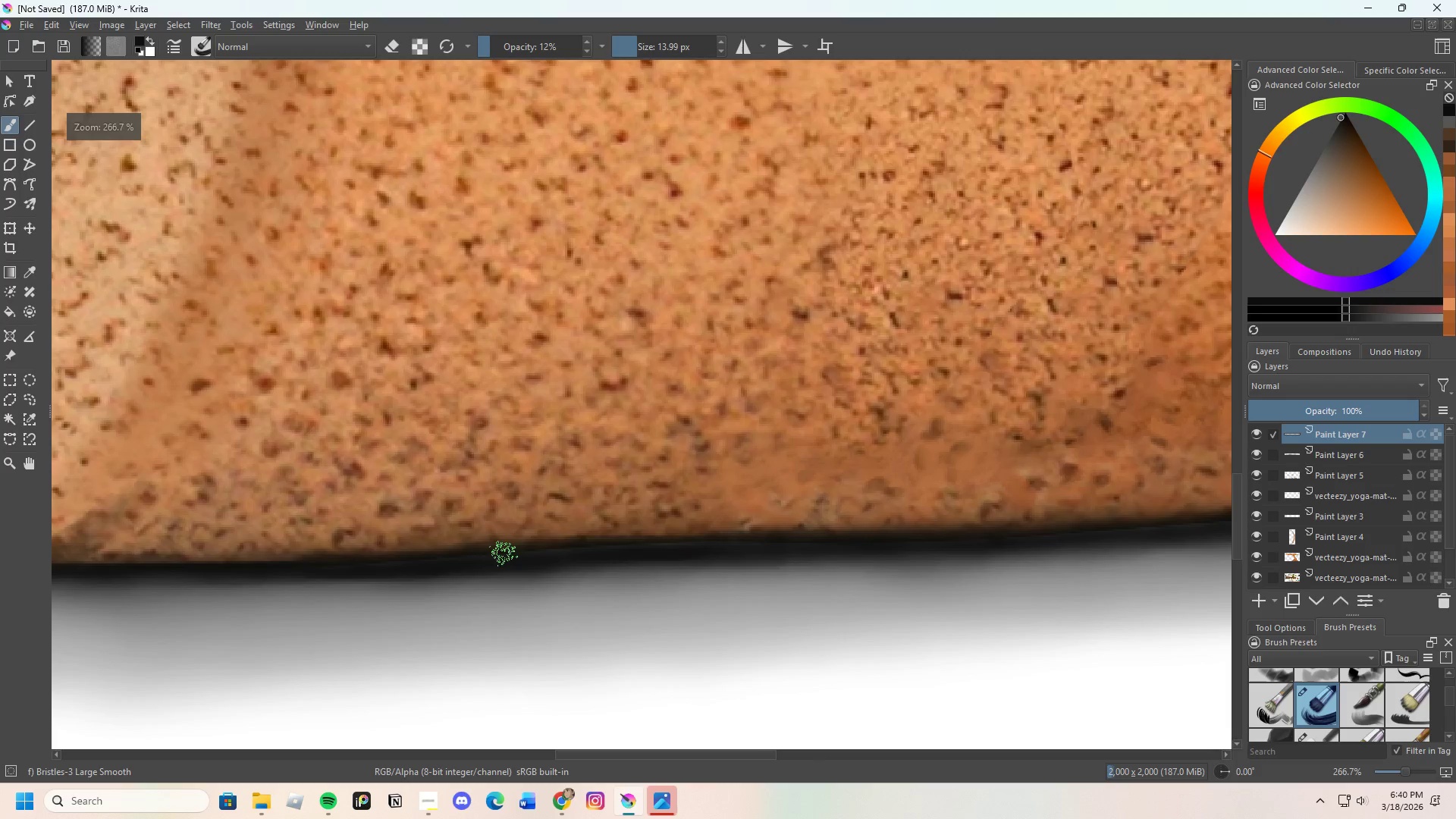 
left_click_drag(start_coordinate=[557, 551], to_coordinate=[664, 548])
 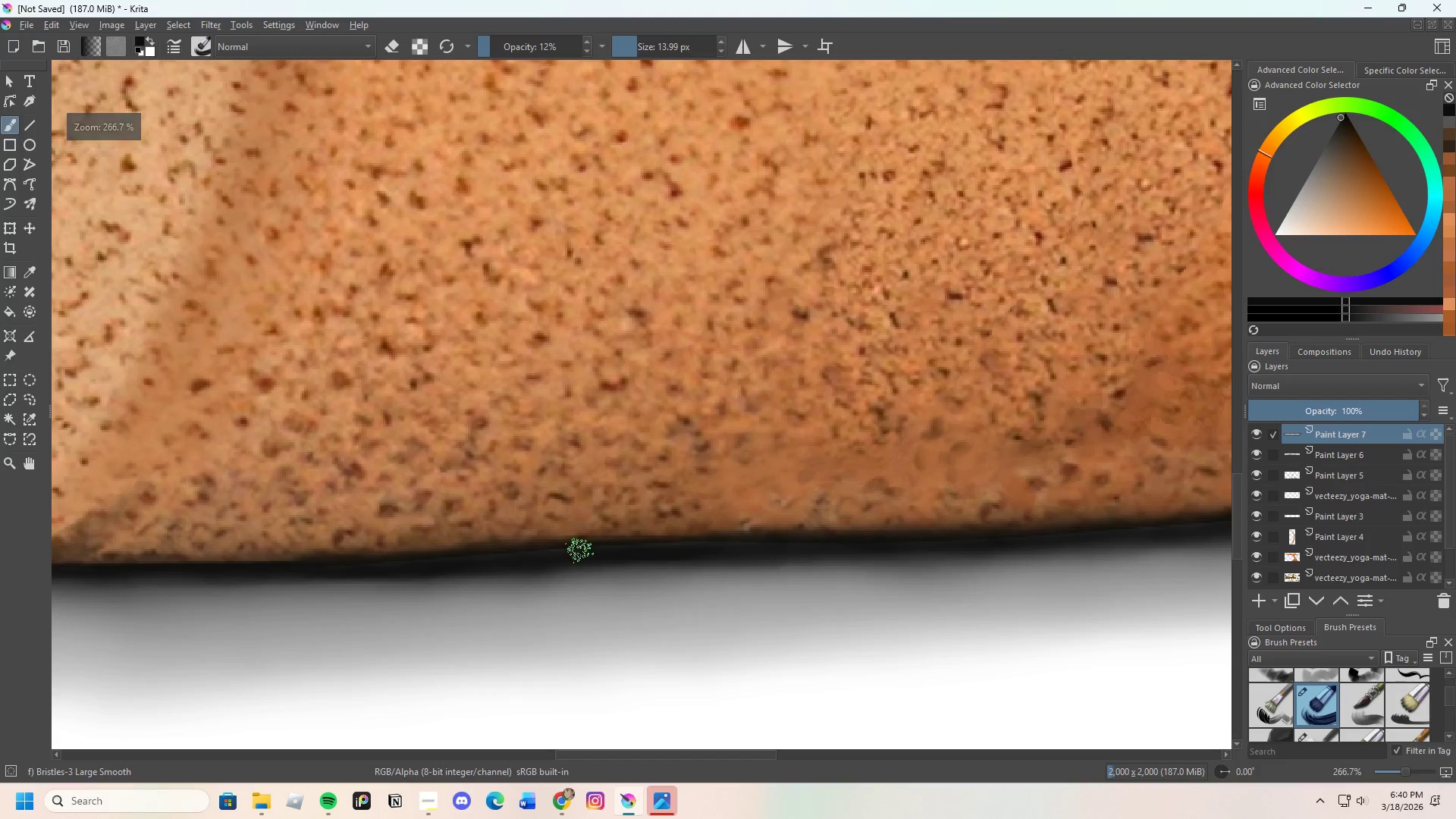 
left_click_drag(start_coordinate=[568, 551], to_coordinate=[606, 552])
 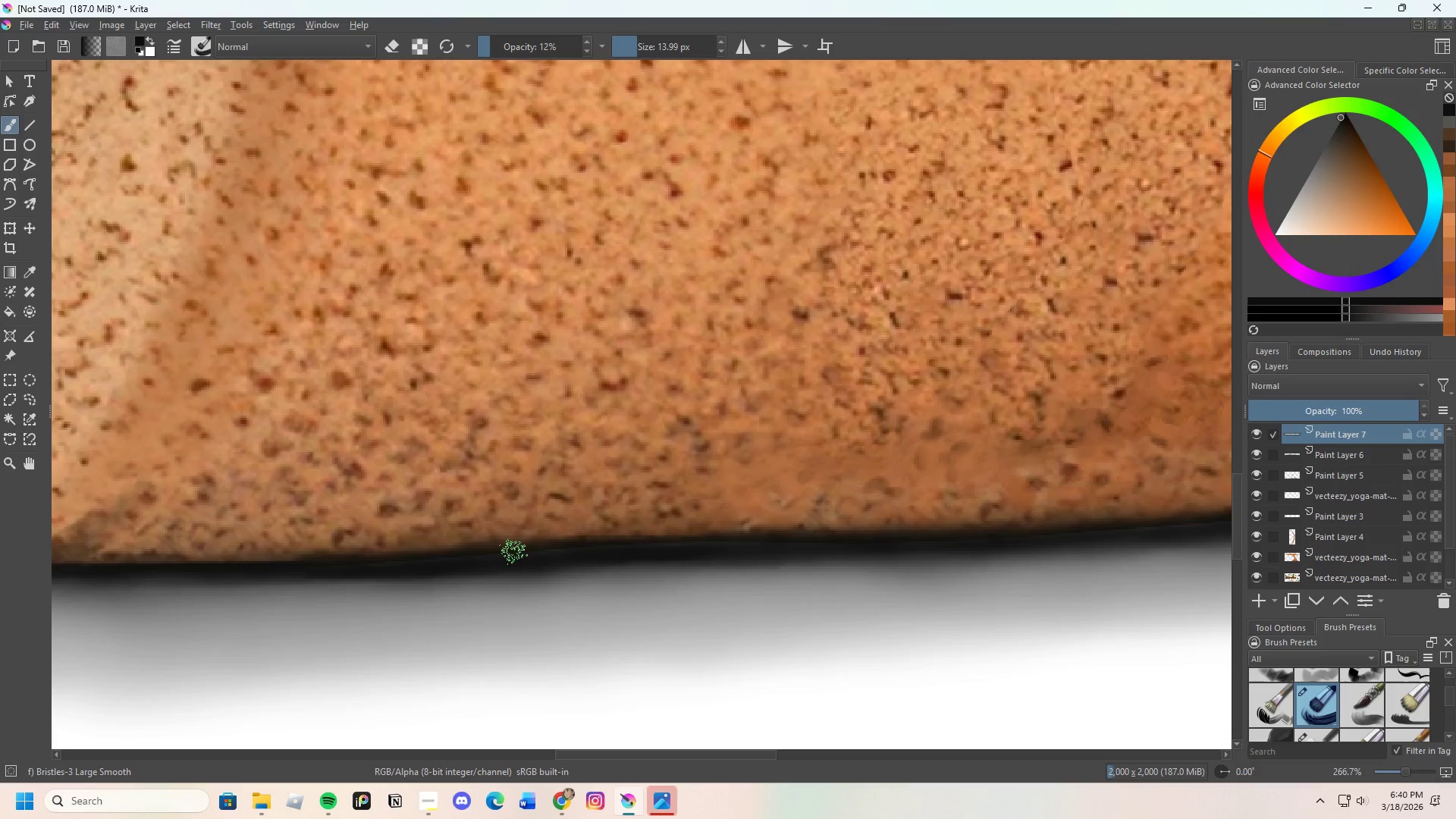 
left_click_drag(start_coordinate=[526, 554], to_coordinate=[752, 555])
 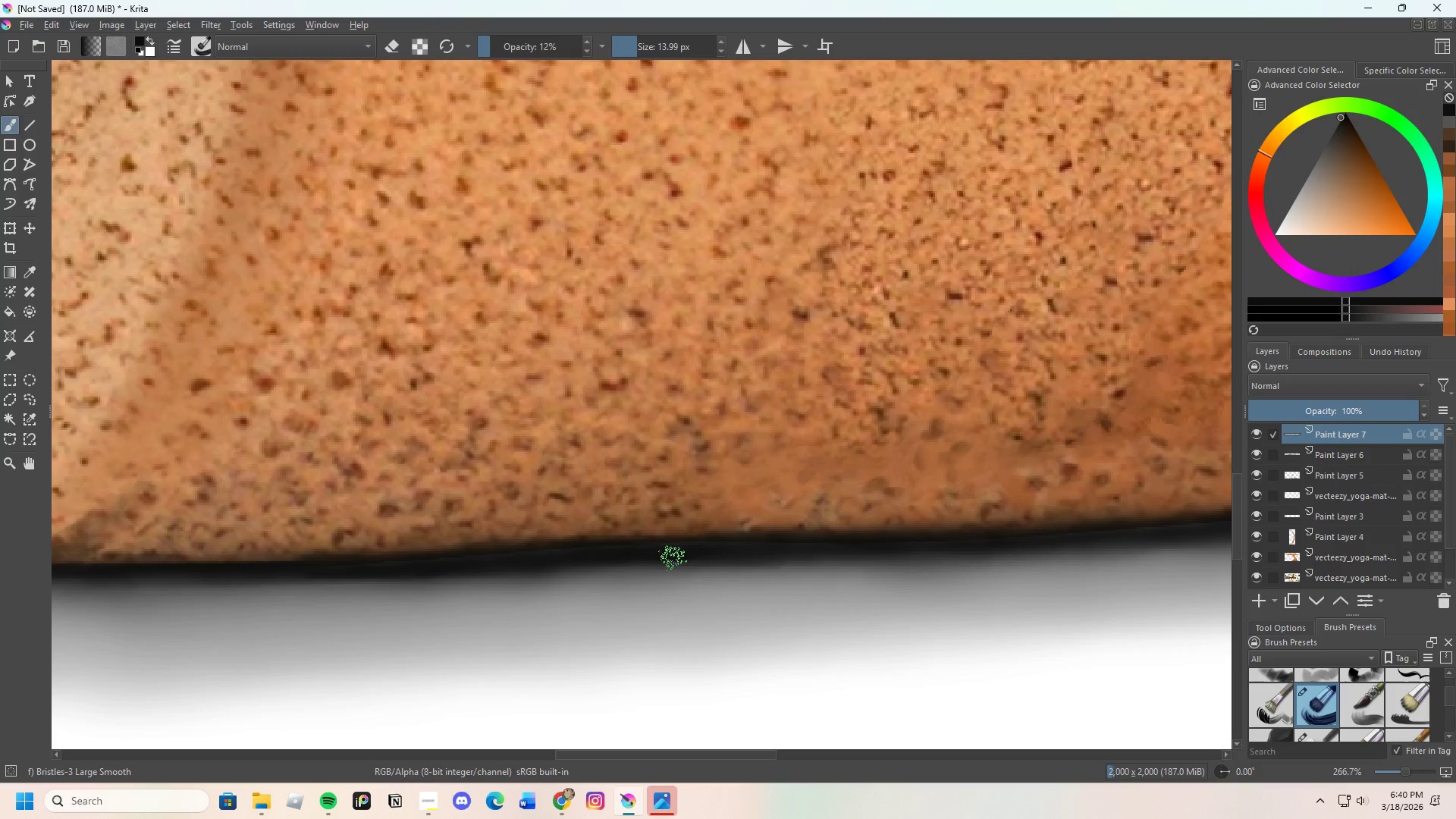 
left_click_drag(start_coordinate=[669, 558], to_coordinate=[805, 555])
 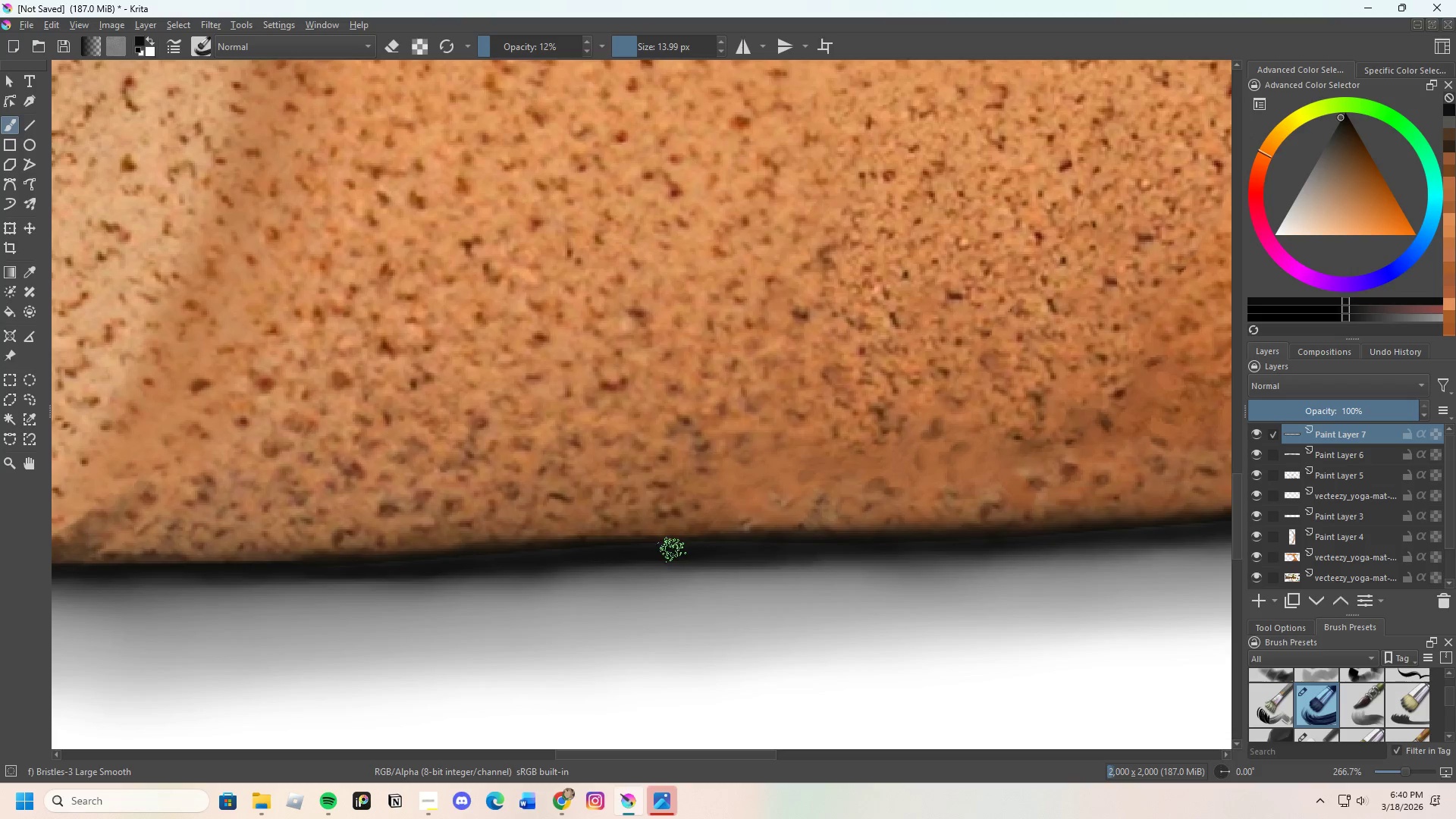 
left_click_drag(start_coordinate=[699, 550], to_coordinate=[675, 550])
 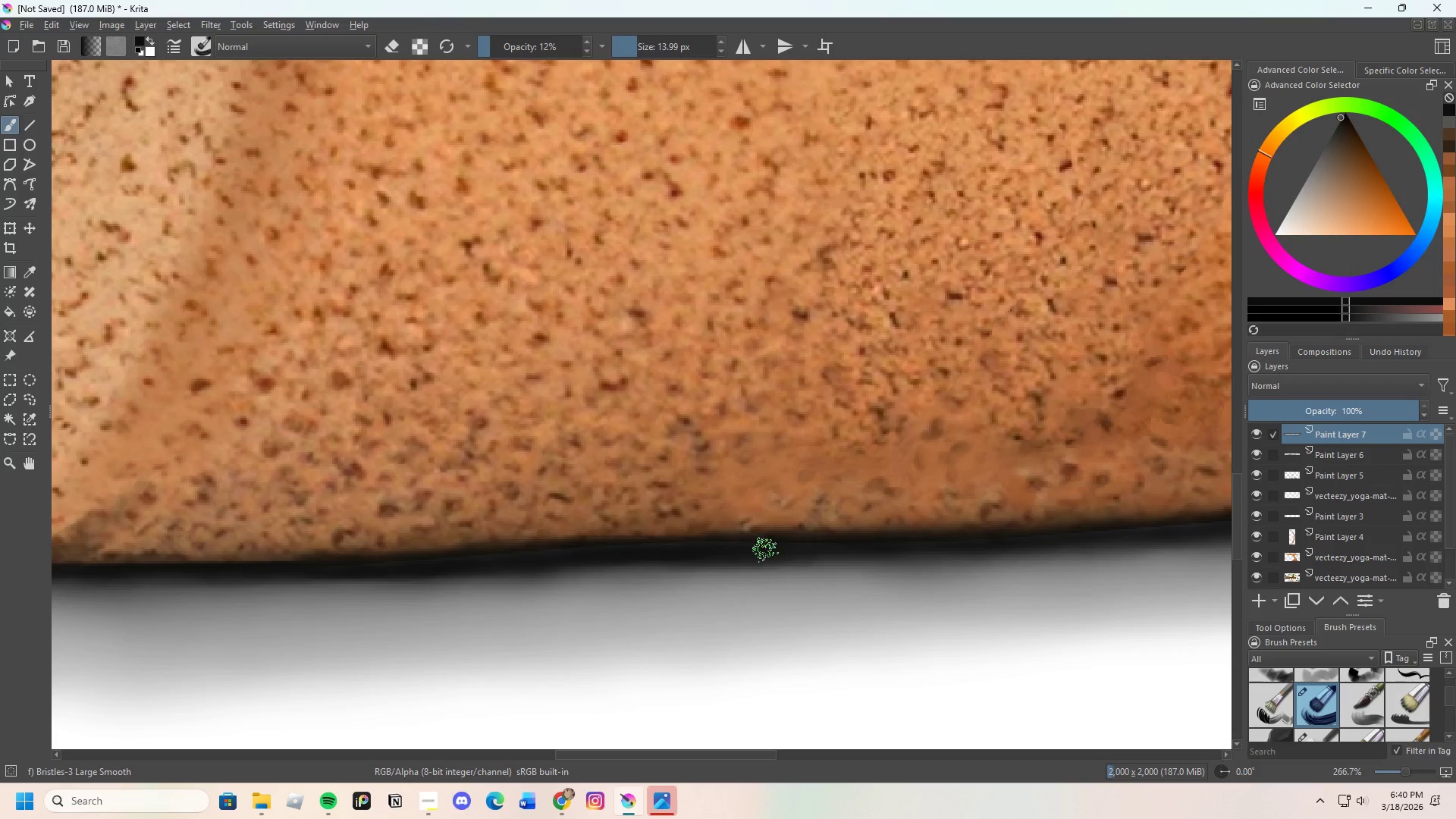 
left_click_drag(start_coordinate=[757, 551], to_coordinate=[742, 541])
 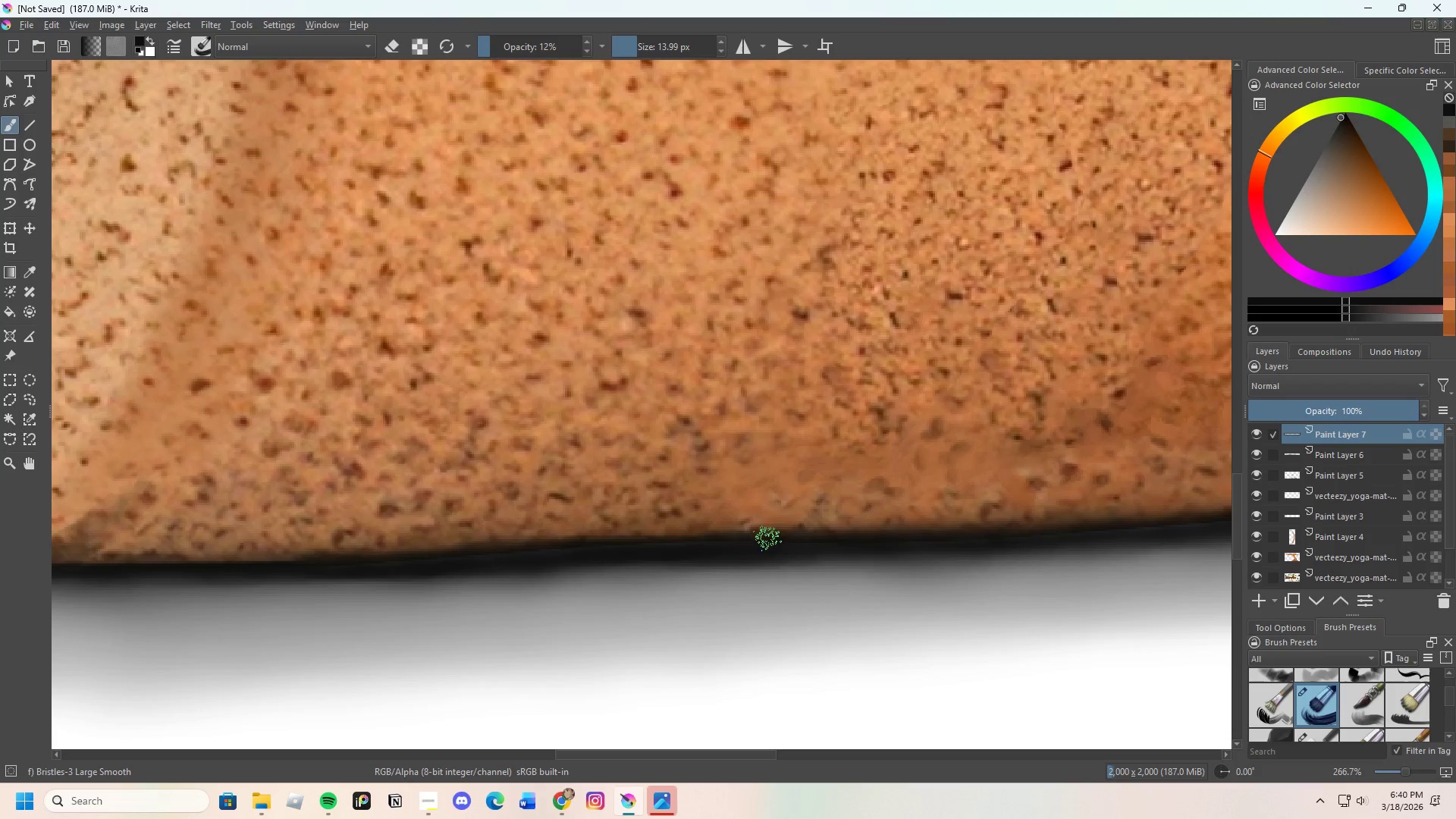 
left_click_drag(start_coordinate=[720, 541], to_coordinate=[708, 541])
 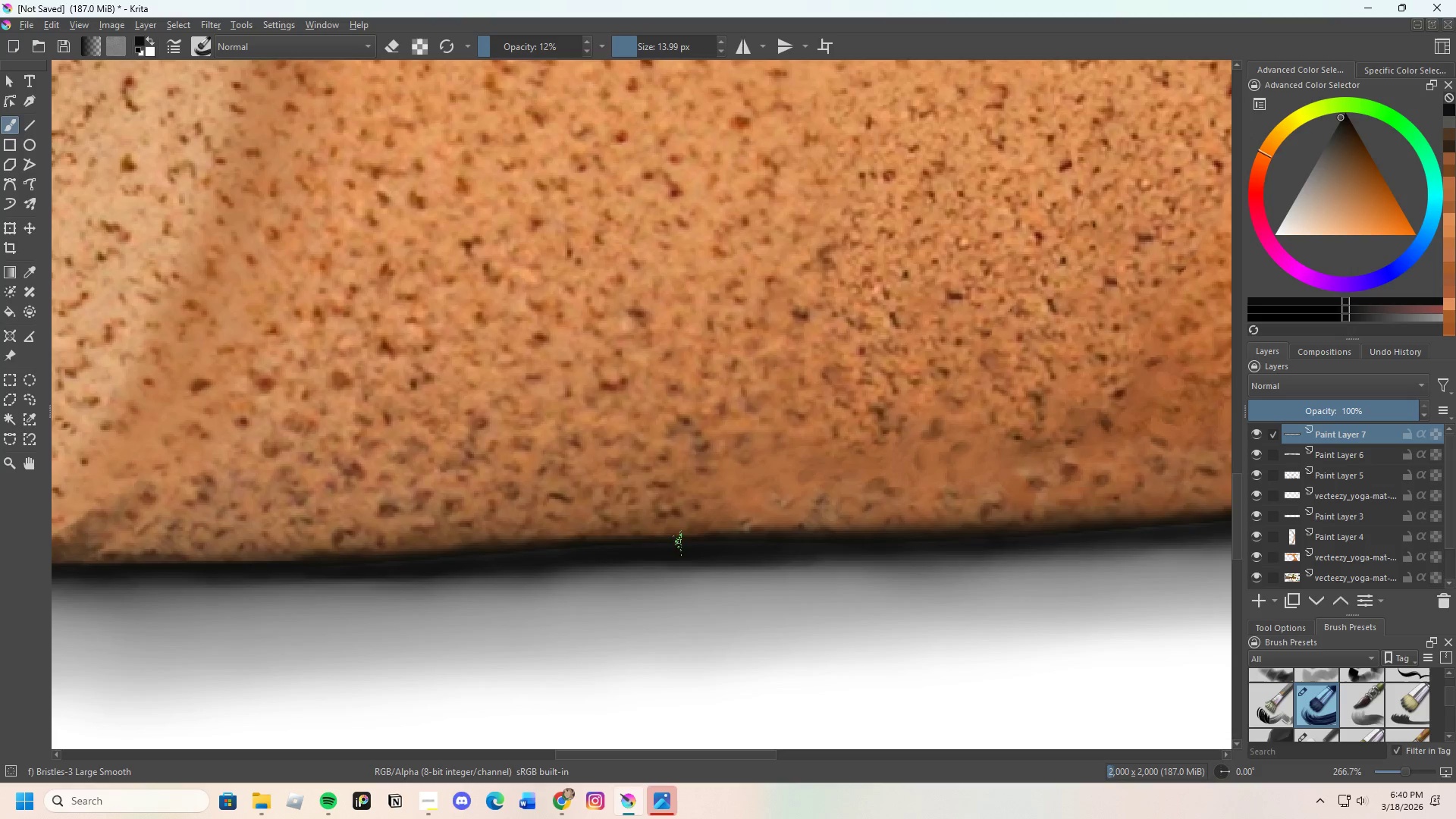 
left_click_drag(start_coordinate=[682, 544], to_coordinate=[608, 548])
 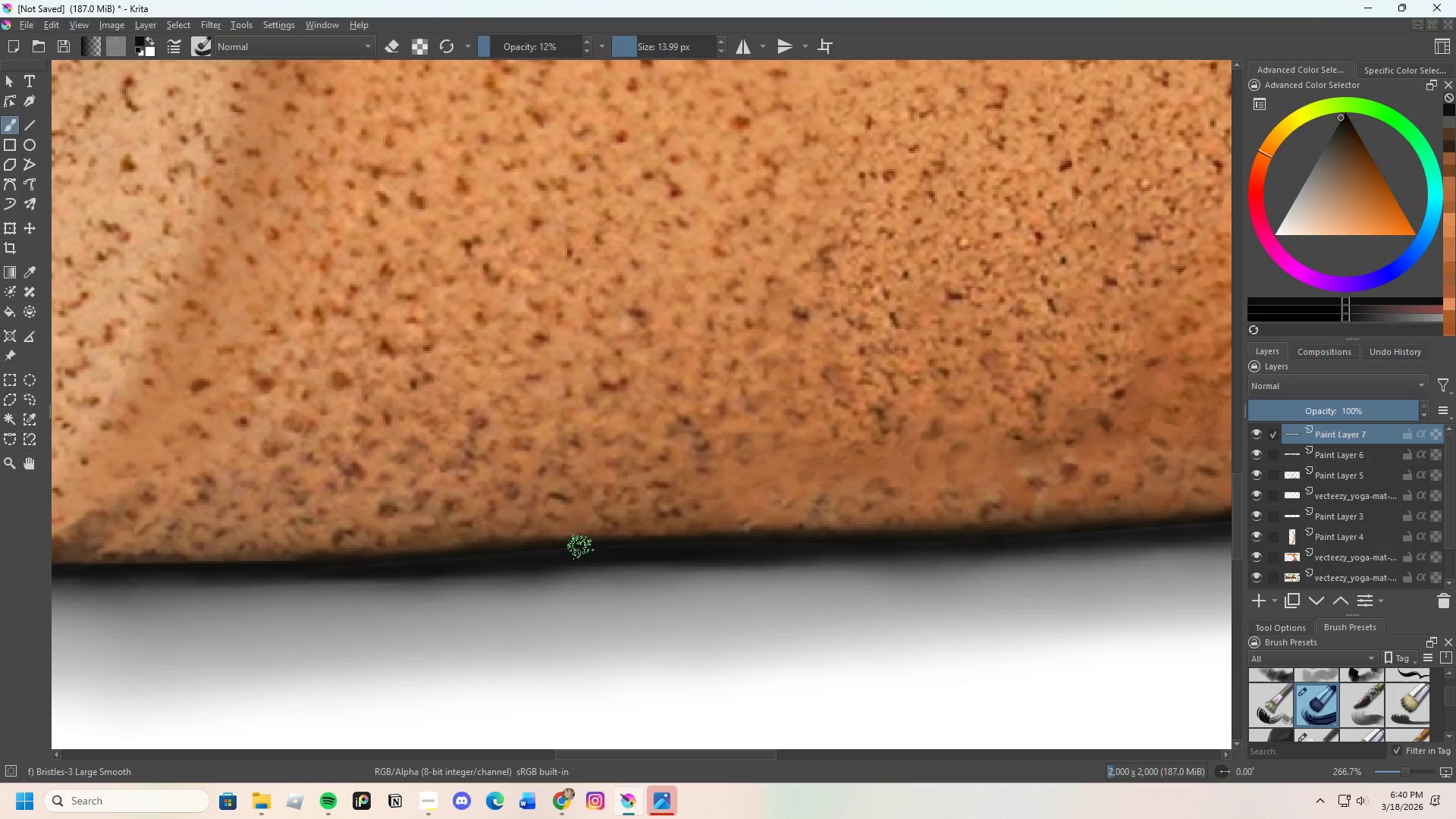 
left_click_drag(start_coordinate=[567, 548], to_coordinate=[538, 551])
 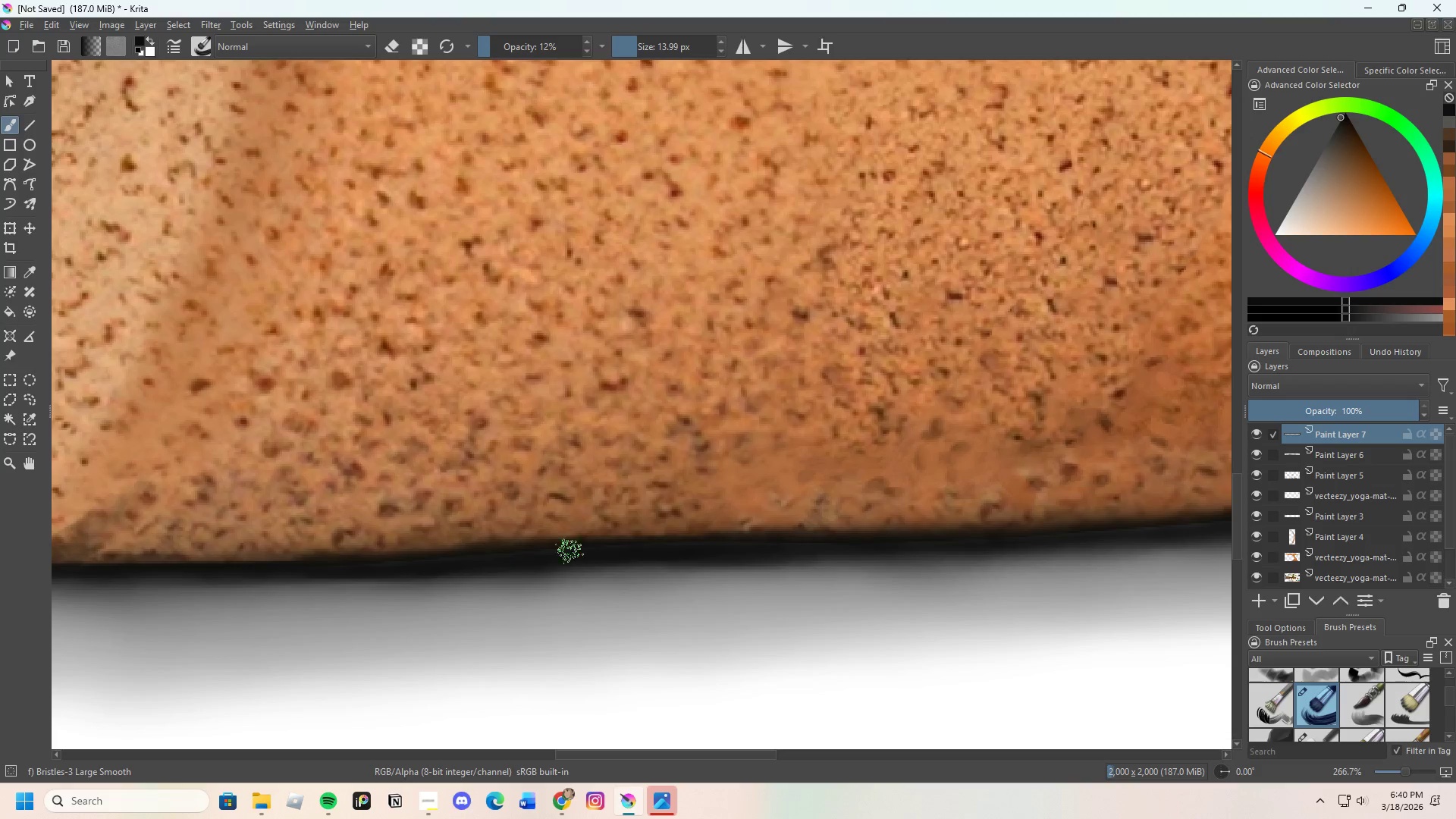 
left_click_drag(start_coordinate=[552, 553], to_coordinate=[470, 556])
 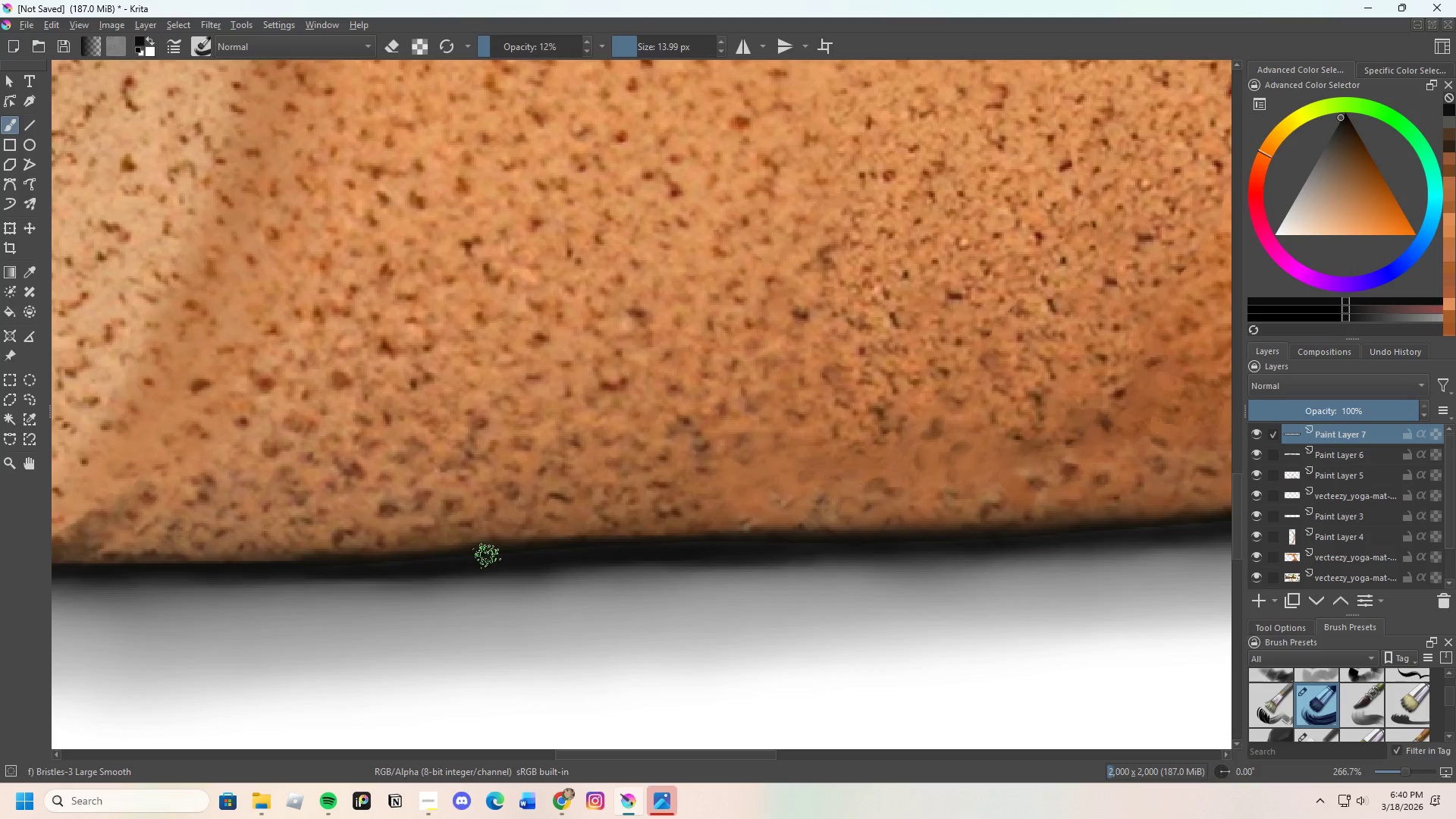 
left_click_drag(start_coordinate=[487, 556], to_coordinate=[462, 553])
 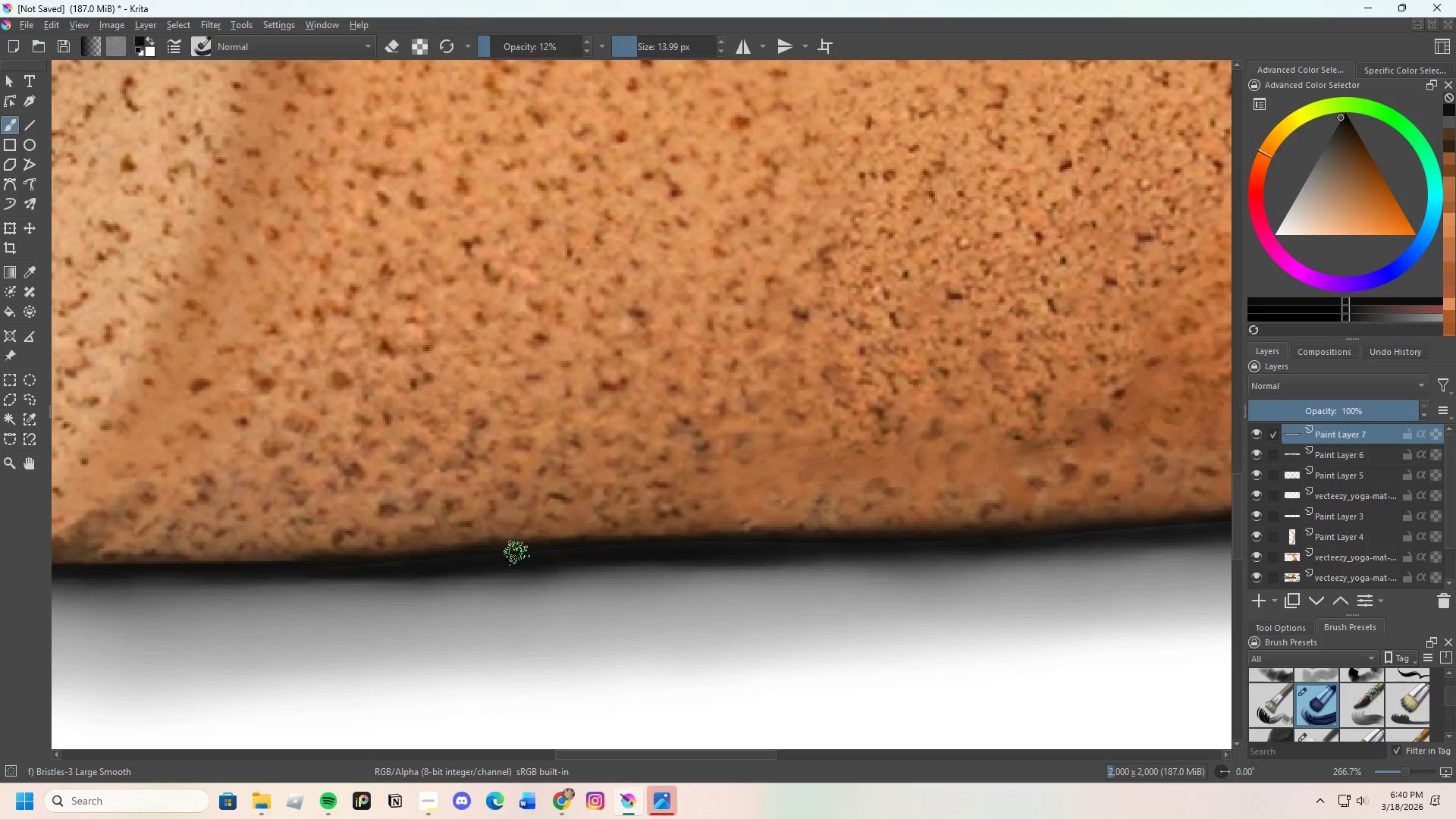 
left_click_drag(start_coordinate=[473, 557], to_coordinate=[414, 557])
 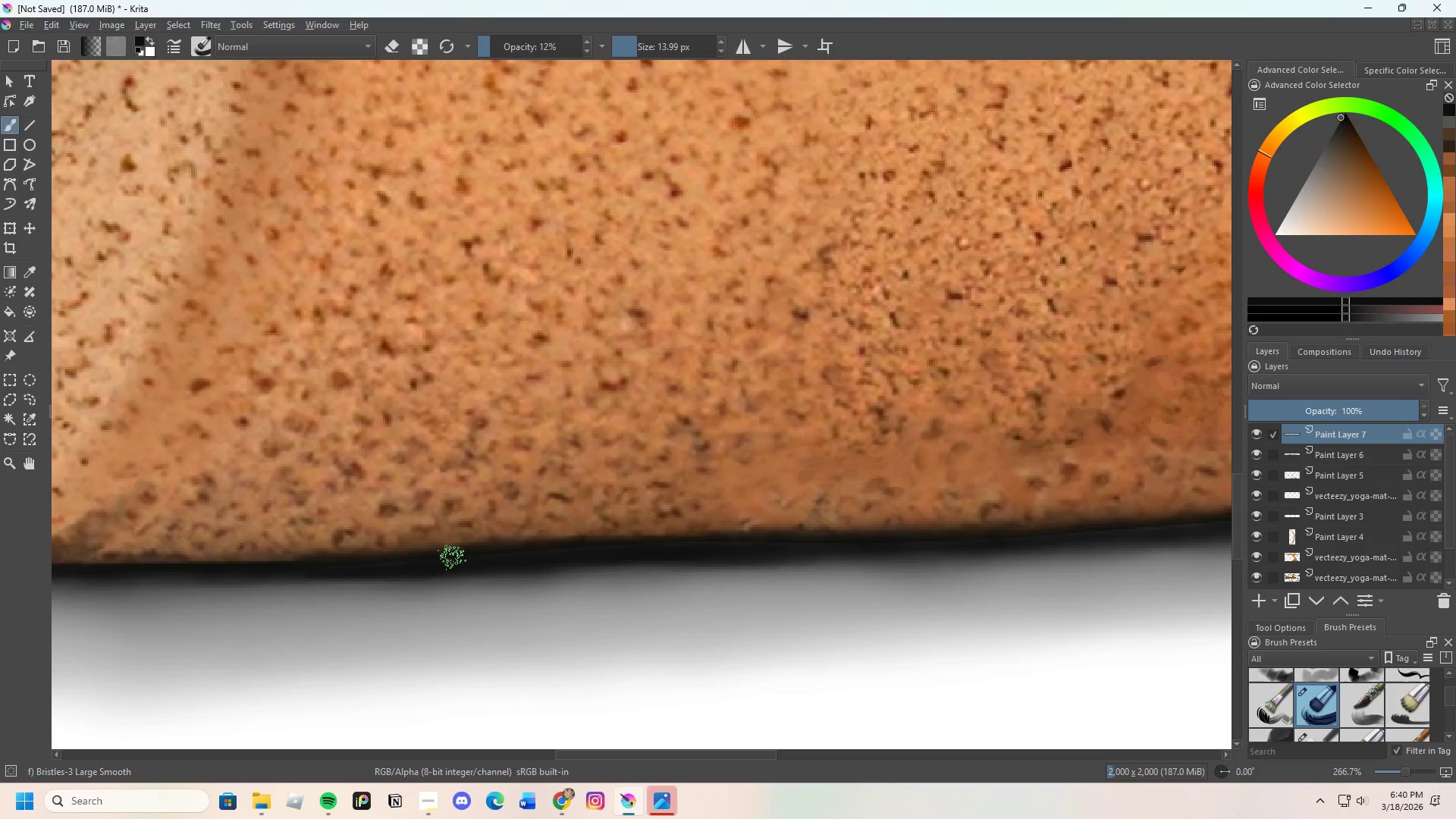 
left_click_drag(start_coordinate=[429, 564], to_coordinate=[347, 557])
 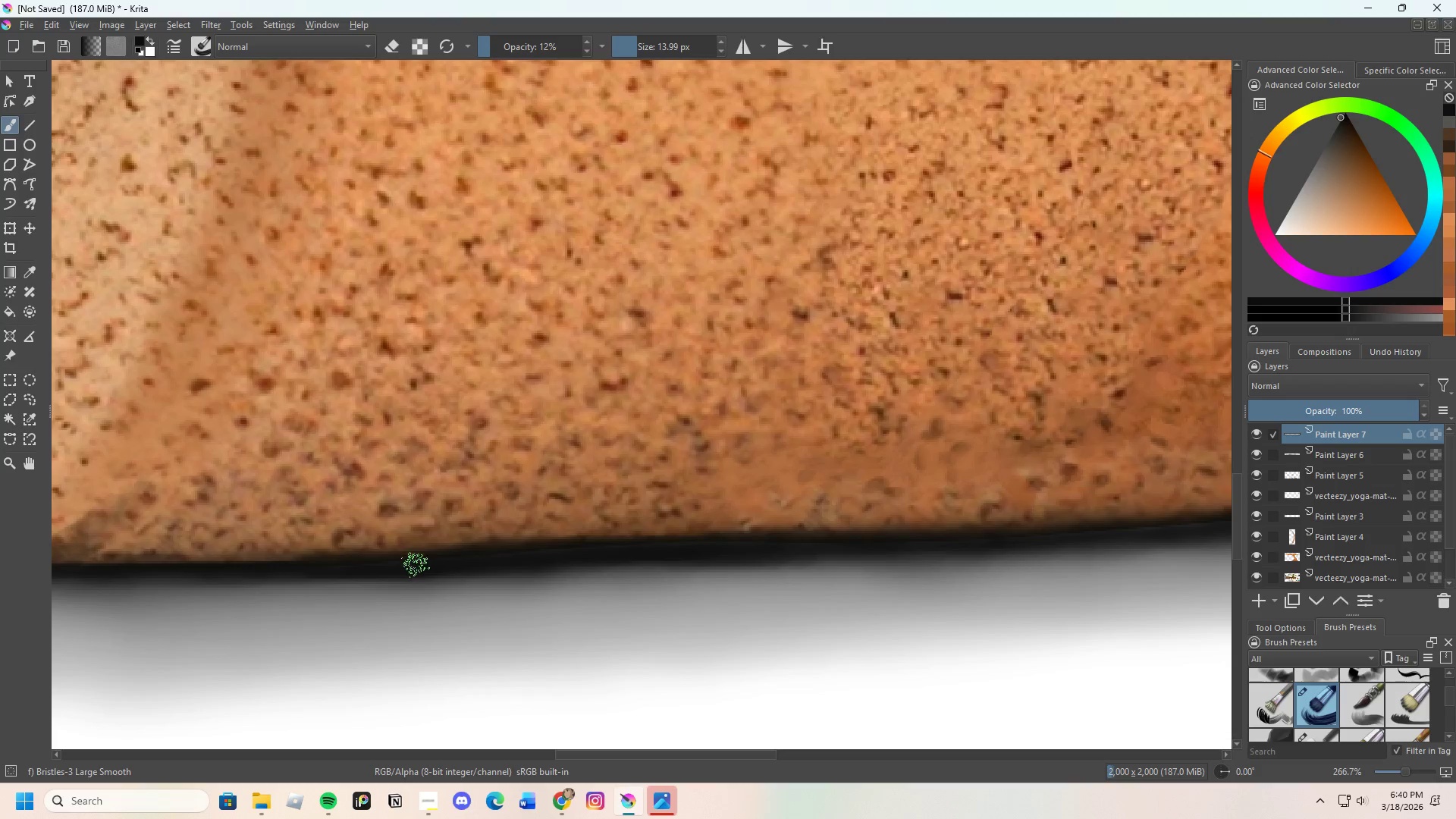 
left_click_drag(start_coordinate=[376, 565], to_coordinate=[431, 565])
 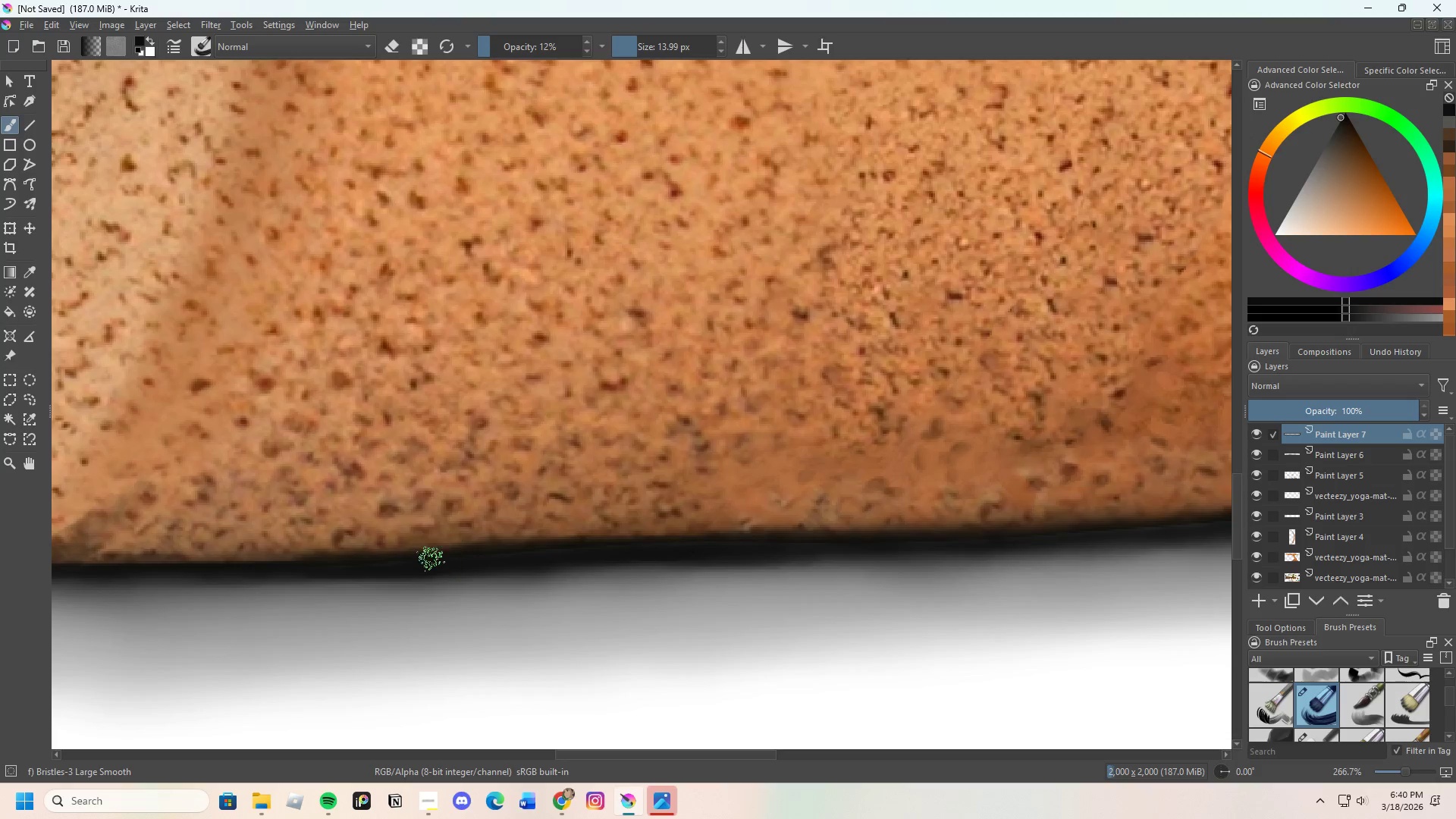 
left_click_drag(start_coordinate=[607, 559], to_coordinate=[904, 558])
 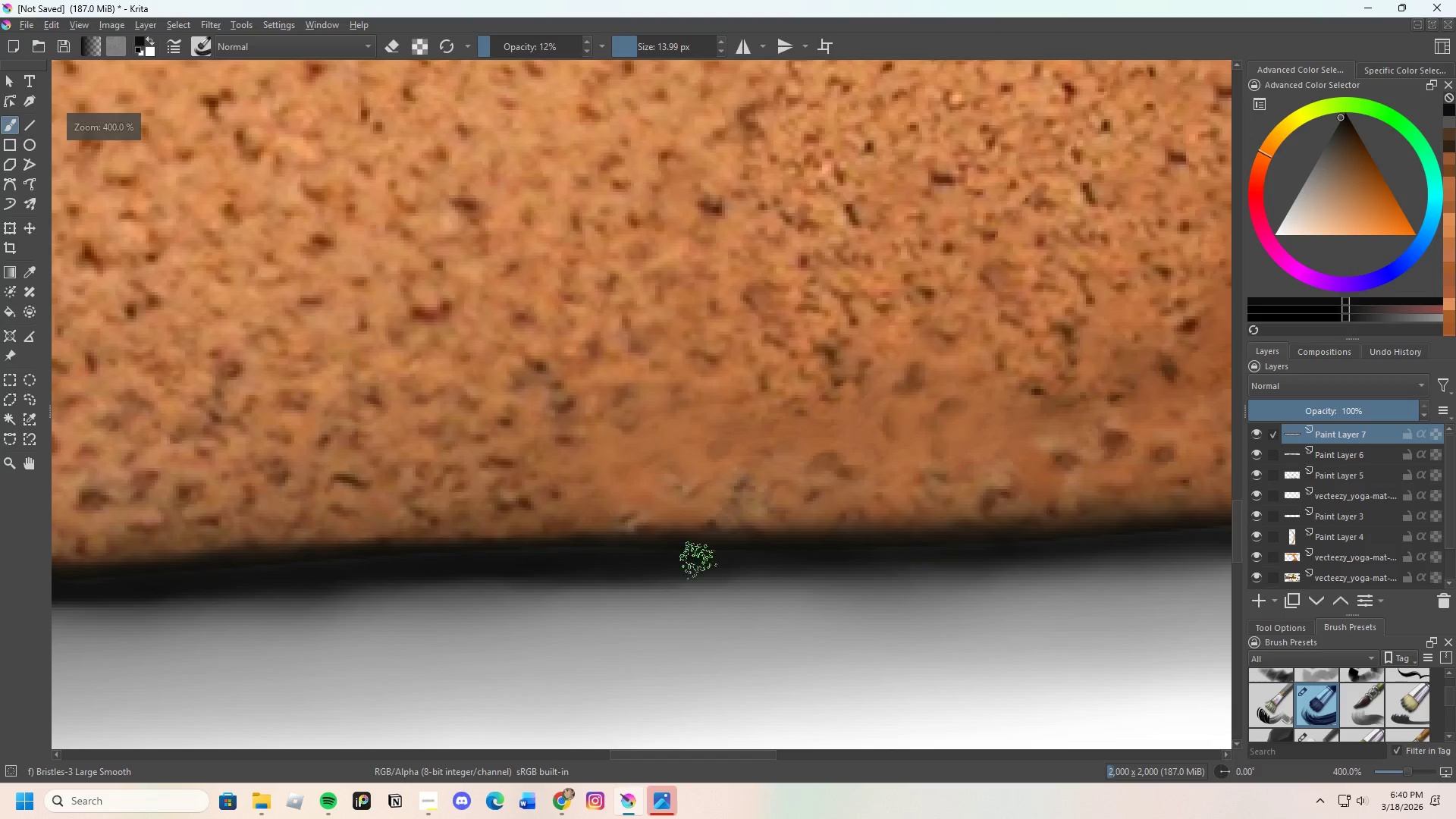 
scroll: coordinate [692, 543], scroll_direction: up, amount: 1.0
 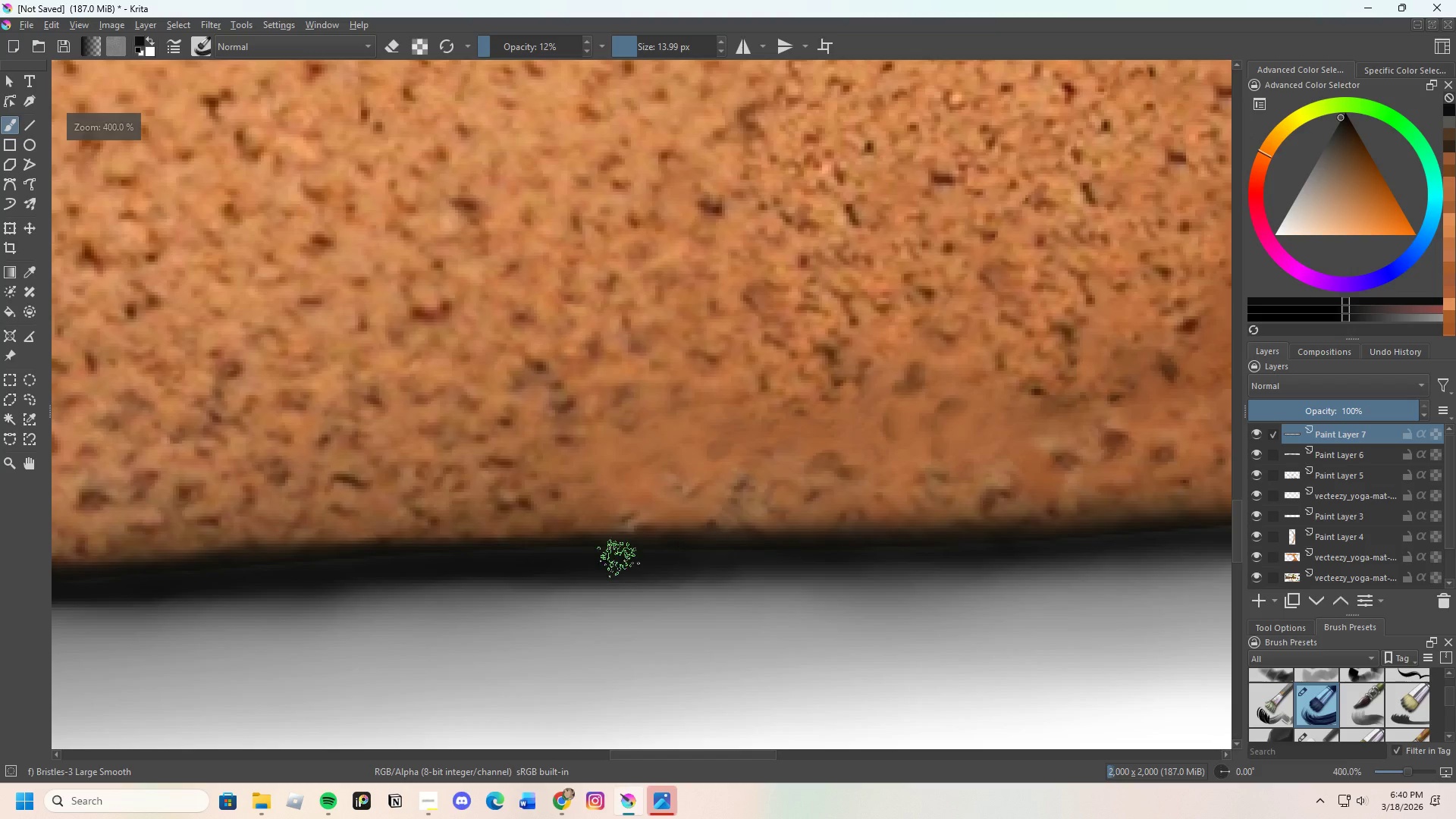 
left_click_drag(start_coordinate=[703, 563], to_coordinate=[914, 562])
 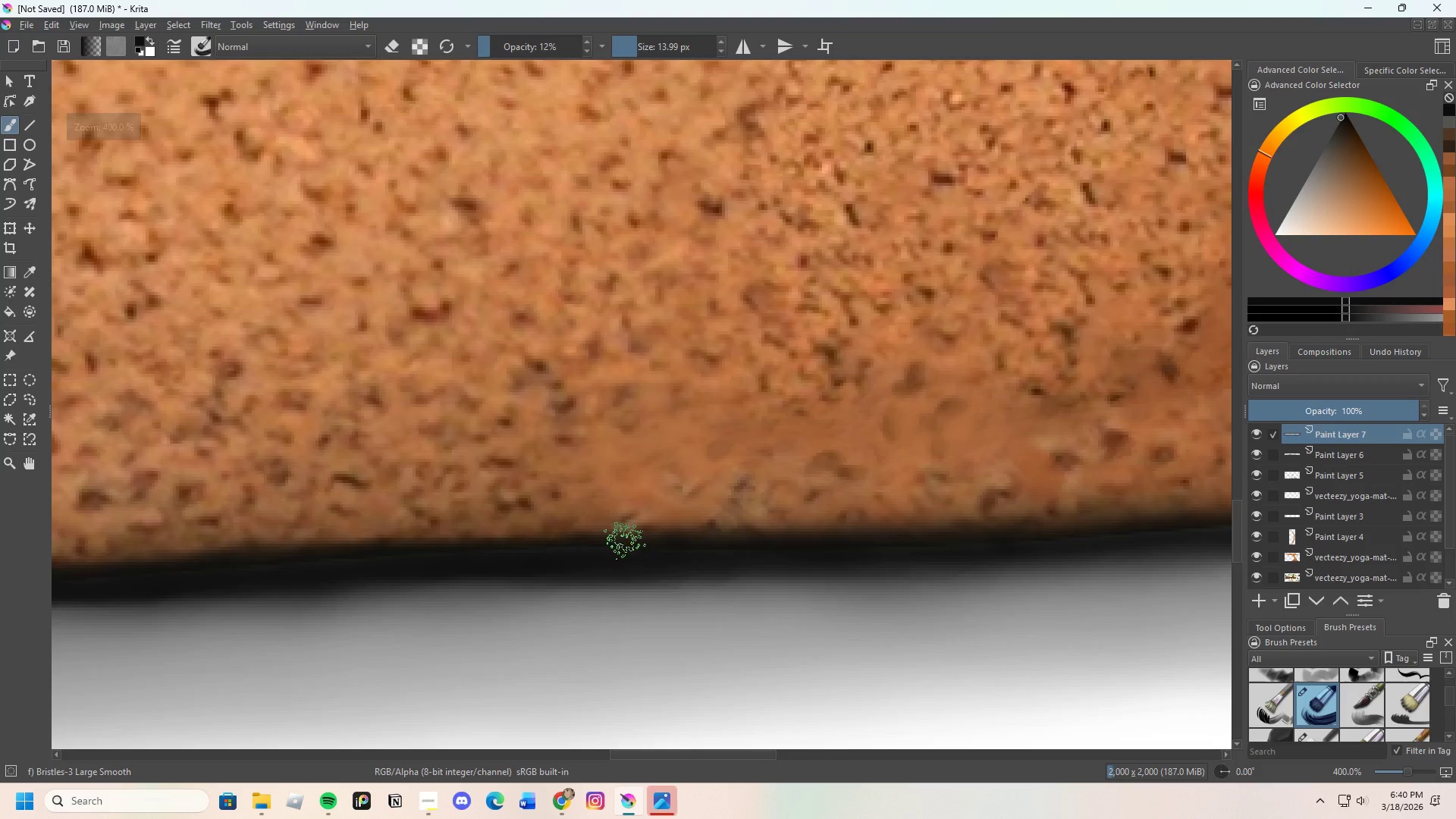 
scroll: coordinate [832, 538], scroll_direction: down, amount: 2.0
 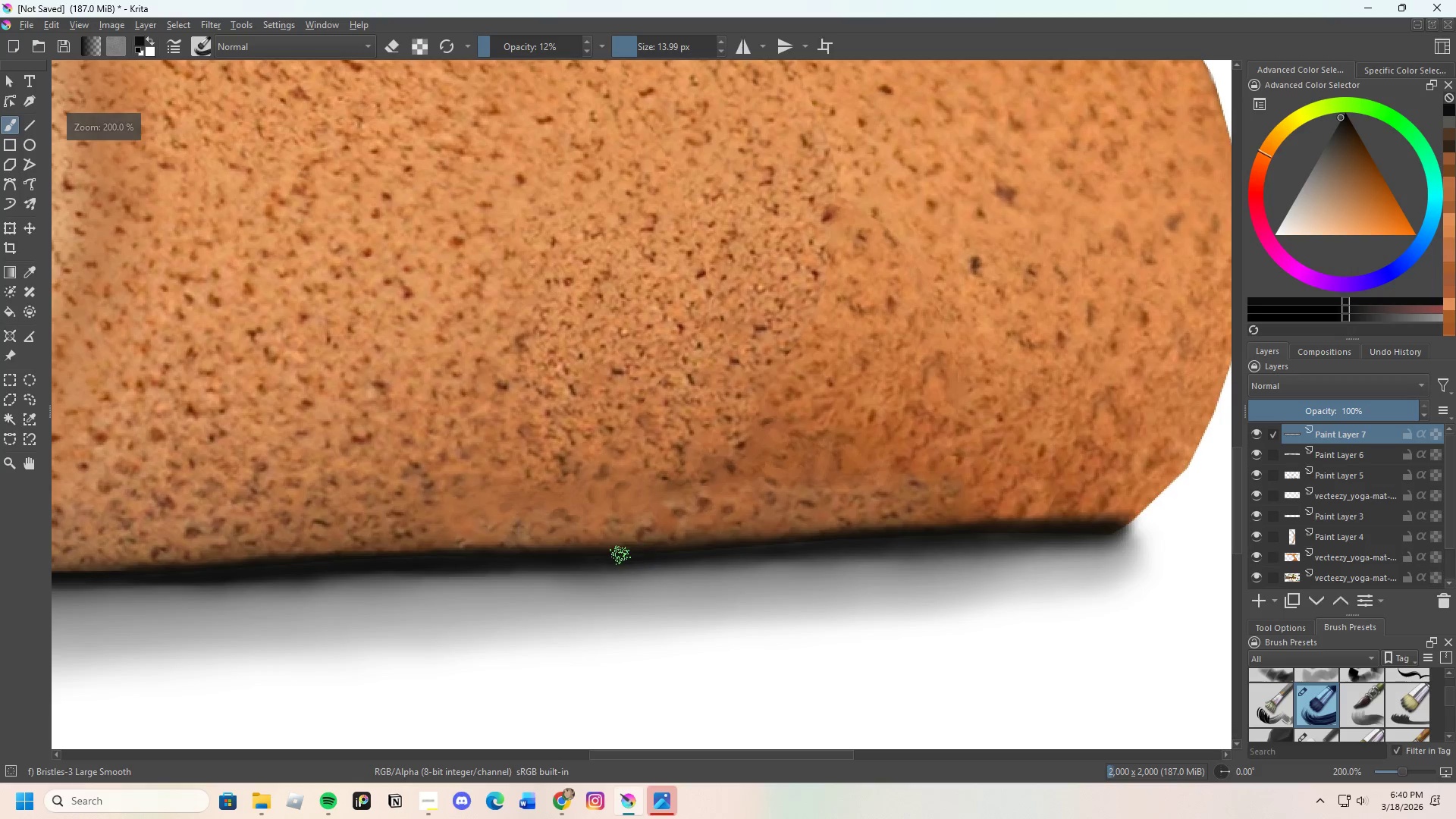 
left_click_drag(start_coordinate=[608, 555], to_coordinate=[783, 555])
 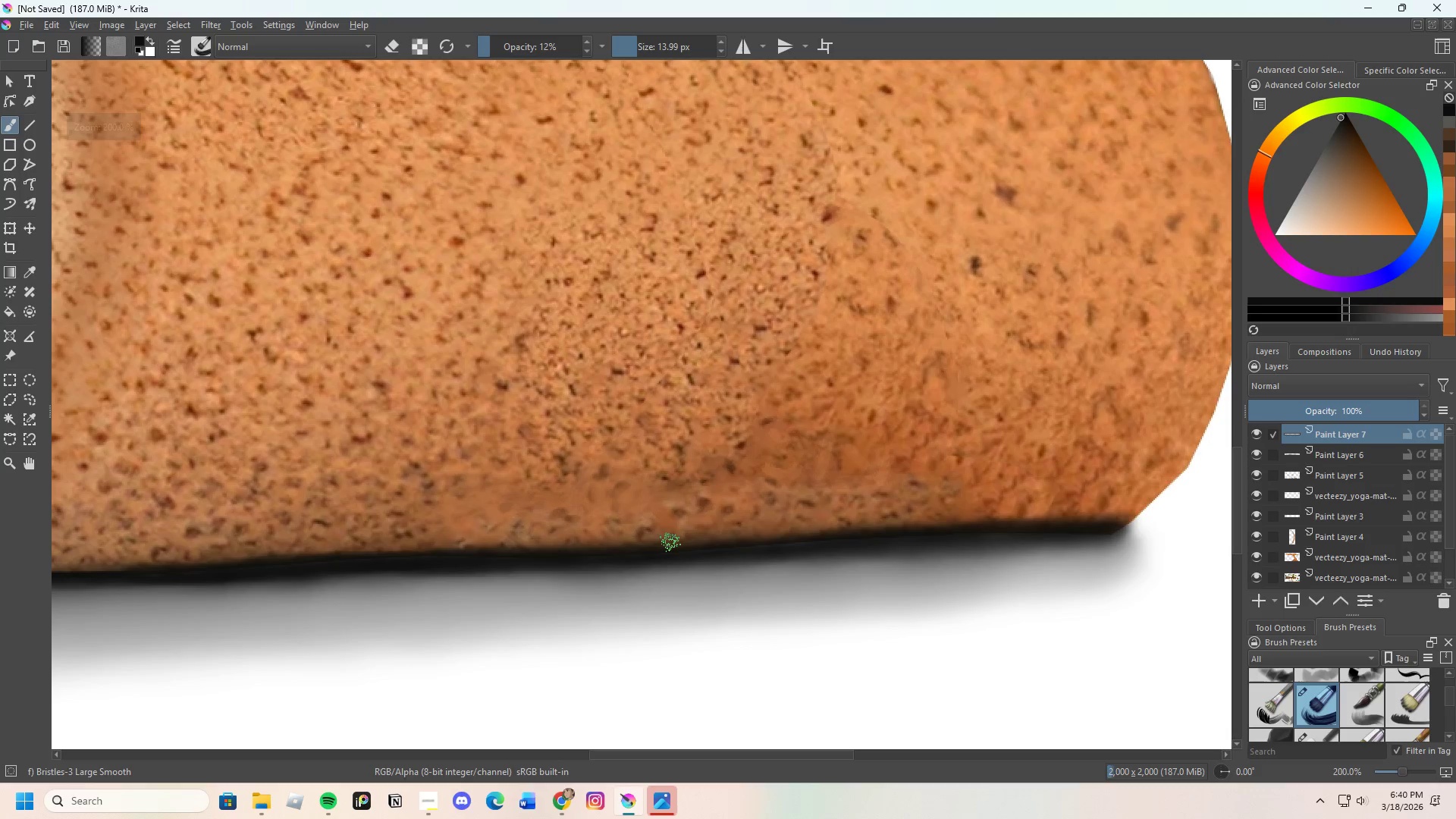 
left_click_drag(start_coordinate=[671, 542], to_coordinate=[748, 543])
 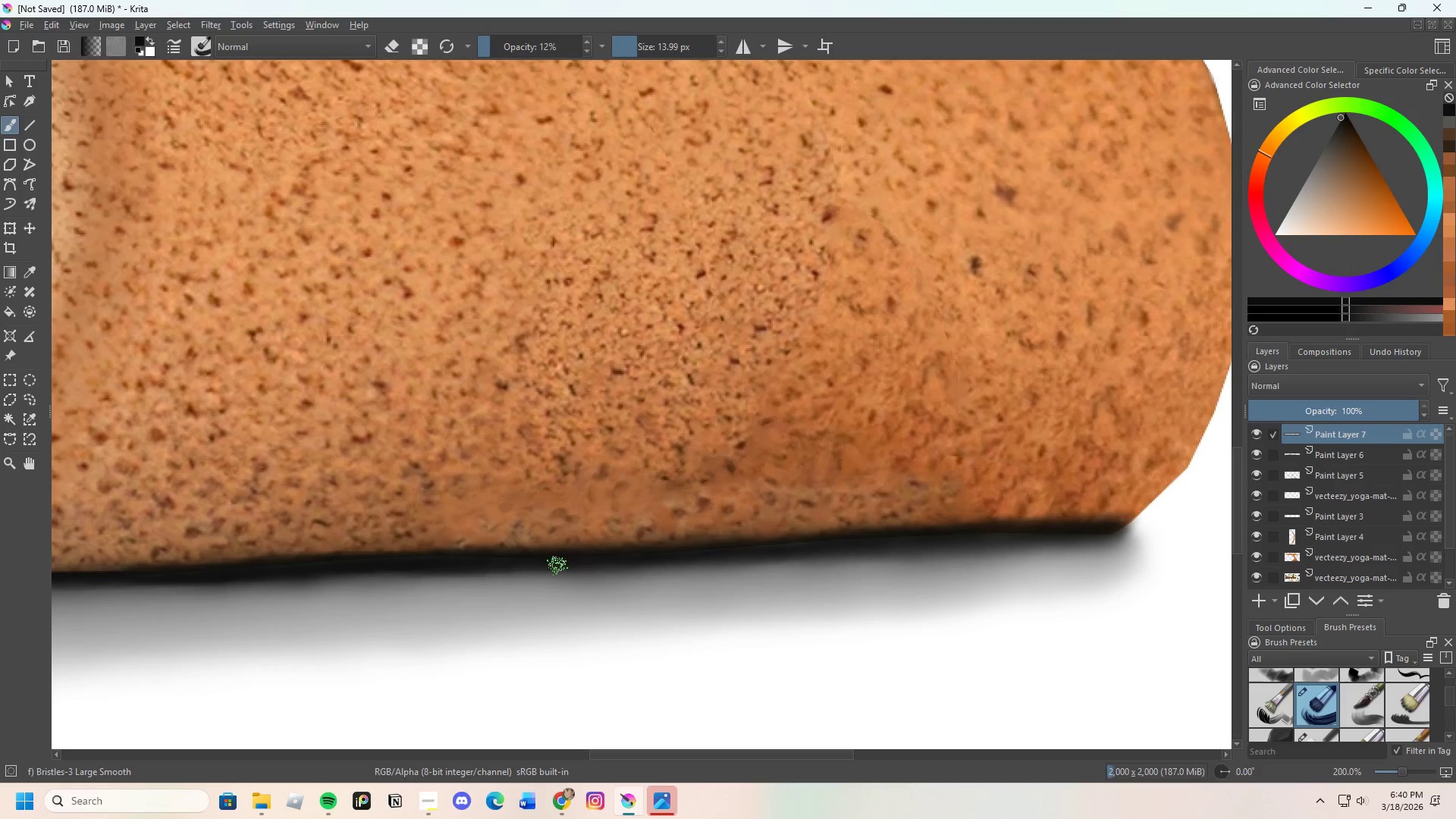 
left_click_drag(start_coordinate=[590, 566], to_coordinate=[816, 550])
 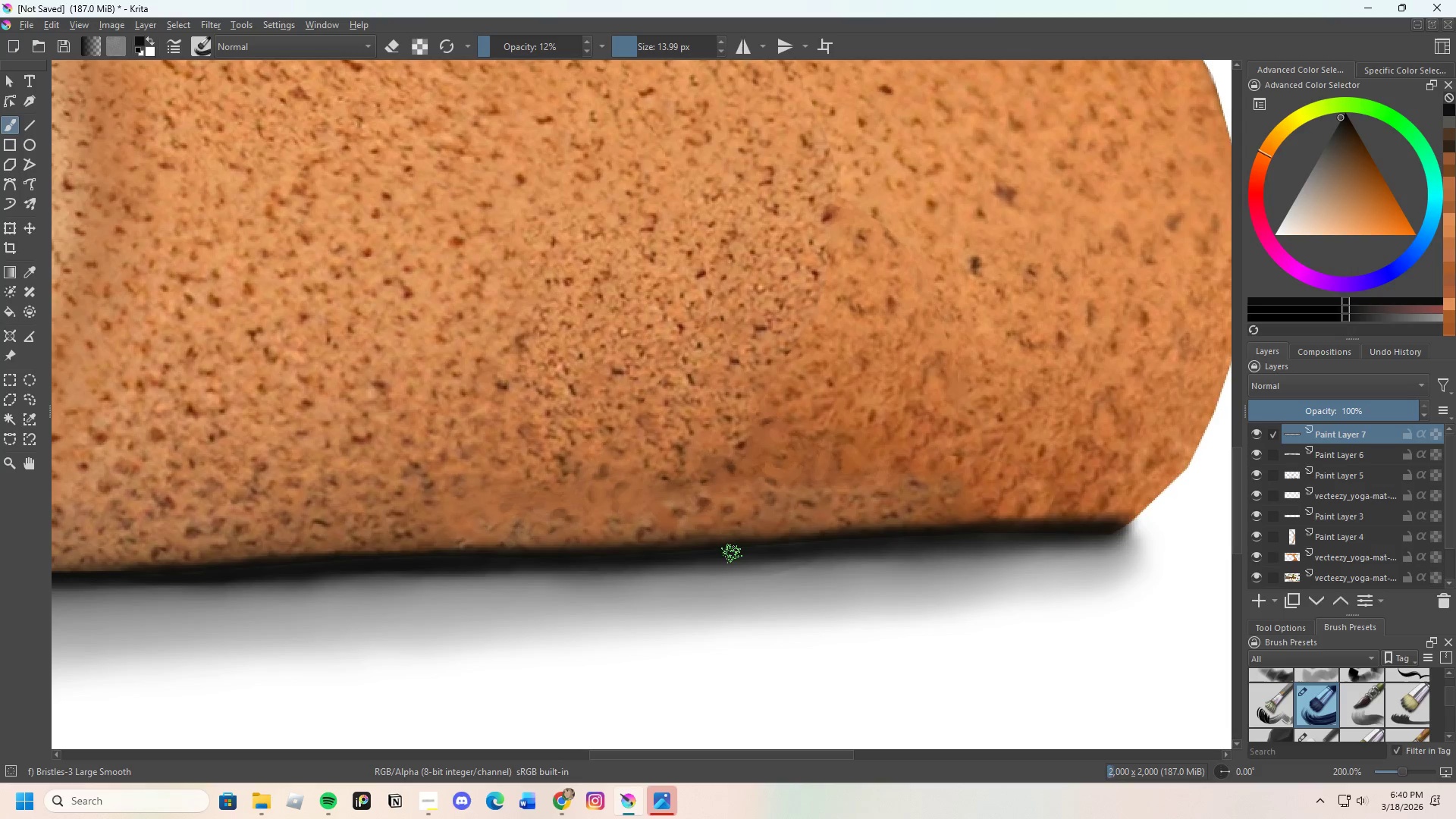 
left_click_drag(start_coordinate=[723, 554], to_coordinate=[897, 538])
 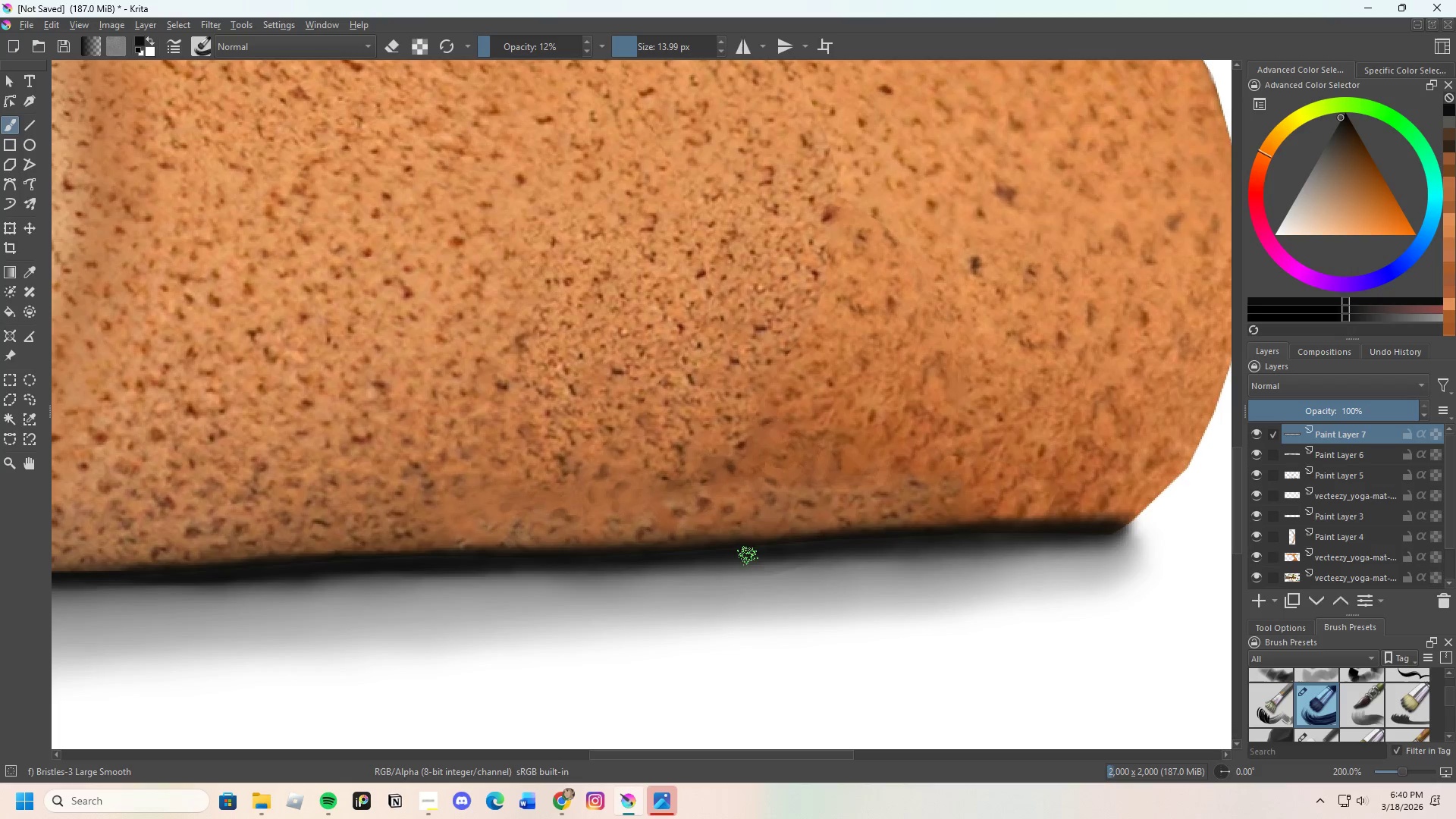 
left_click_drag(start_coordinate=[766, 558], to_coordinate=[935, 544])
 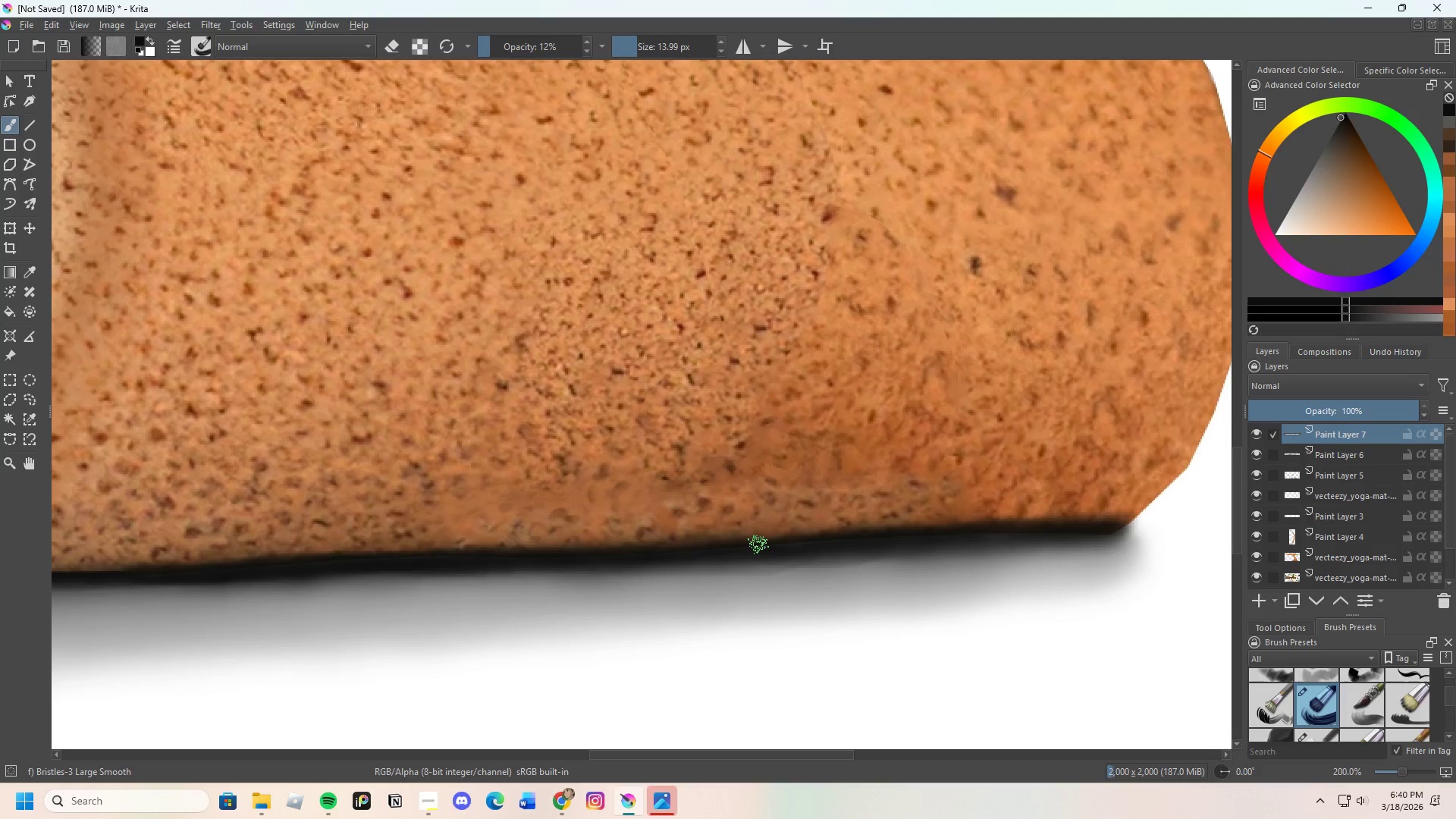 
left_click_drag(start_coordinate=[758, 544], to_coordinate=[969, 541])
 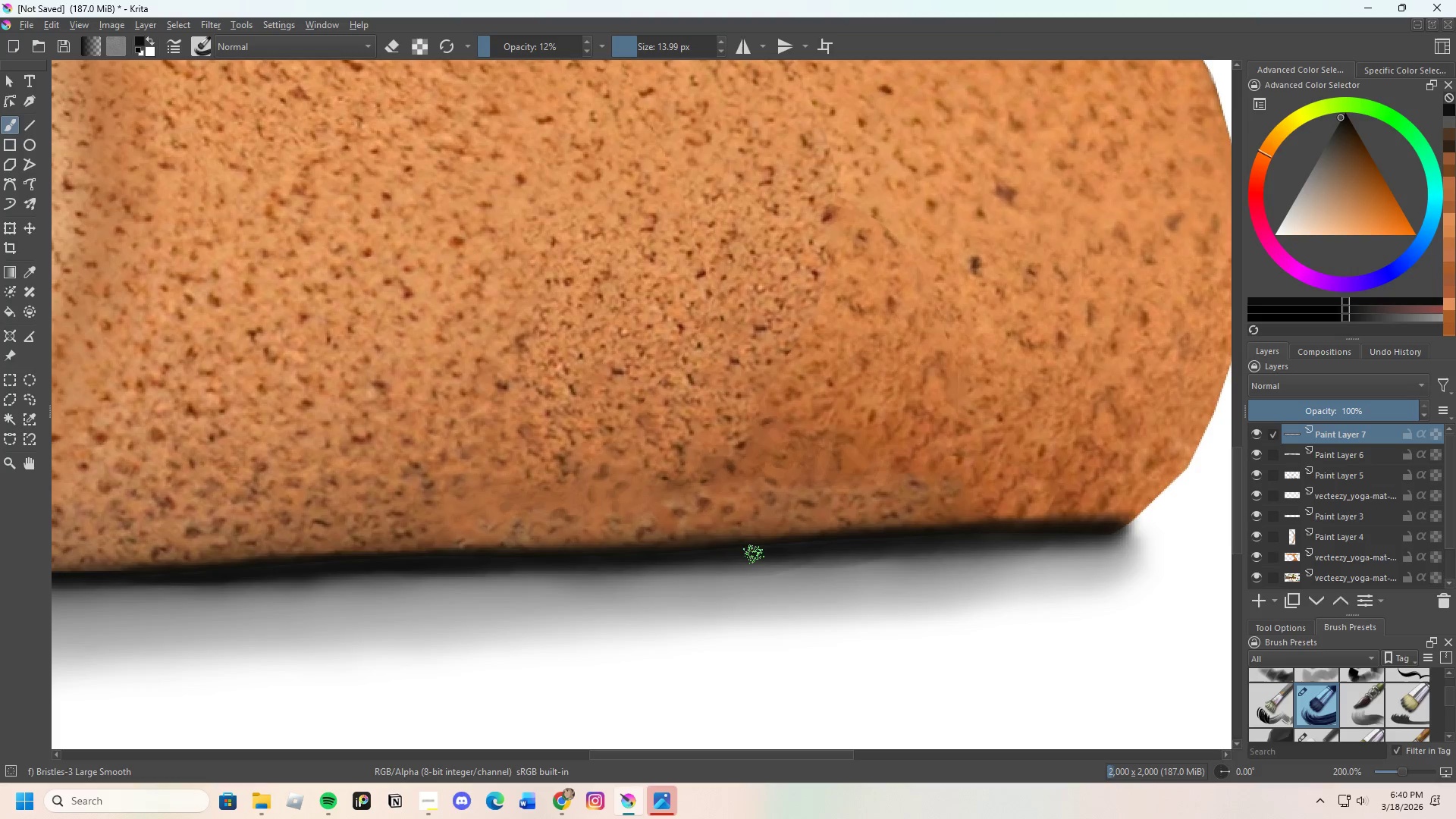 
left_click_drag(start_coordinate=[760, 555], to_coordinate=[972, 538])
 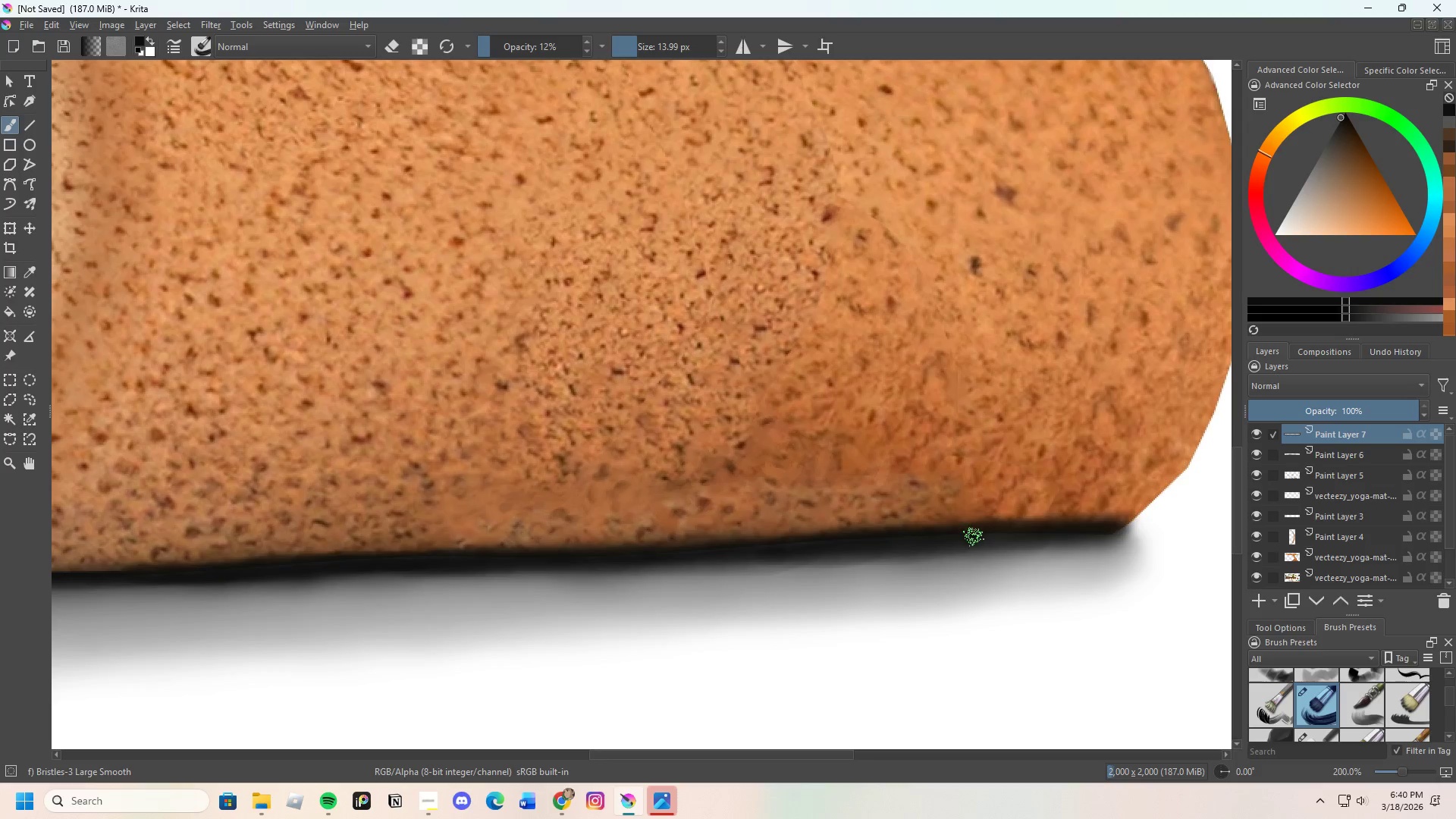 
scroll: coordinate [935, 522], scroll_direction: down, amount: 3.0
 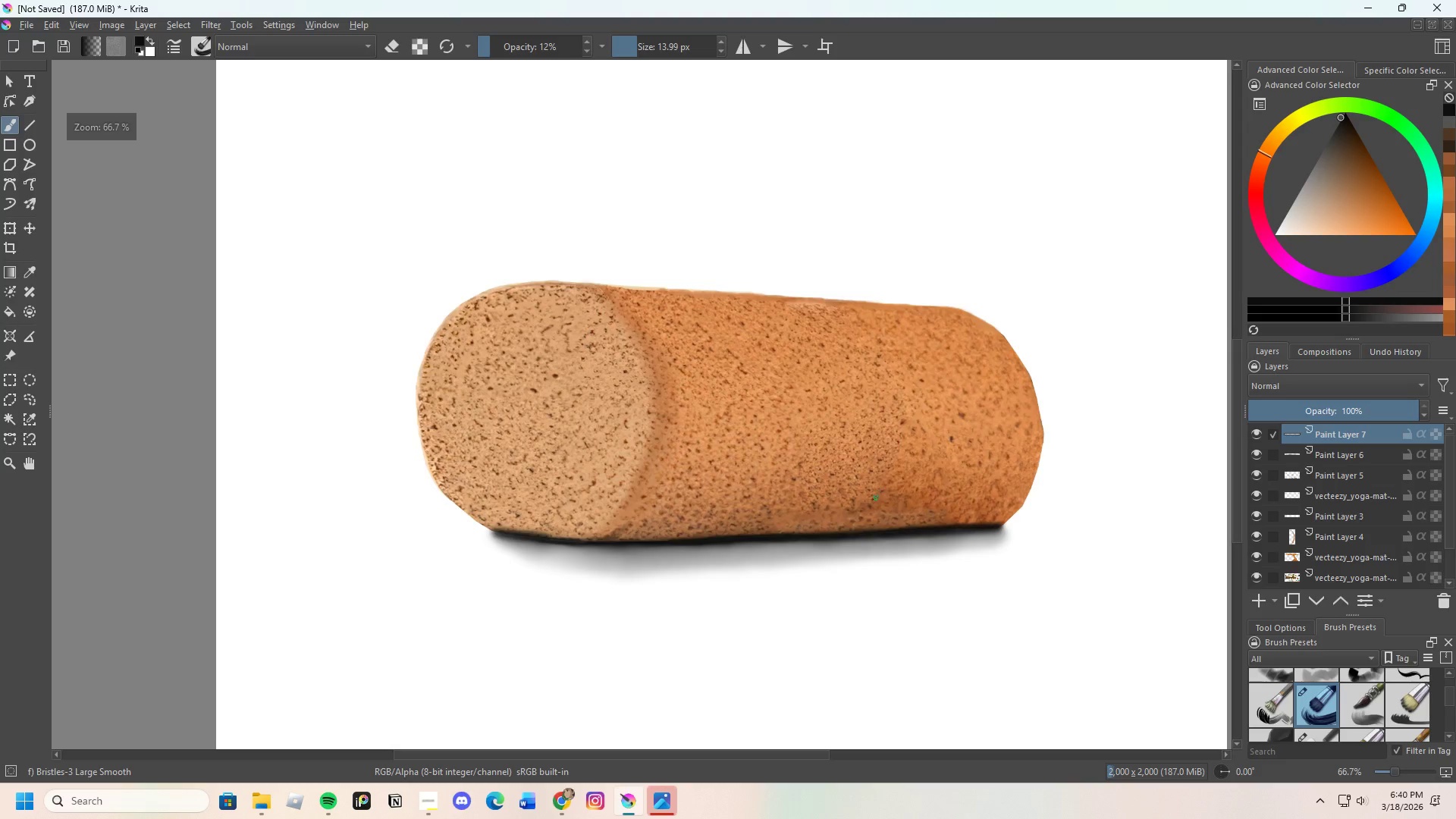 
scroll: coordinate [974, 551], scroll_direction: up, amount: 4.0
 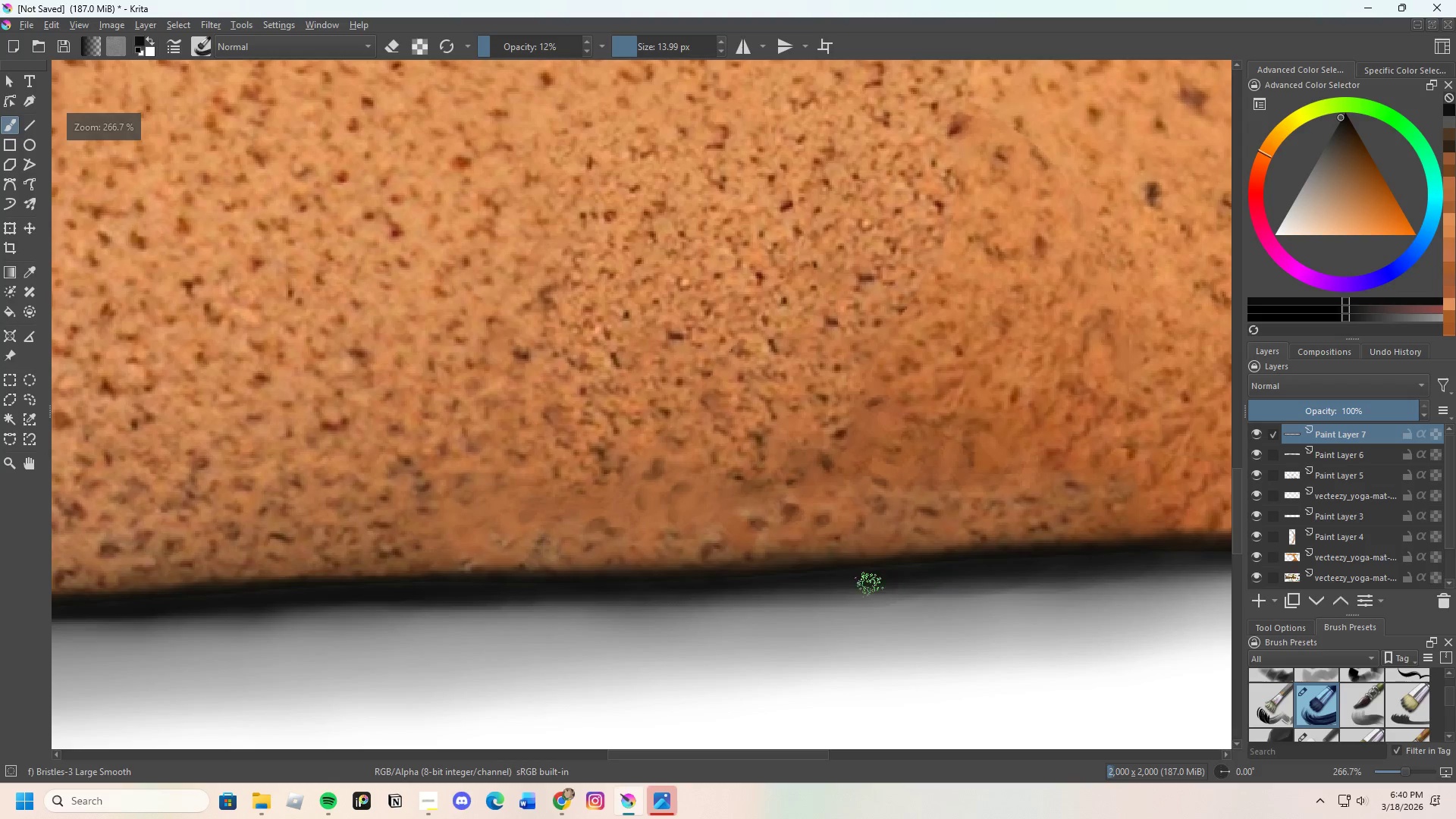 
left_click_drag(start_coordinate=[858, 580], to_coordinate=[940, 564])
 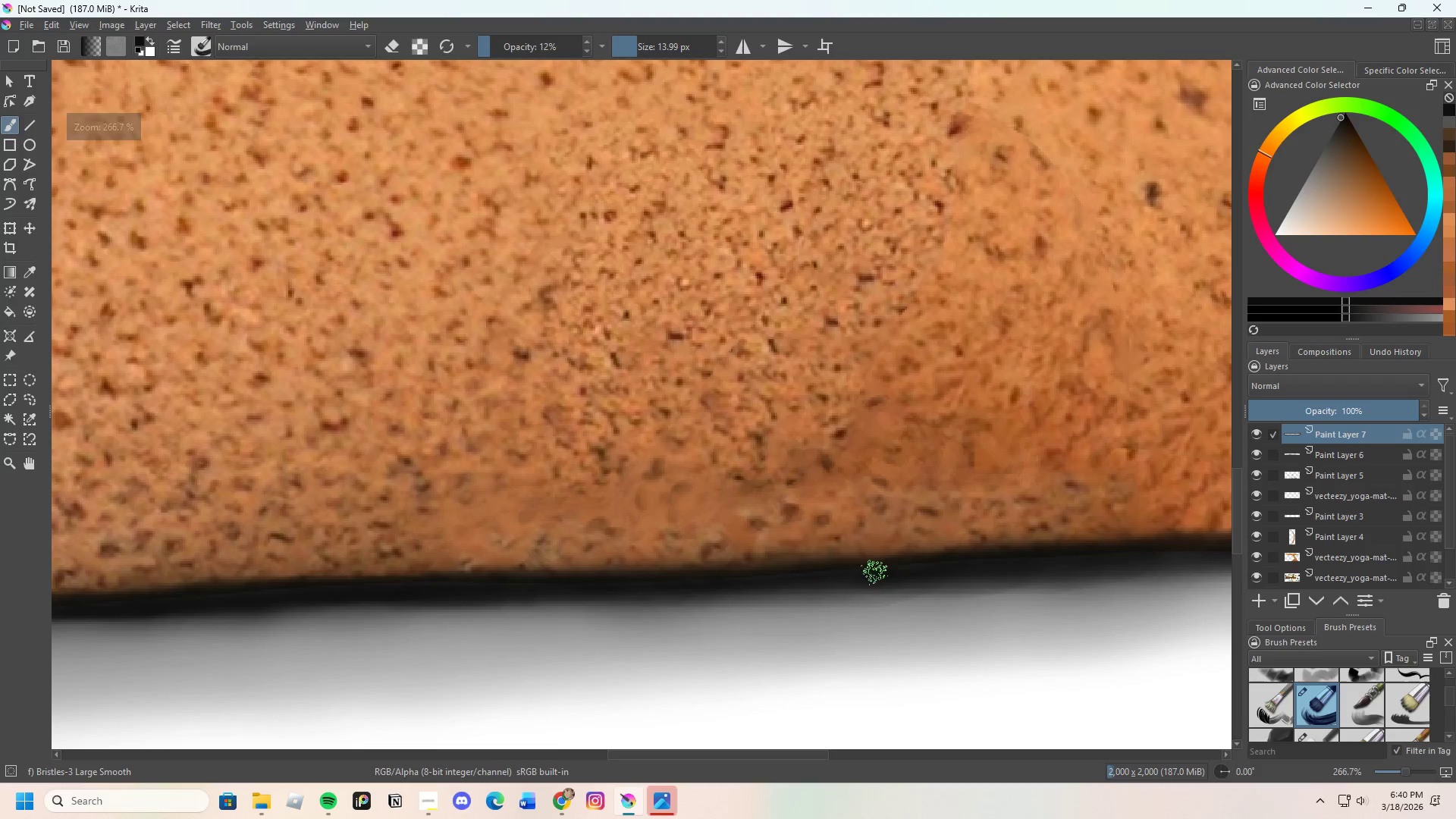 
left_click_drag(start_coordinate=[939, 566], to_coordinate=[902, 554])
 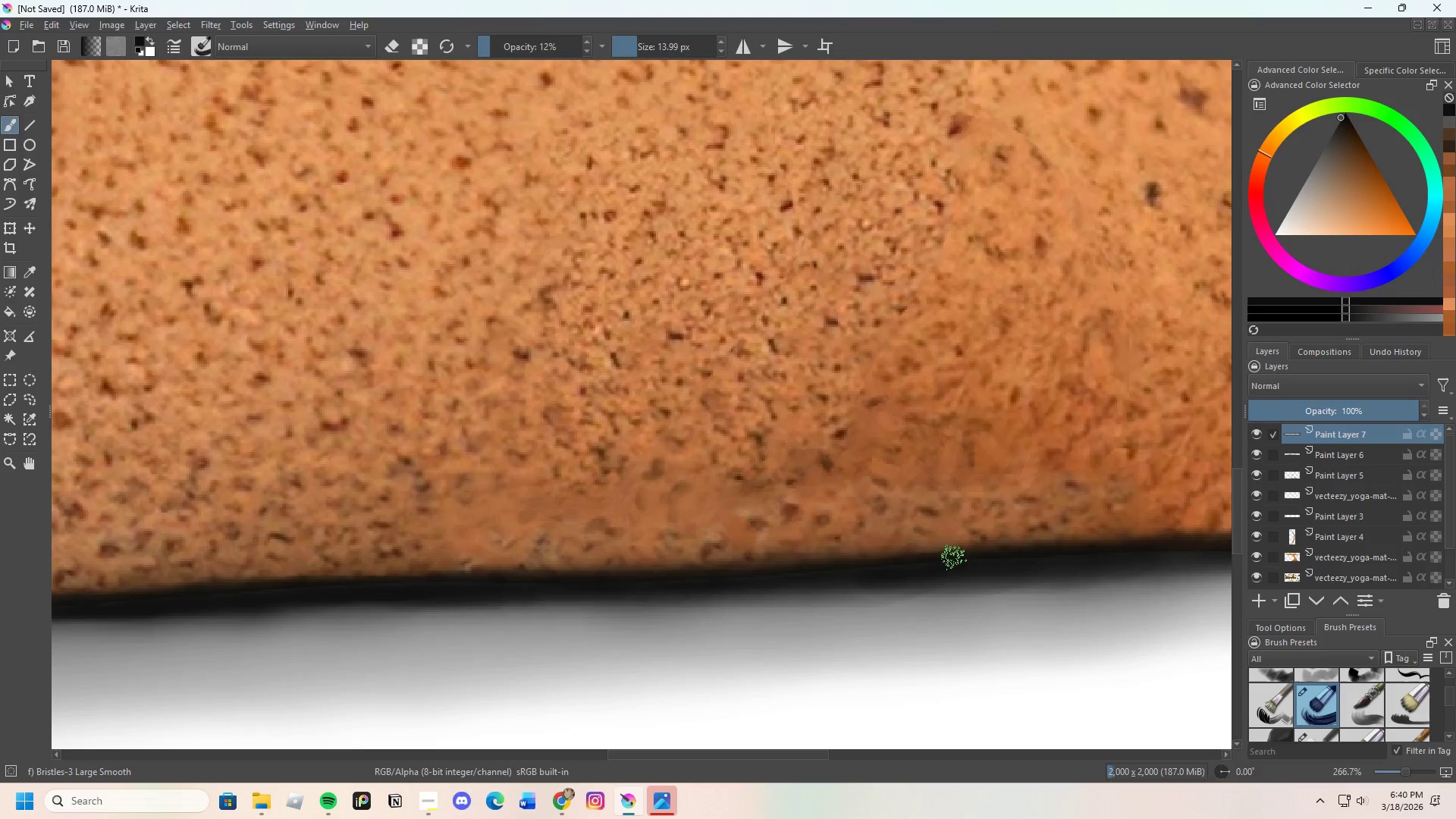 
left_click_drag(start_coordinate=[952, 557], to_coordinate=[864, 565])
 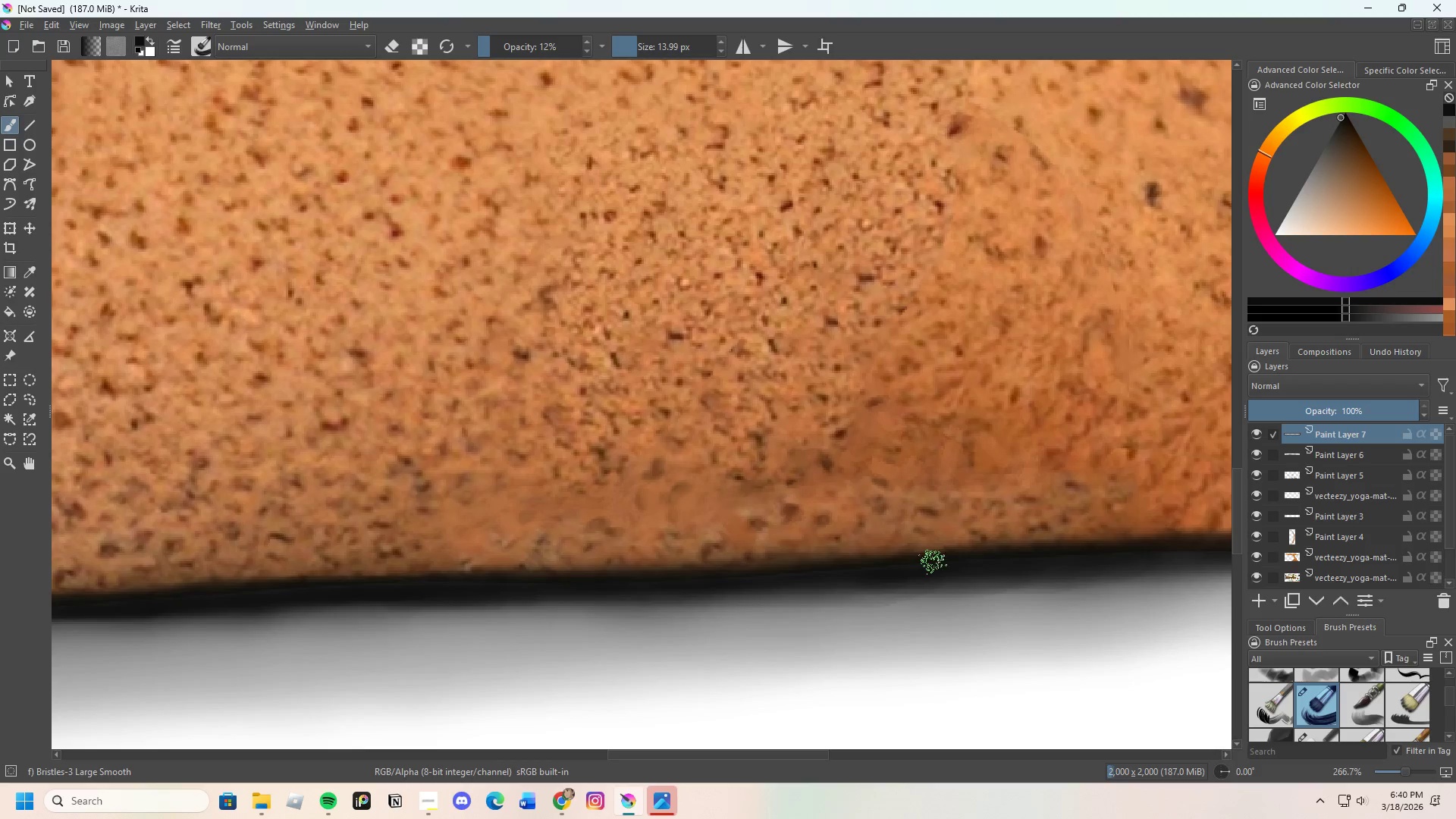 
left_click_drag(start_coordinate=[914, 565], to_coordinate=[836, 570])
 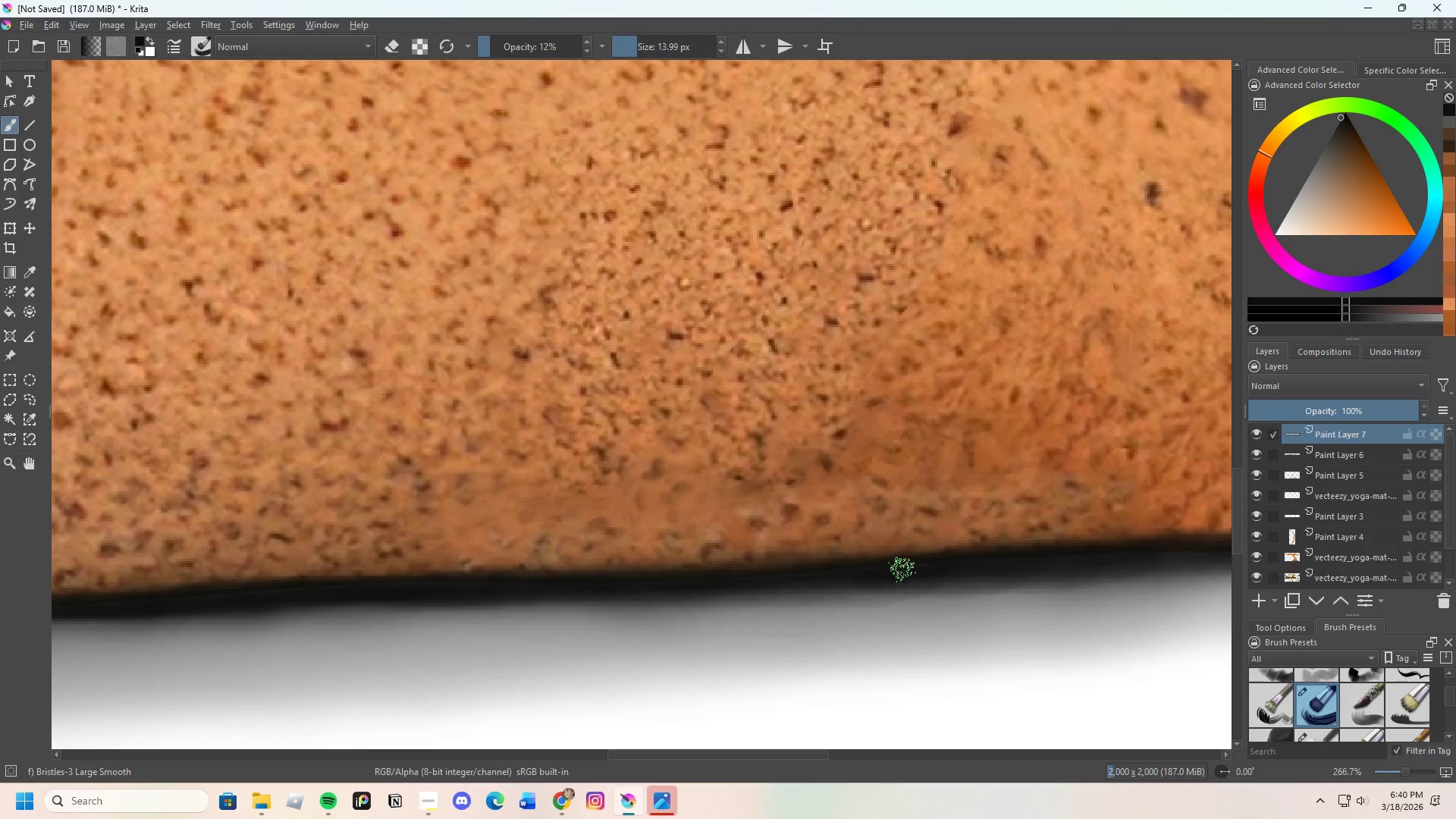 
left_click_drag(start_coordinate=[883, 575], to_coordinate=[711, 580])
 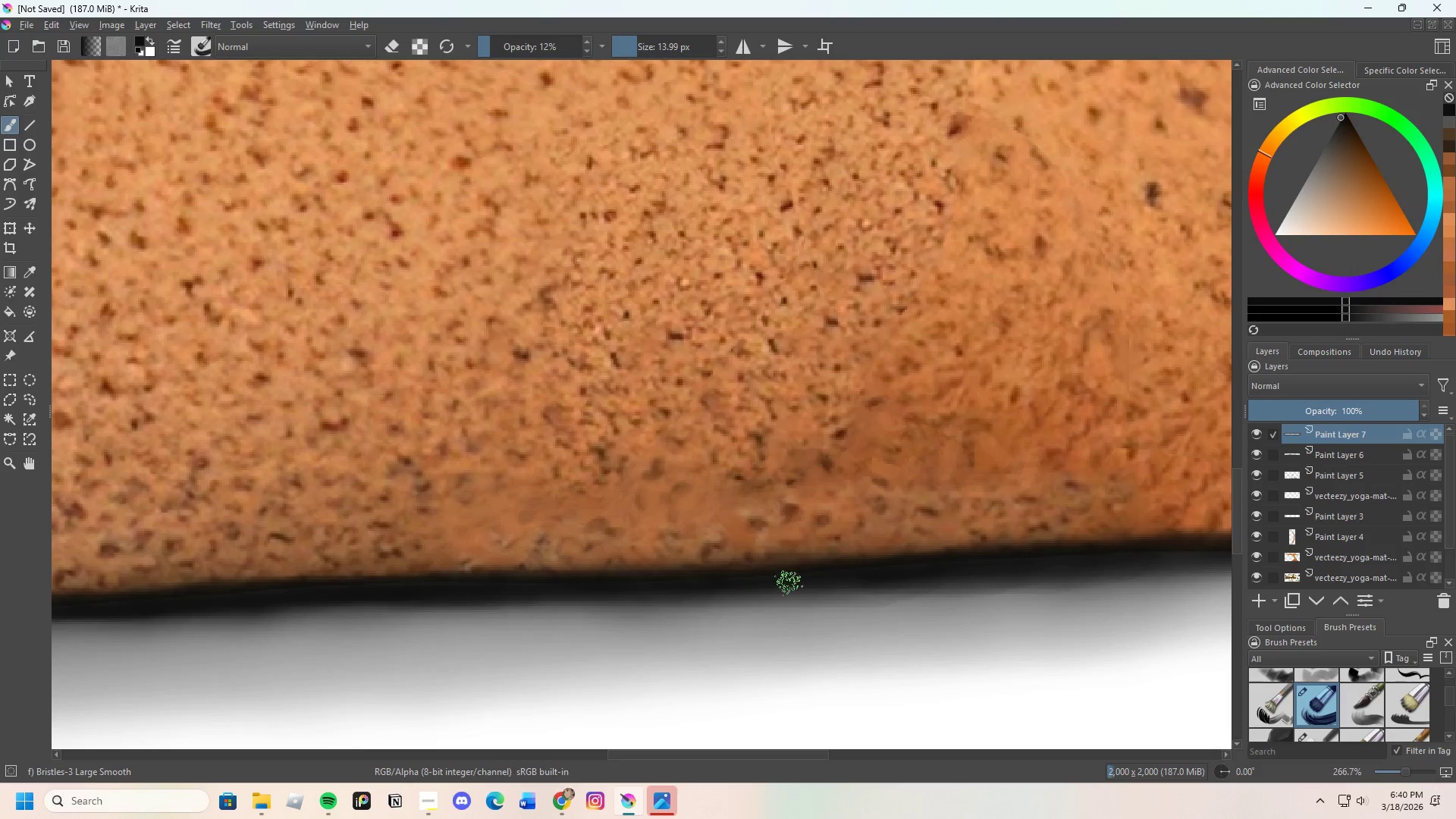 
left_click_drag(start_coordinate=[783, 584], to_coordinate=[920, 573])
 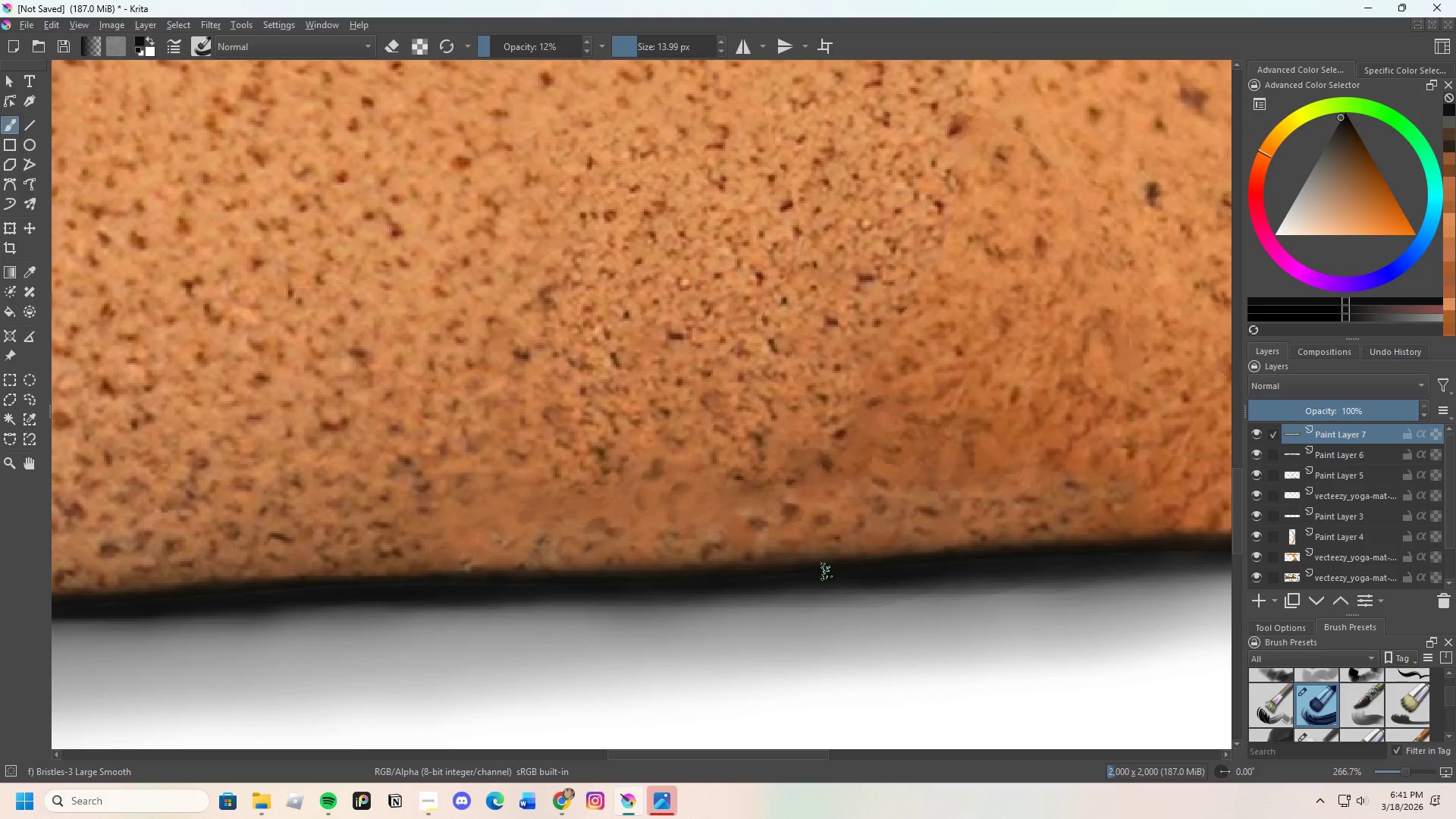 
scroll: coordinate [944, 547], scroll_direction: none, amount: 0.0
 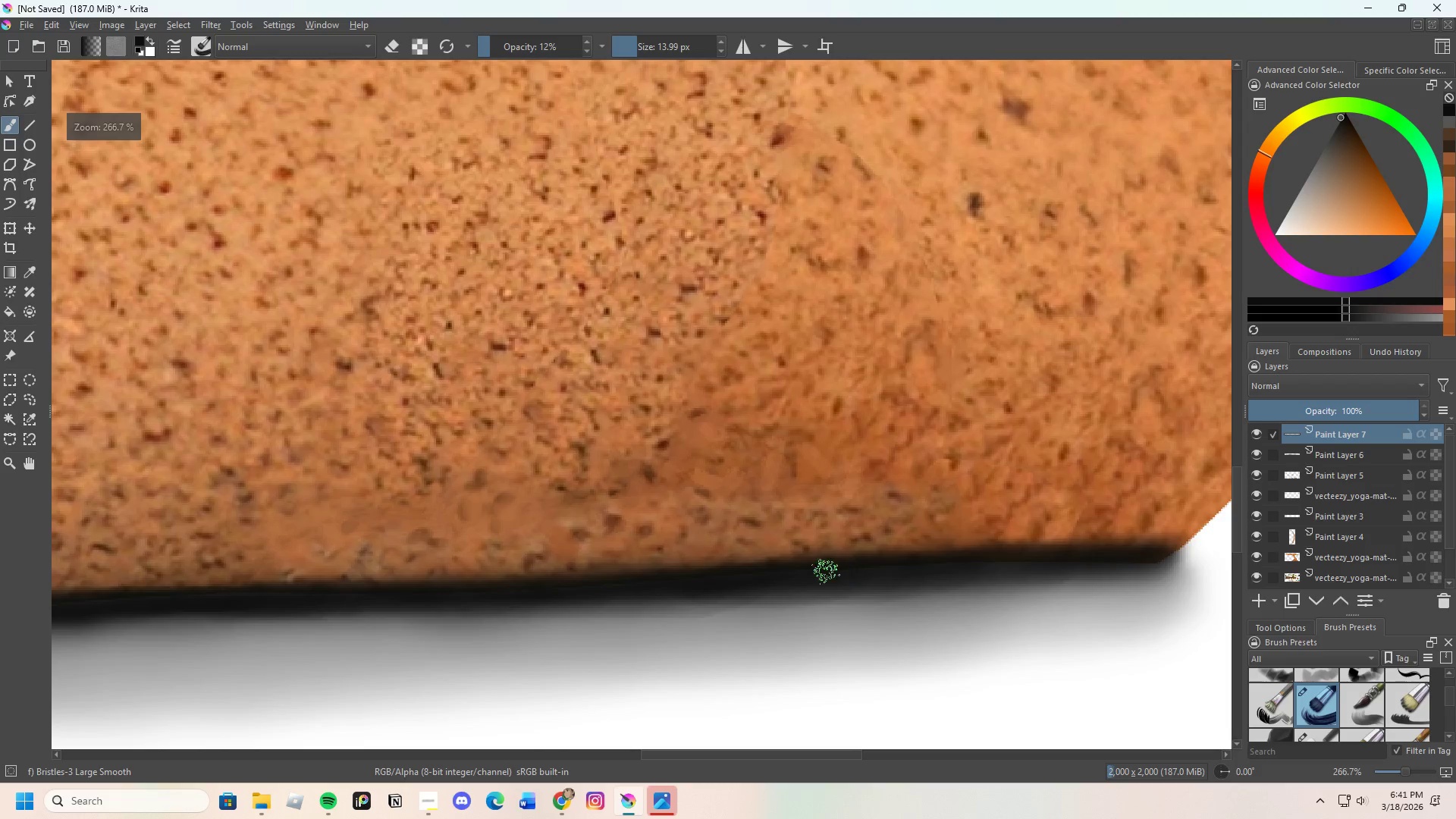 
left_click_drag(start_coordinate=[827, 570], to_coordinate=[967, 560])
 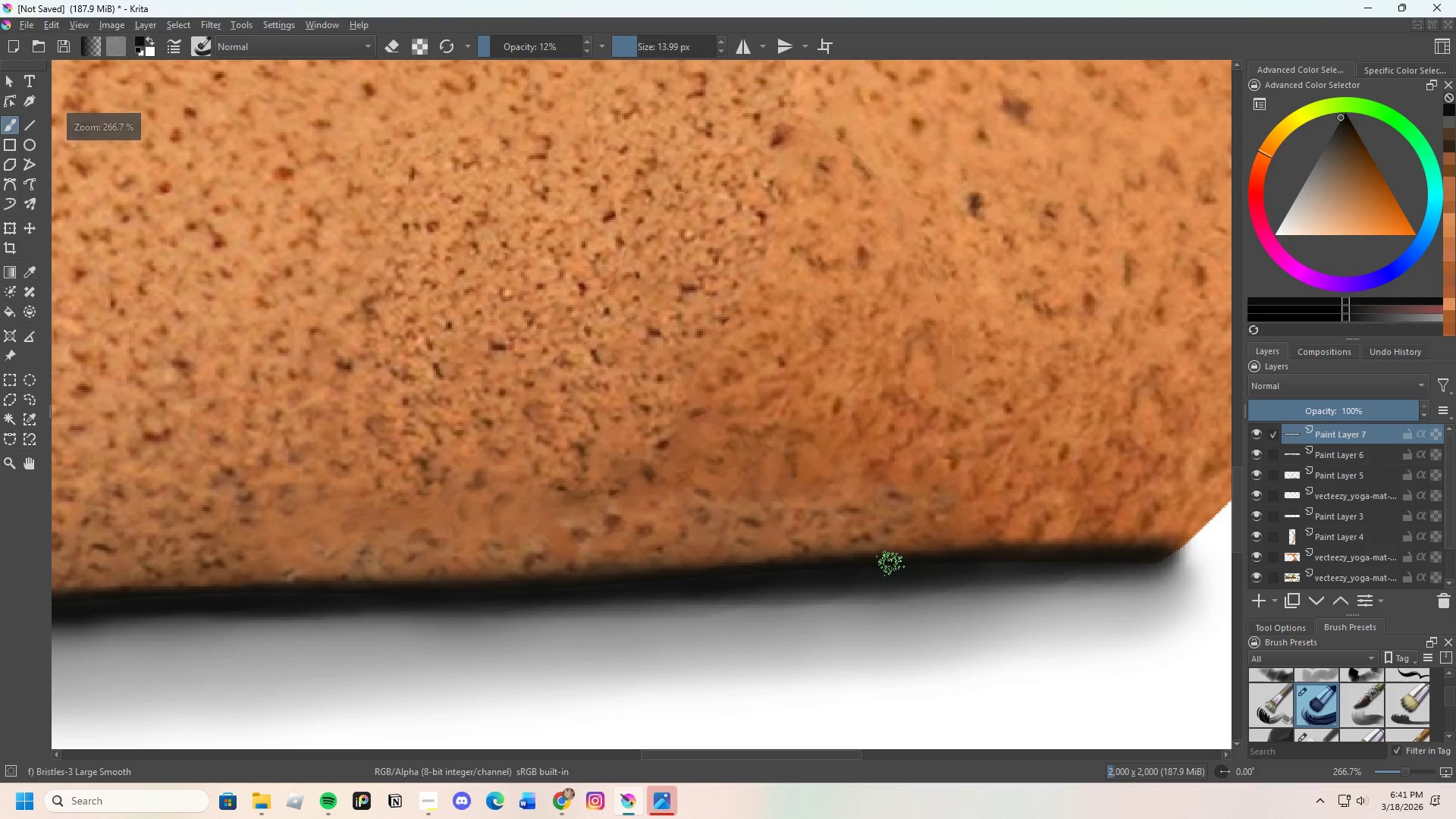 
left_click_drag(start_coordinate=[909, 565], to_coordinate=[1072, 565])
 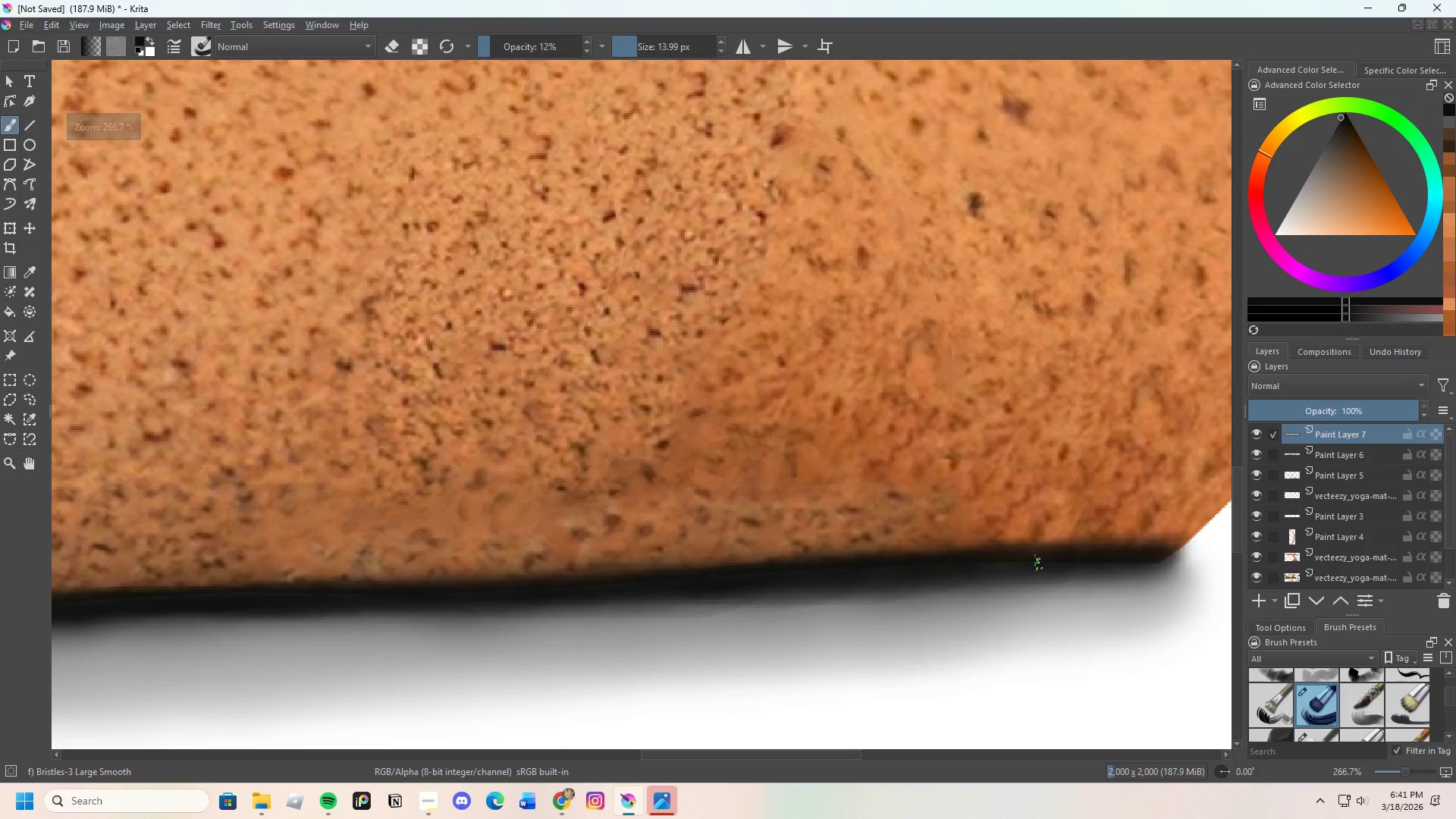 
left_click_drag(start_coordinate=[1023, 567], to_coordinate=[1108, 560])
 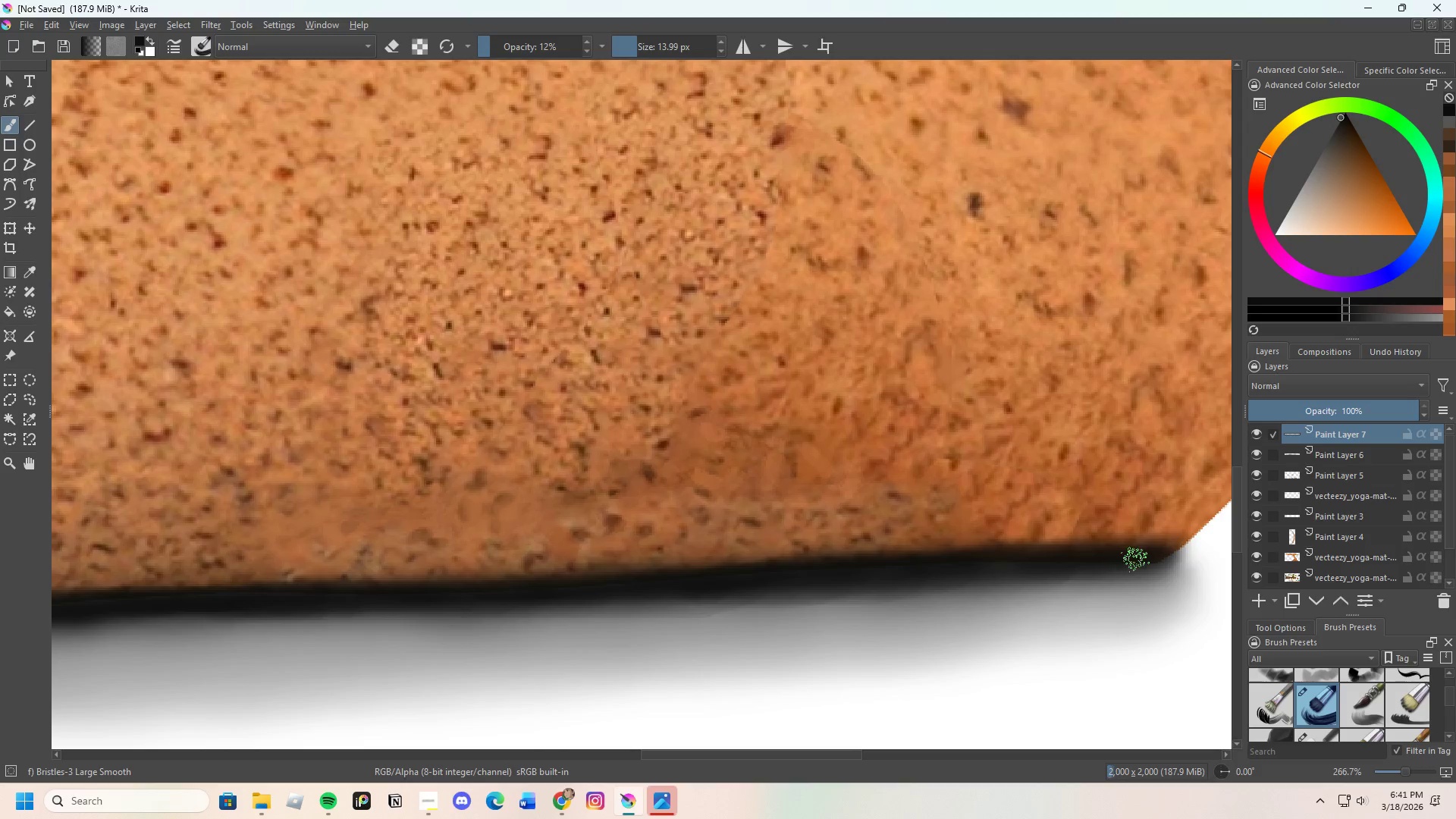 
scroll: coordinate [1000, 538], scroll_direction: none, amount: 0.0
 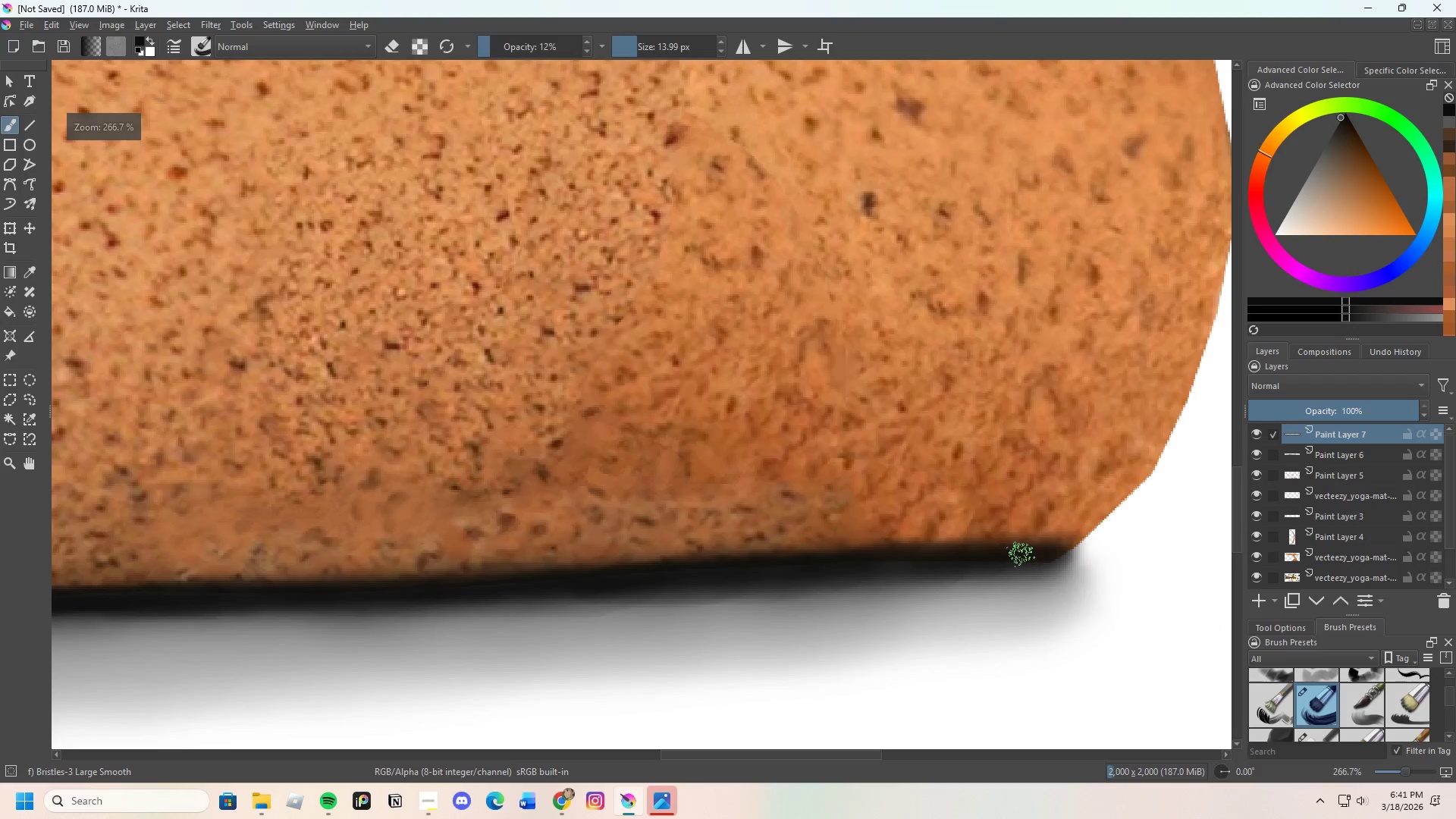 
left_click_drag(start_coordinate=[1017, 554], to_coordinate=[1080, 529])
 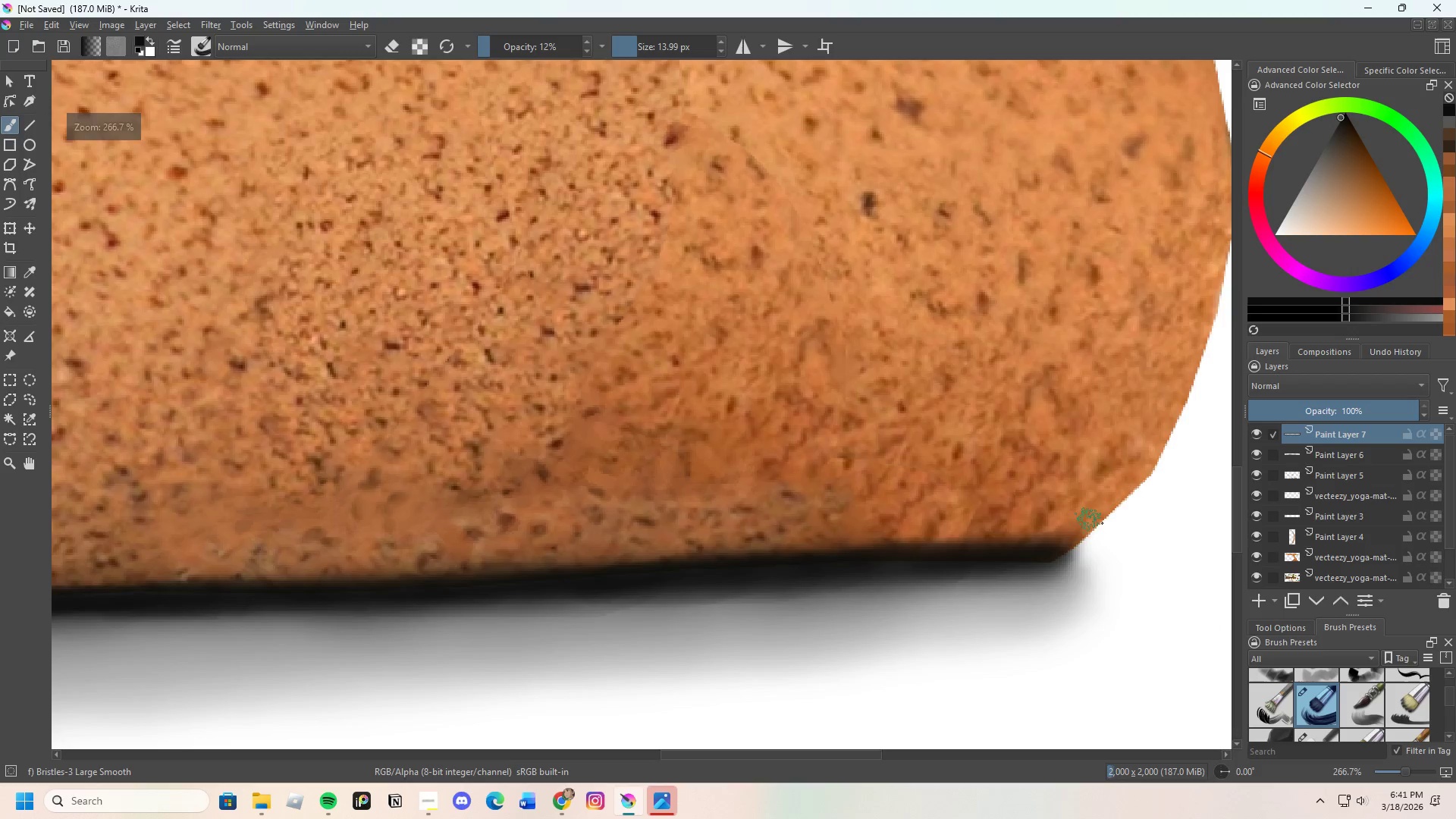 
left_click_drag(start_coordinate=[1078, 526], to_coordinate=[1037, 550])
 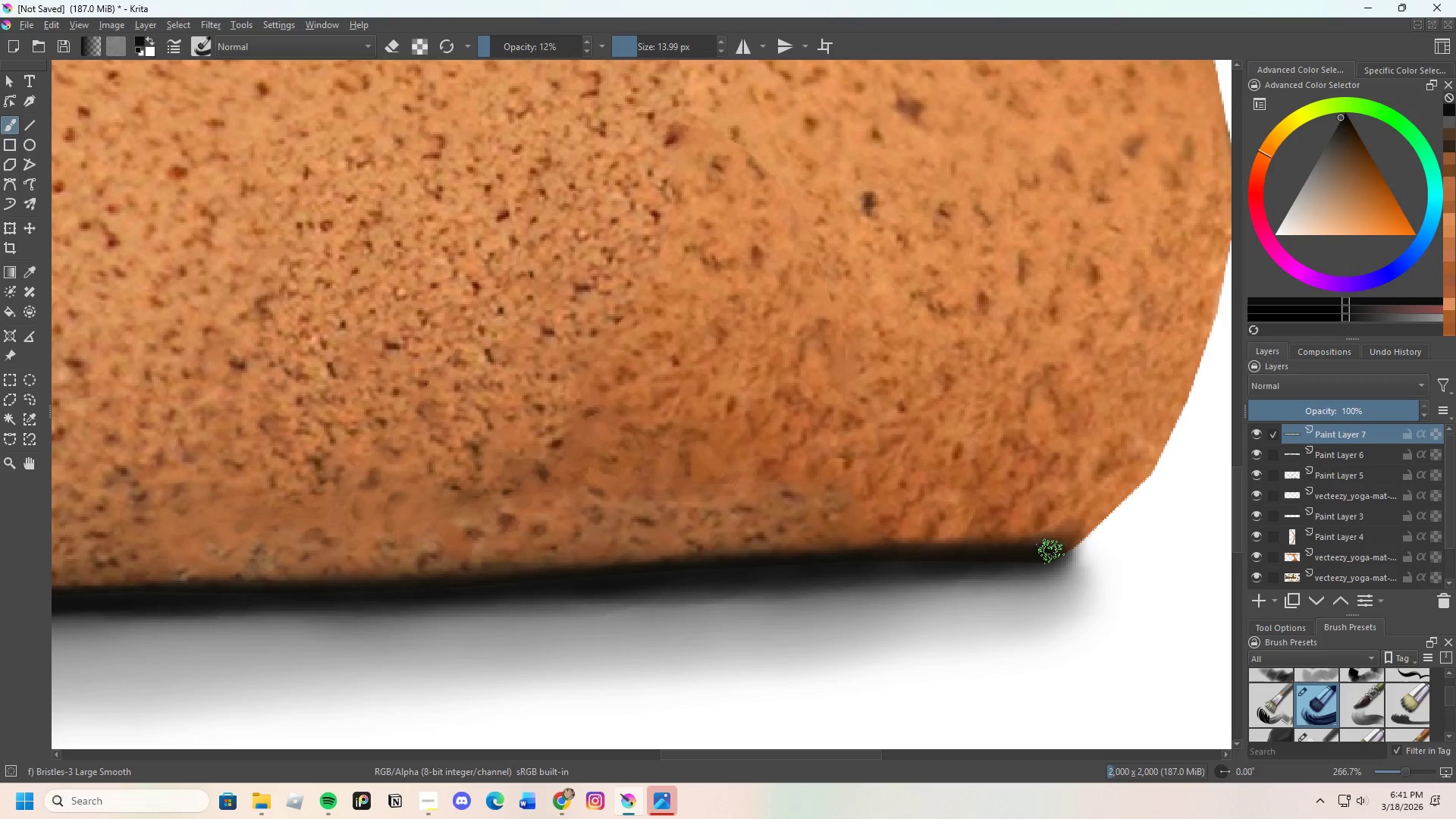 
left_click_drag(start_coordinate=[1049, 552], to_coordinate=[1111, 513])
 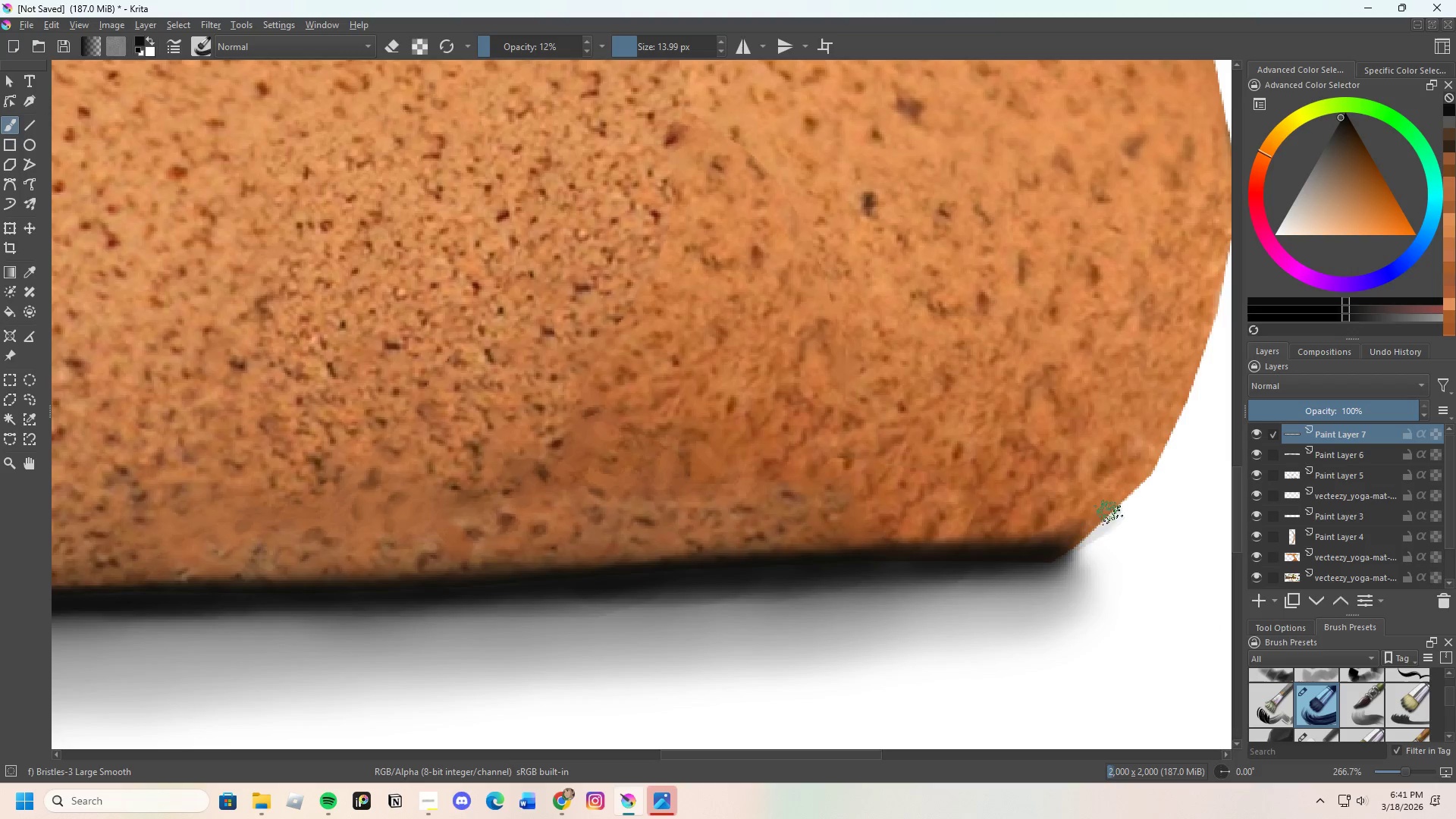 
left_click_drag(start_coordinate=[1094, 523], to_coordinate=[1003, 551])
 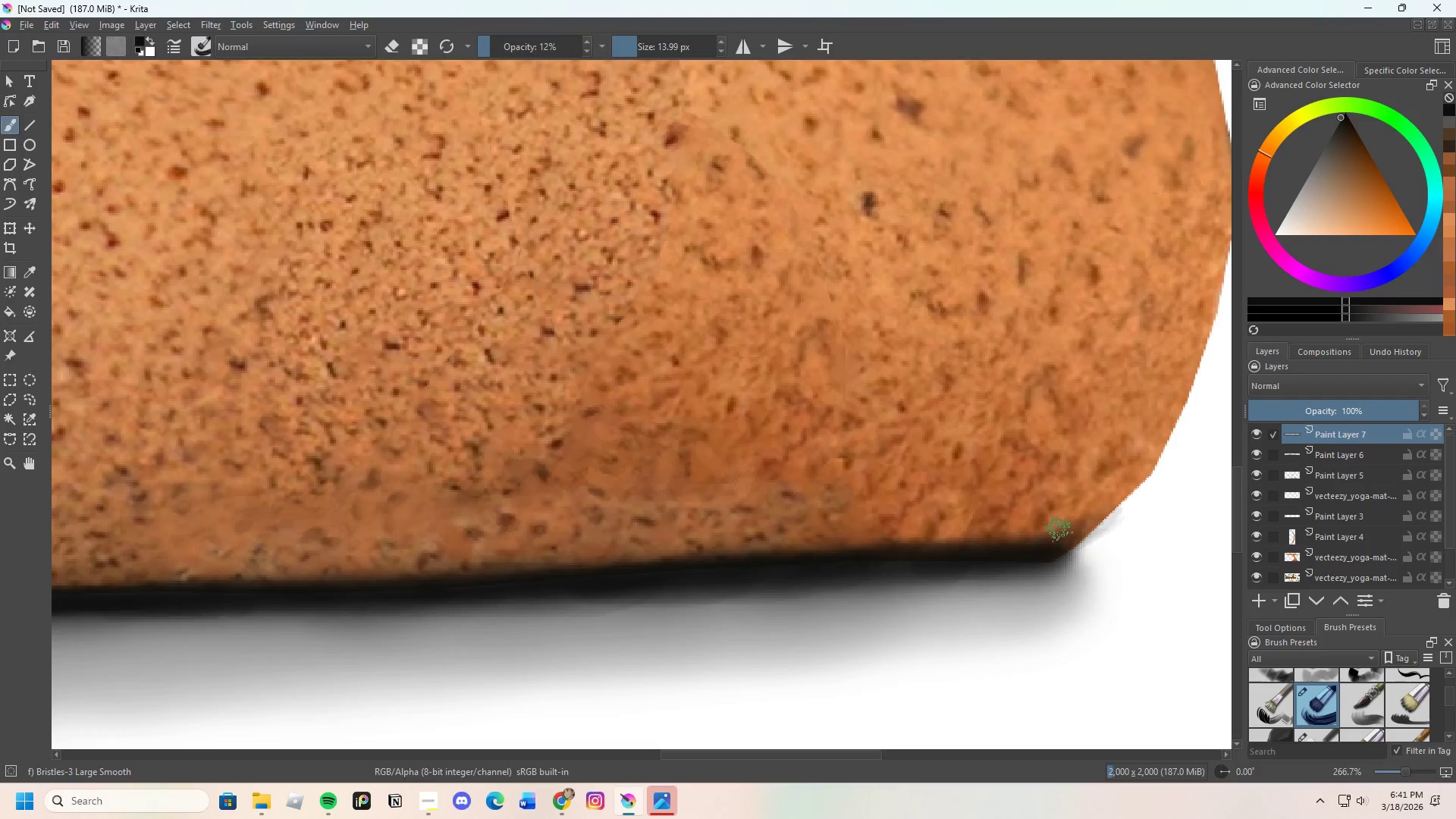 
scroll: coordinate [1083, 516], scroll_direction: down, amount: 3.0
 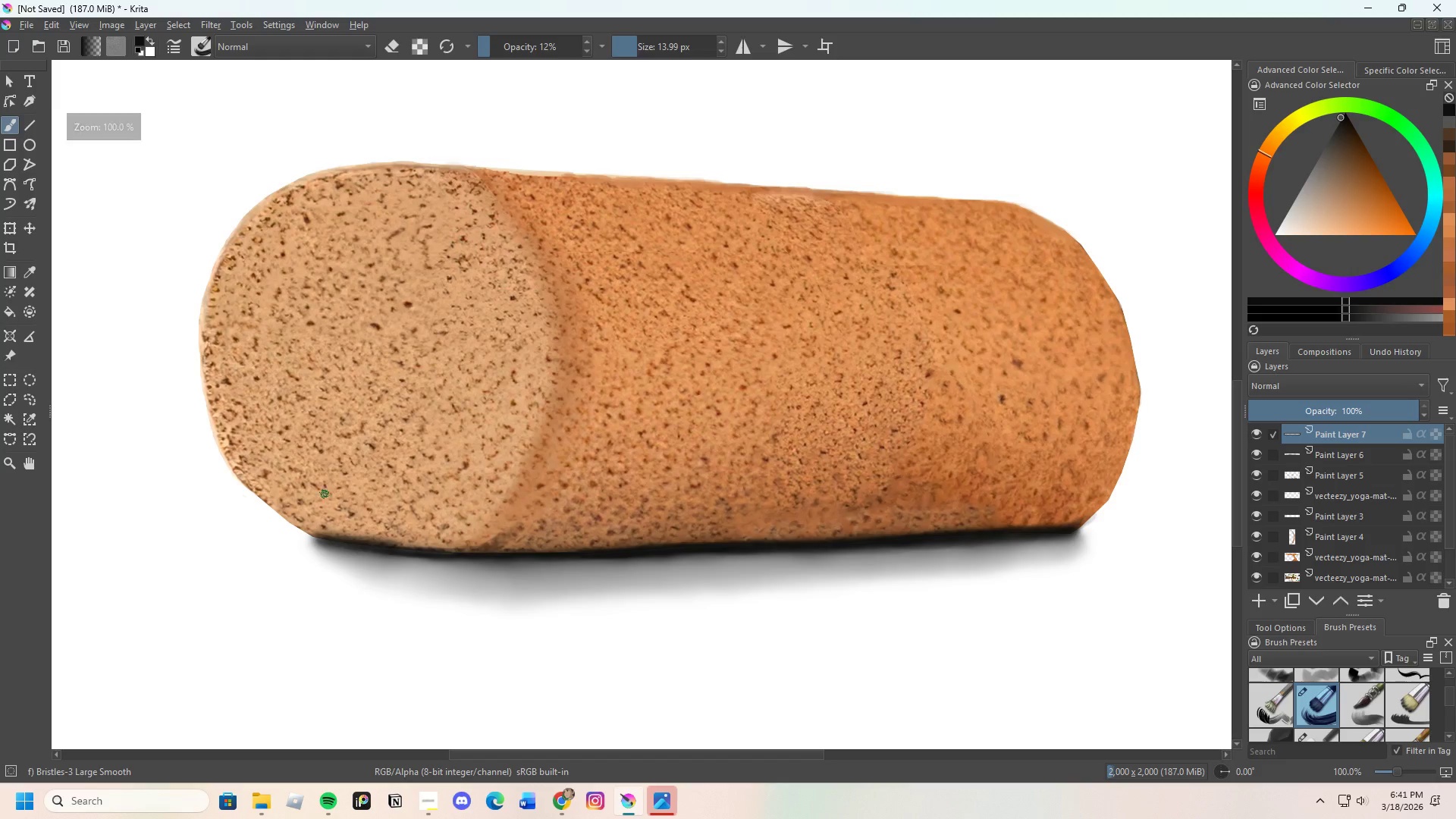 
scroll: coordinate [321, 556], scroll_direction: up, amount: 3.0
 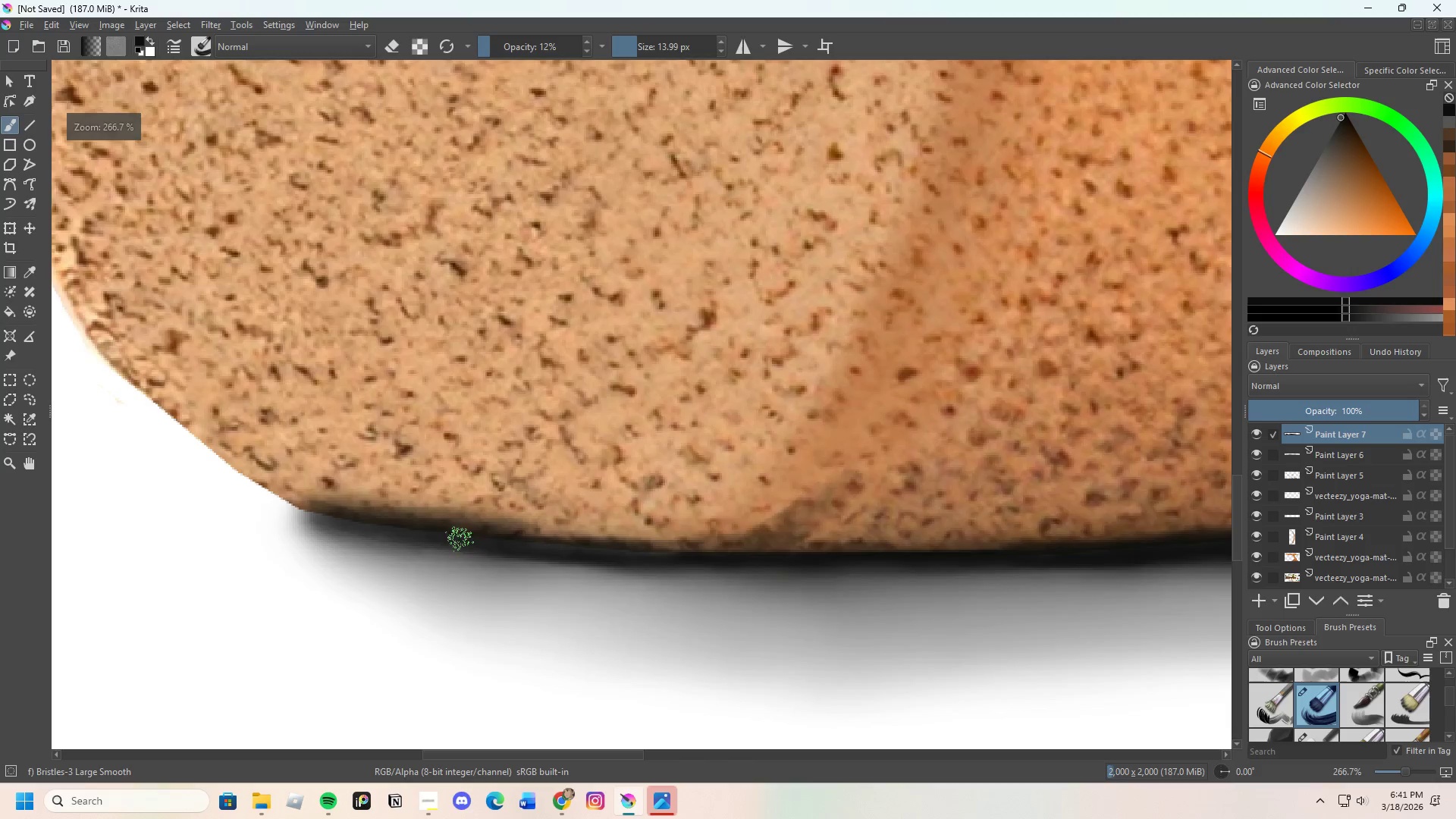 
left_click_drag(start_coordinate=[442, 523], to_coordinate=[654, 543])
 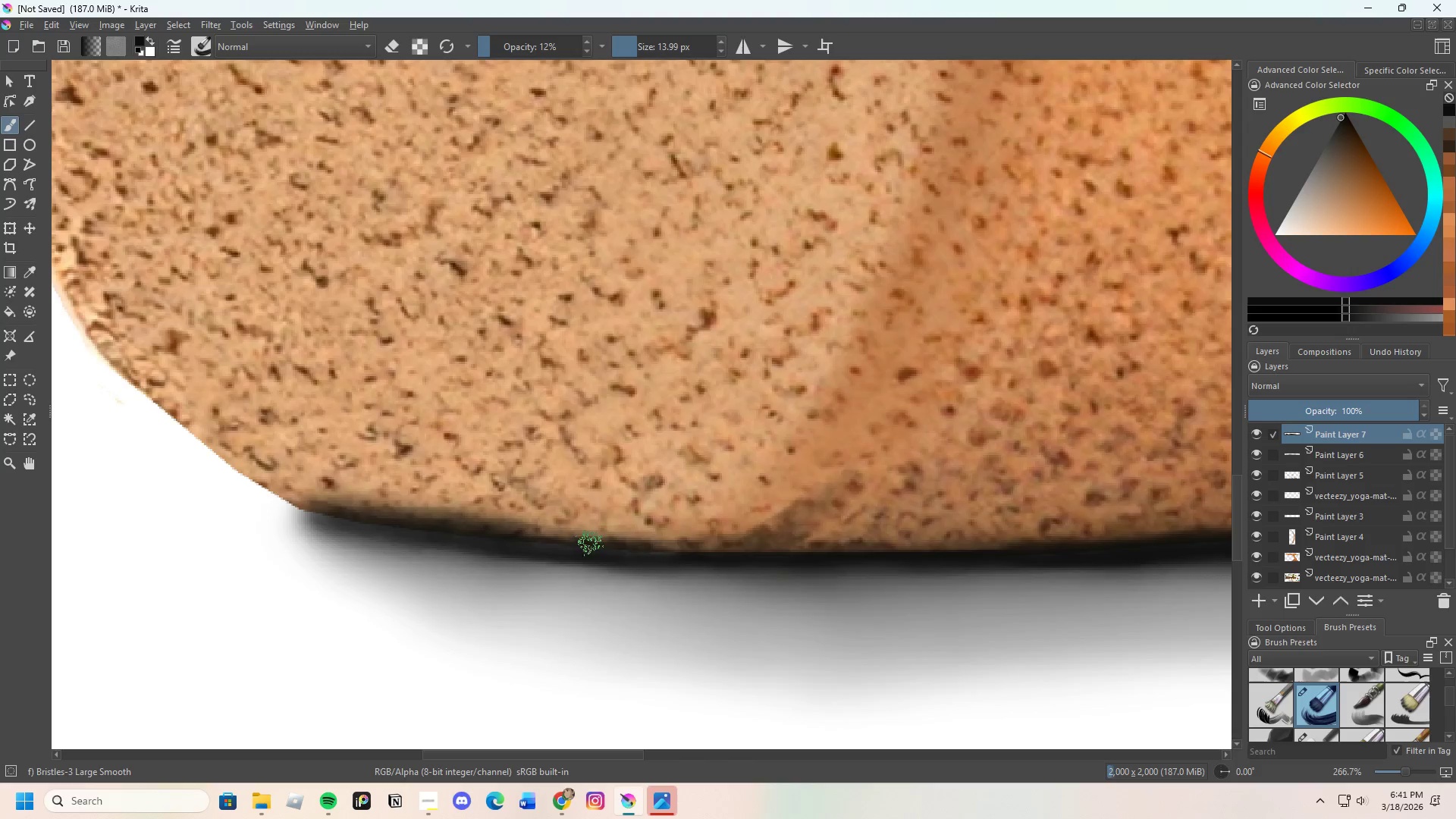 
left_click_drag(start_coordinate=[595, 543], to_coordinate=[736, 529])
 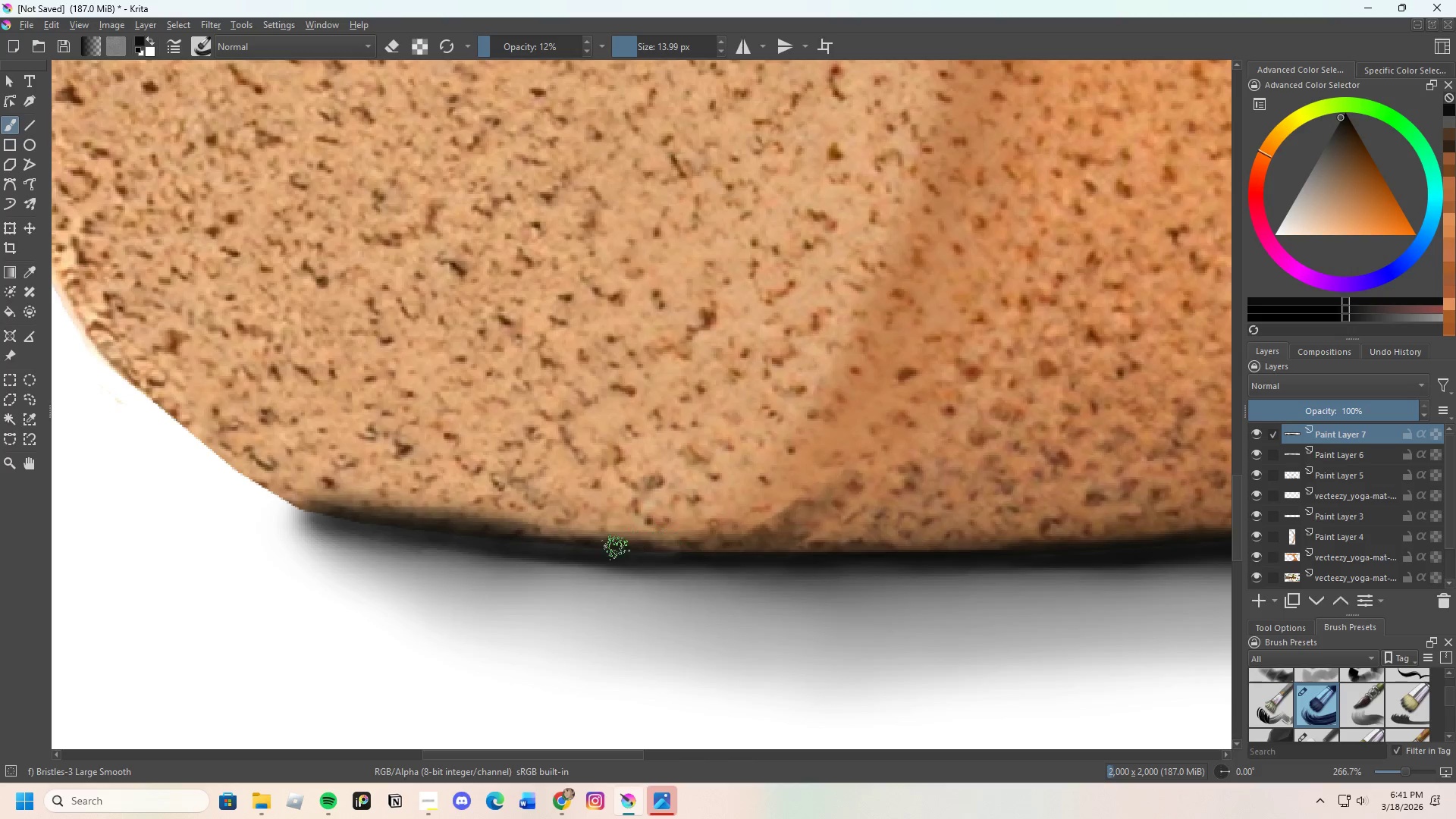 
left_click_drag(start_coordinate=[648, 549], to_coordinate=[745, 548])
 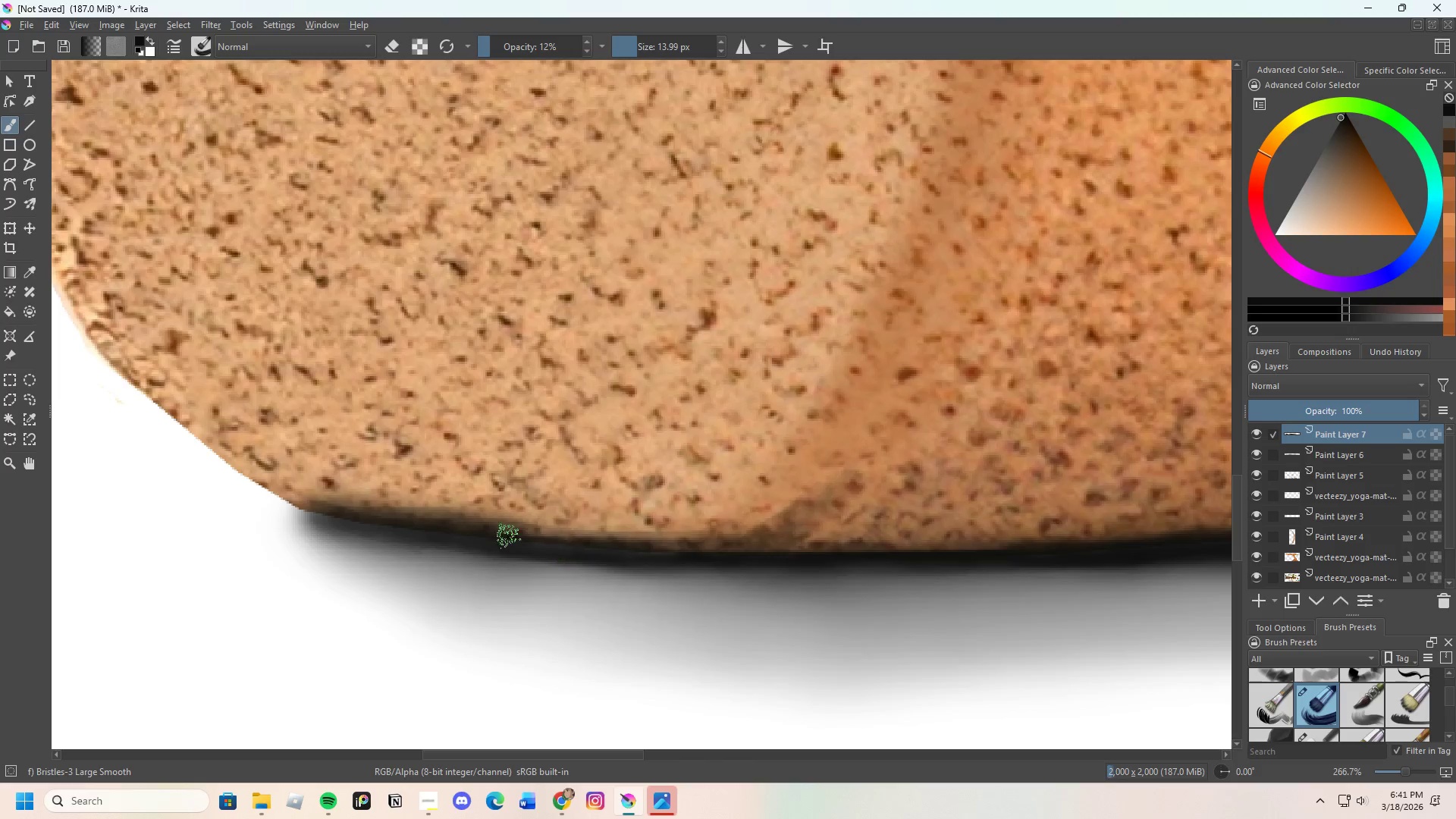 
left_click_drag(start_coordinate=[489, 532], to_coordinate=[622, 548])
 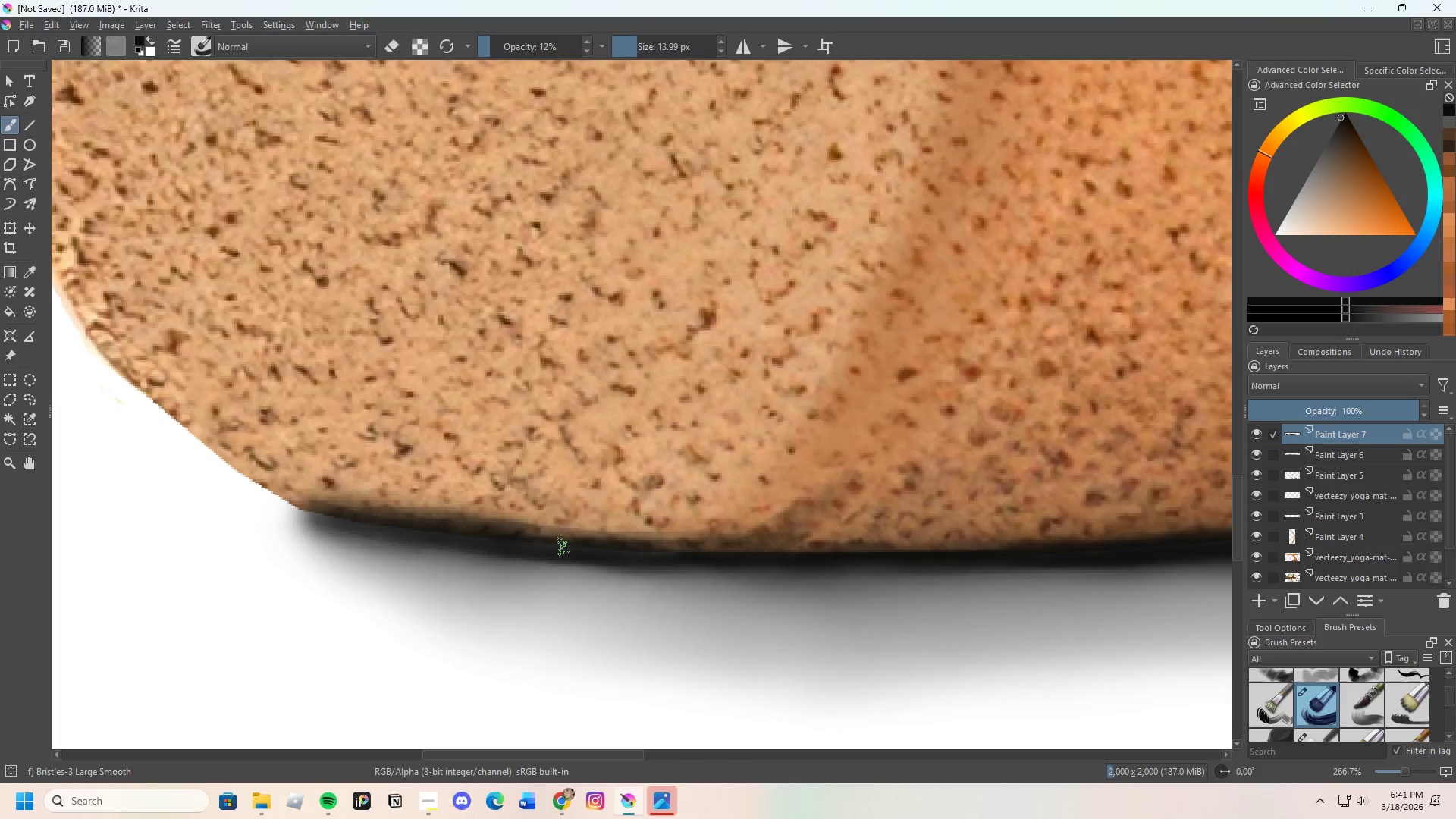 
left_click_drag(start_coordinate=[554, 548], to_coordinate=[730, 543])
 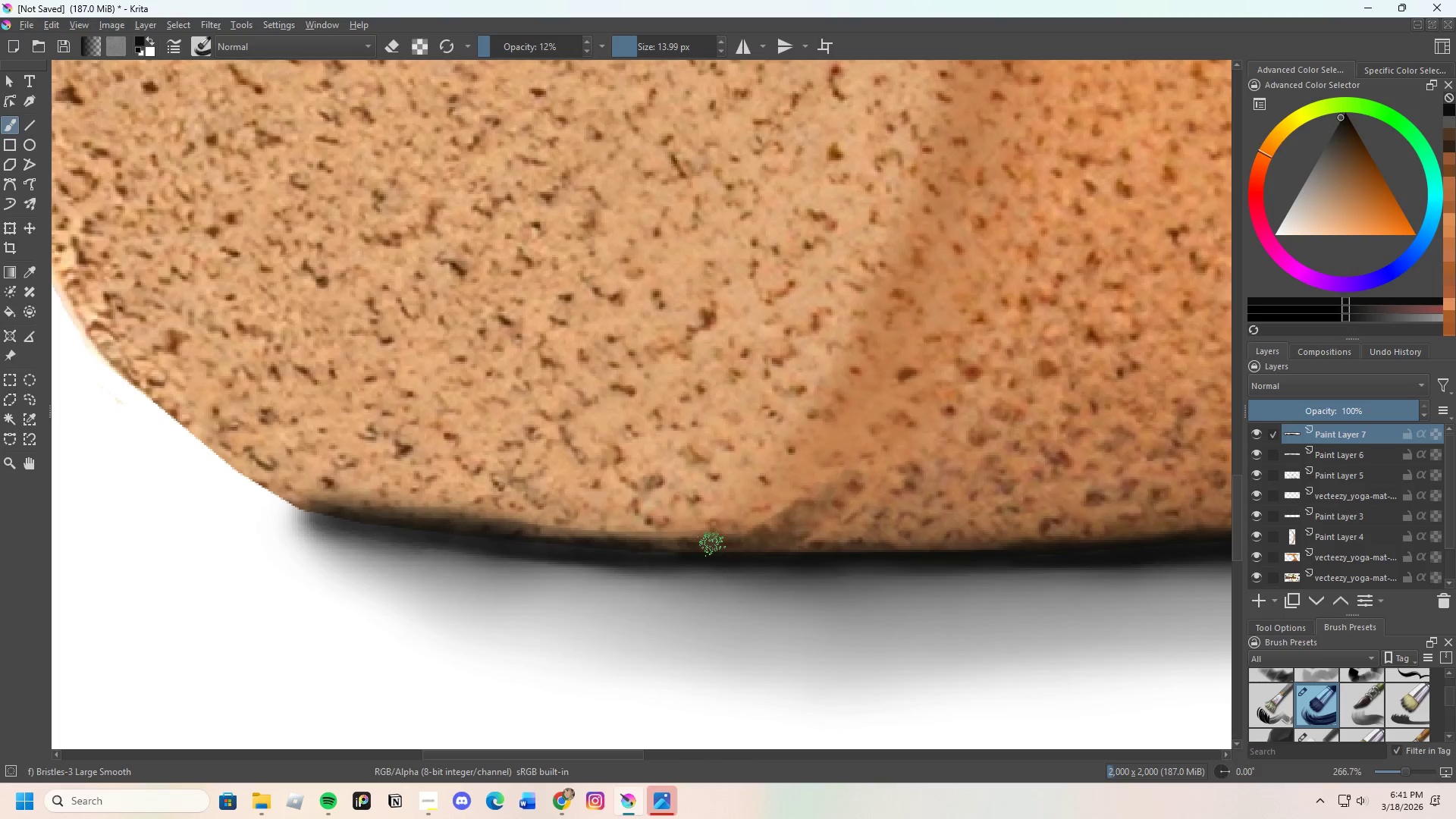 
left_click_drag(start_coordinate=[714, 544], to_coordinate=[794, 524])
 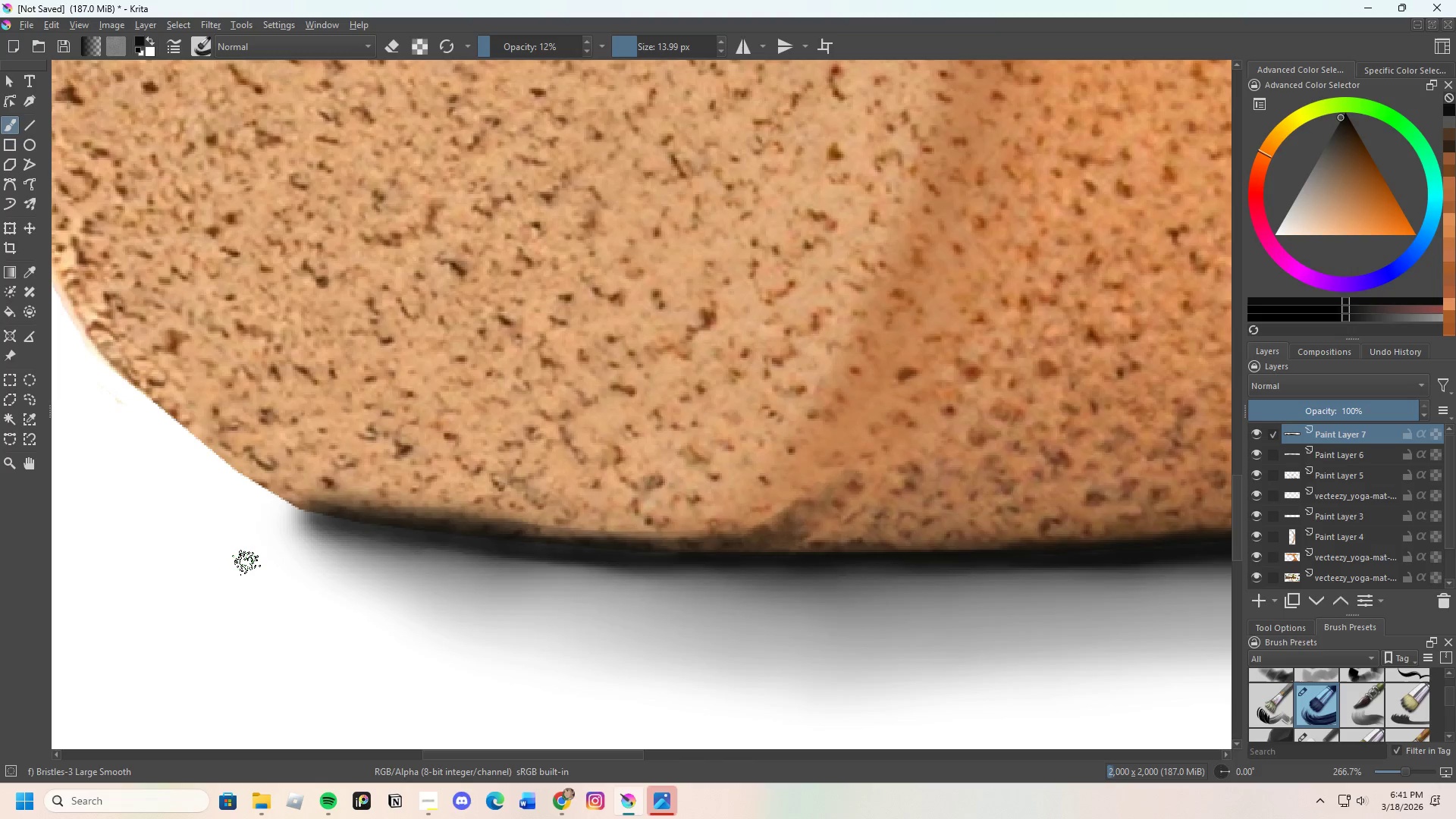 
key(E)
 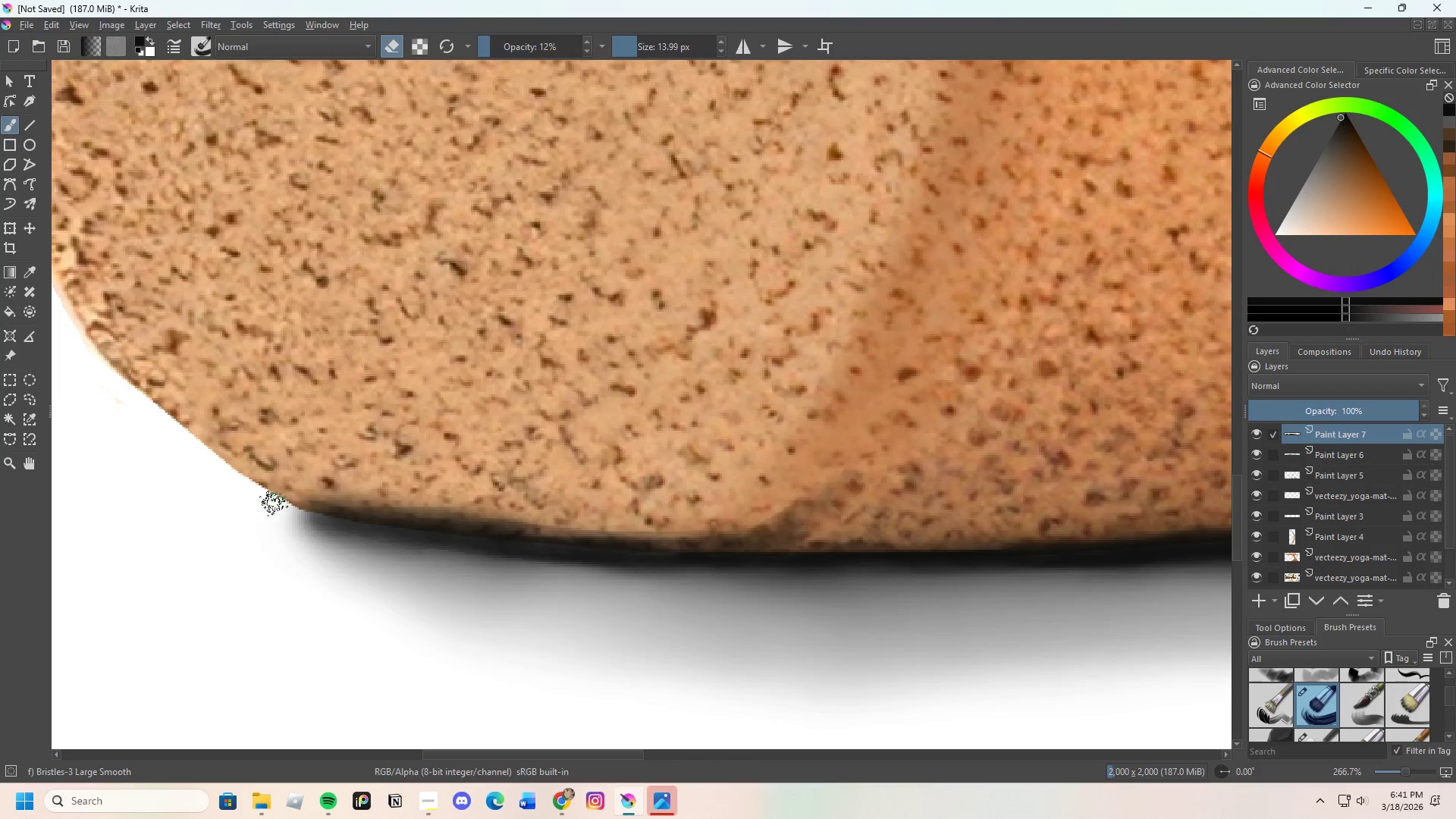 
left_click_drag(start_coordinate=[294, 502], to_coordinate=[340, 504])
 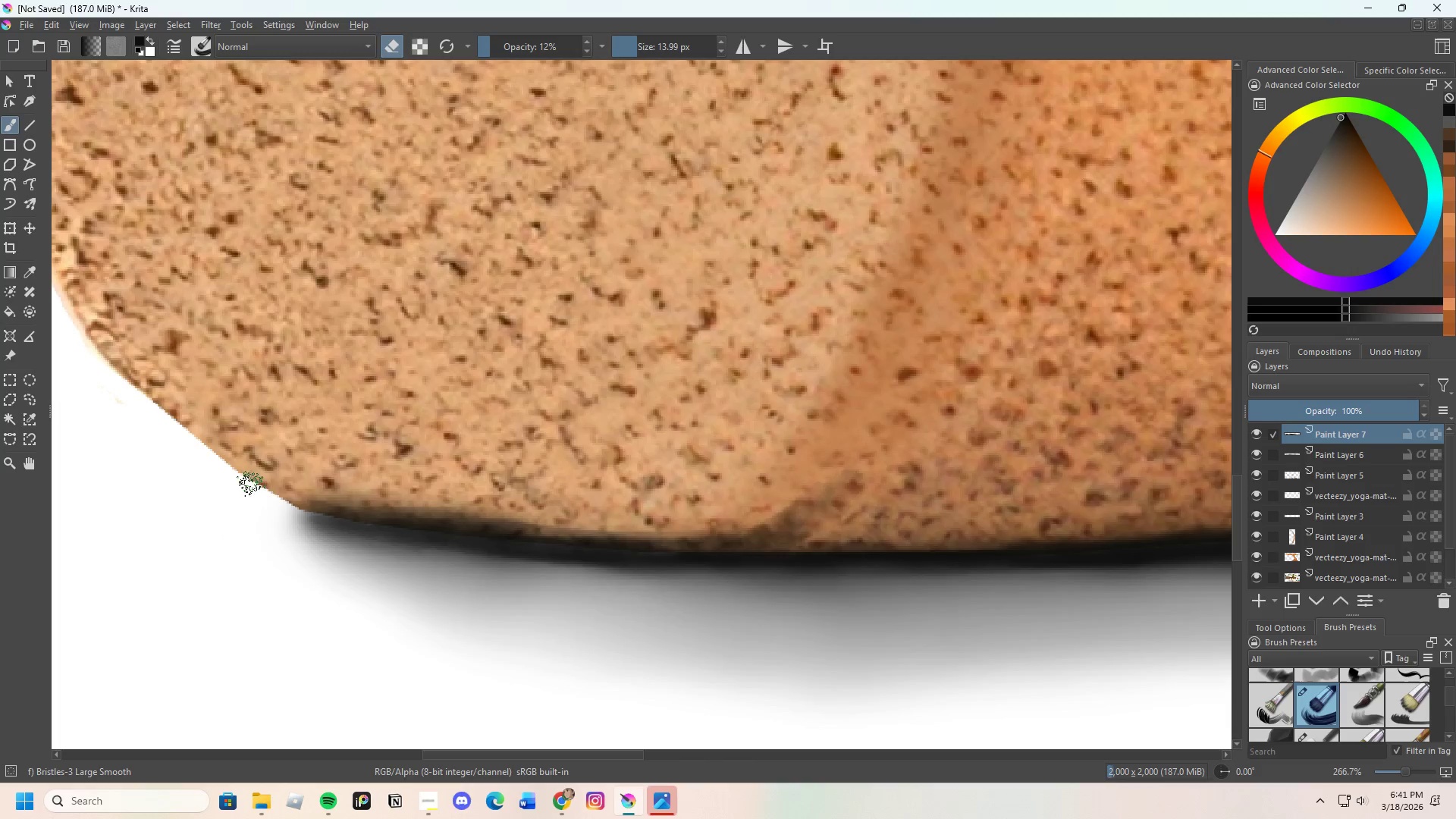 
left_click_drag(start_coordinate=[262, 486], to_coordinate=[385, 506])
 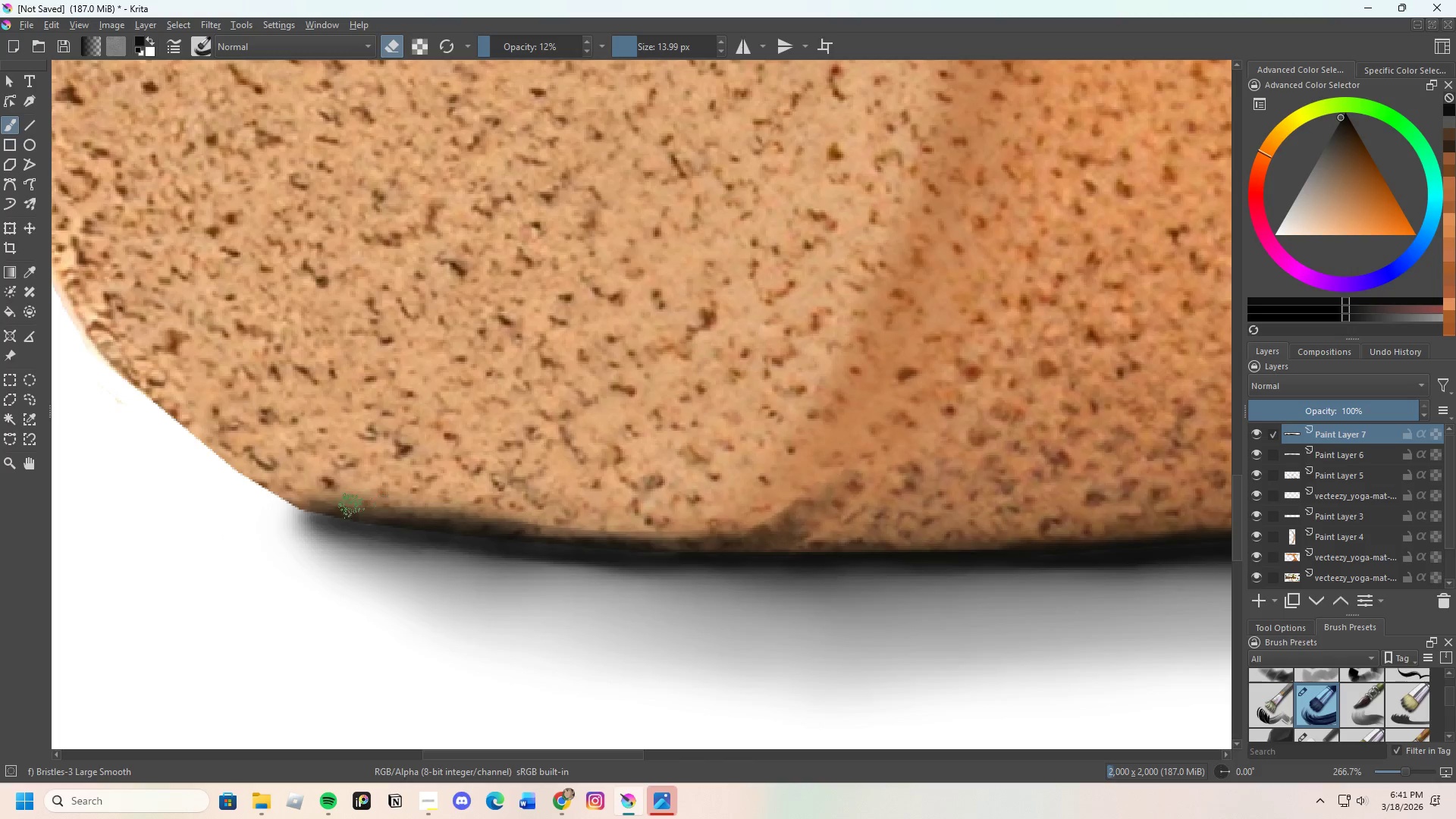 
left_click_drag(start_coordinate=[362, 506], to_coordinate=[448, 506])
 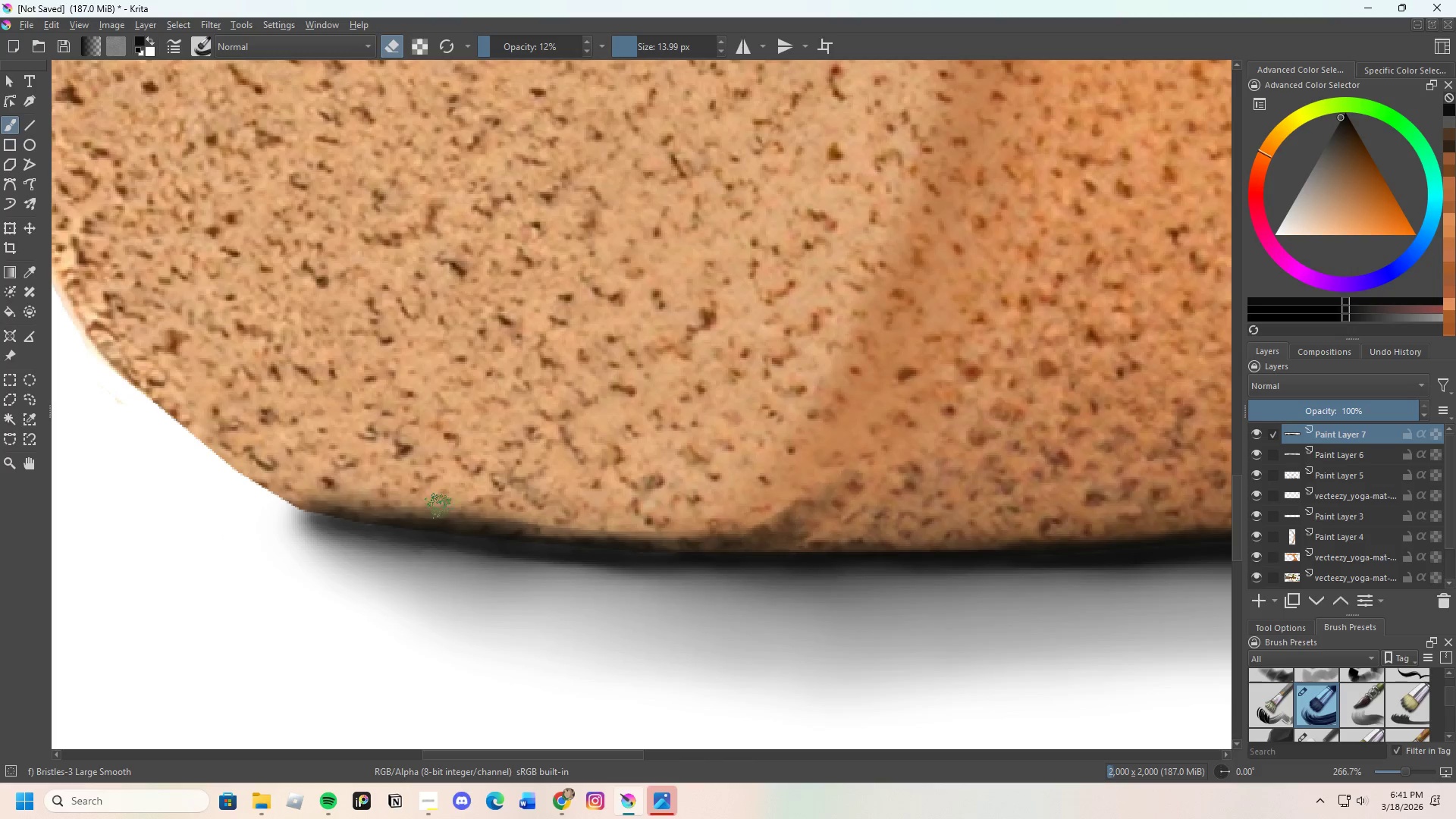 
left_click_drag(start_coordinate=[360, 506], to_coordinate=[493, 510])
 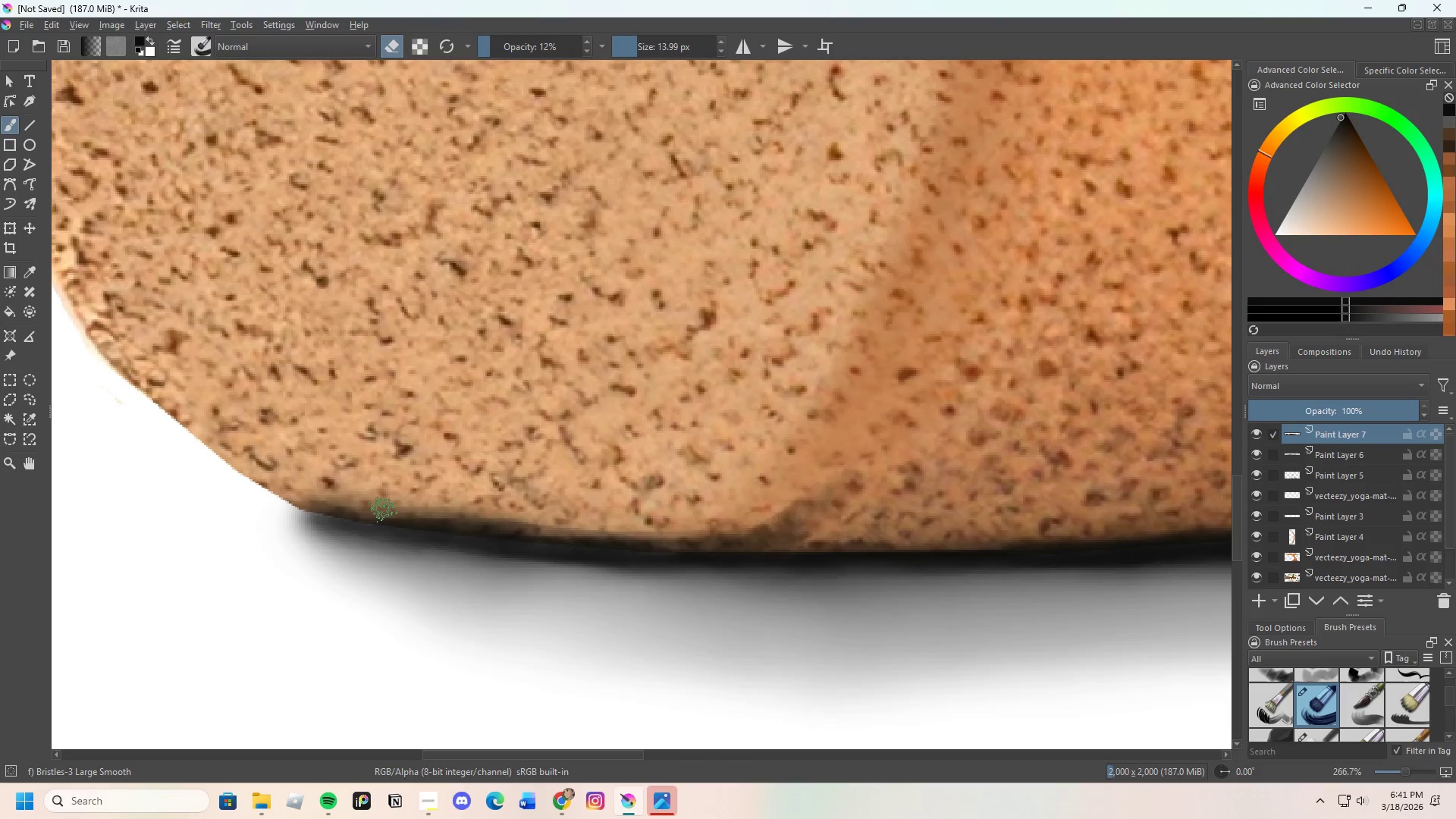 
left_click_drag(start_coordinate=[383, 510], to_coordinate=[479, 522])
 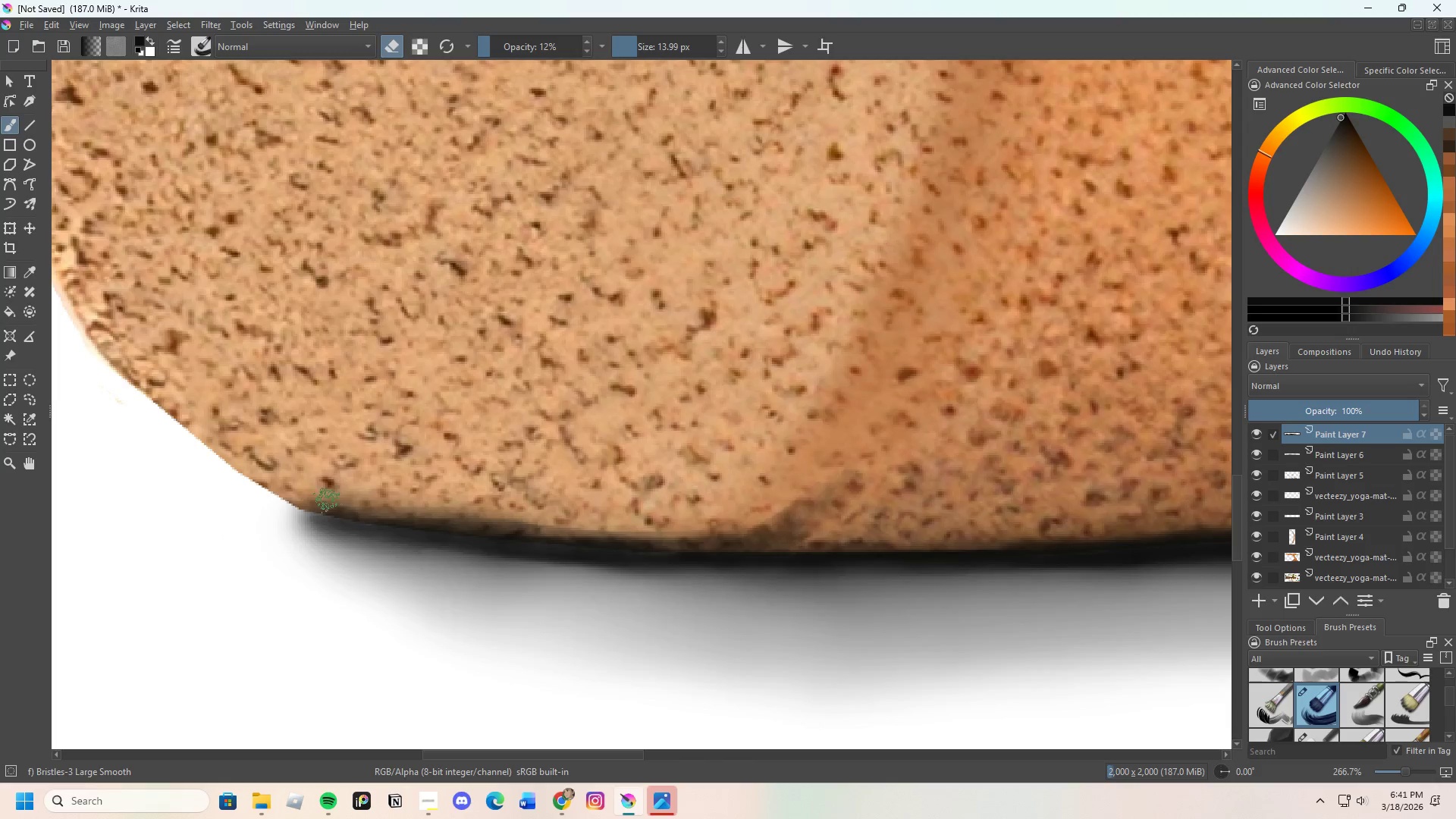 
left_click_drag(start_coordinate=[327, 500], to_coordinate=[472, 511])
 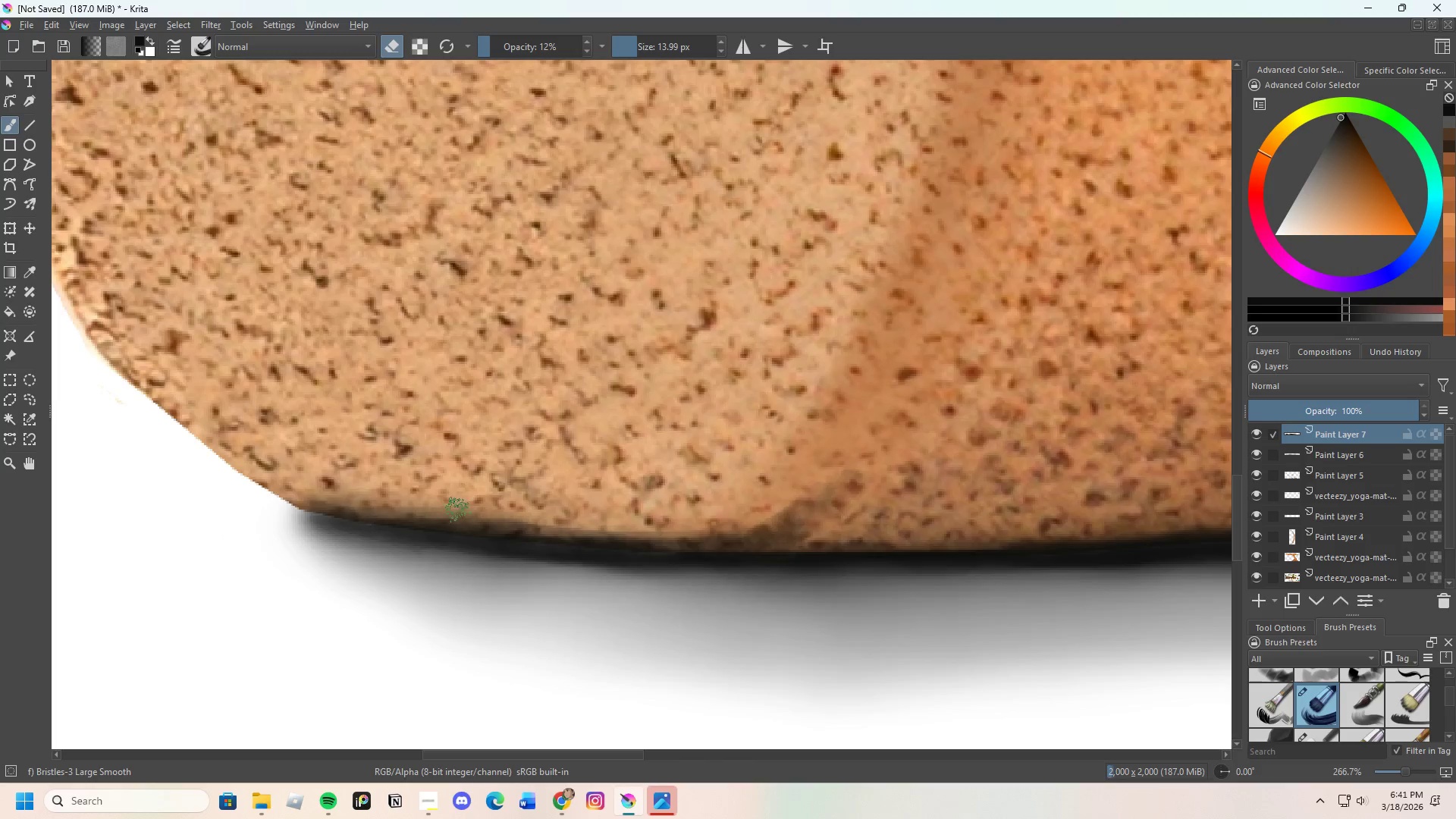 
left_click_drag(start_coordinate=[419, 505], to_coordinate=[570, 516])
 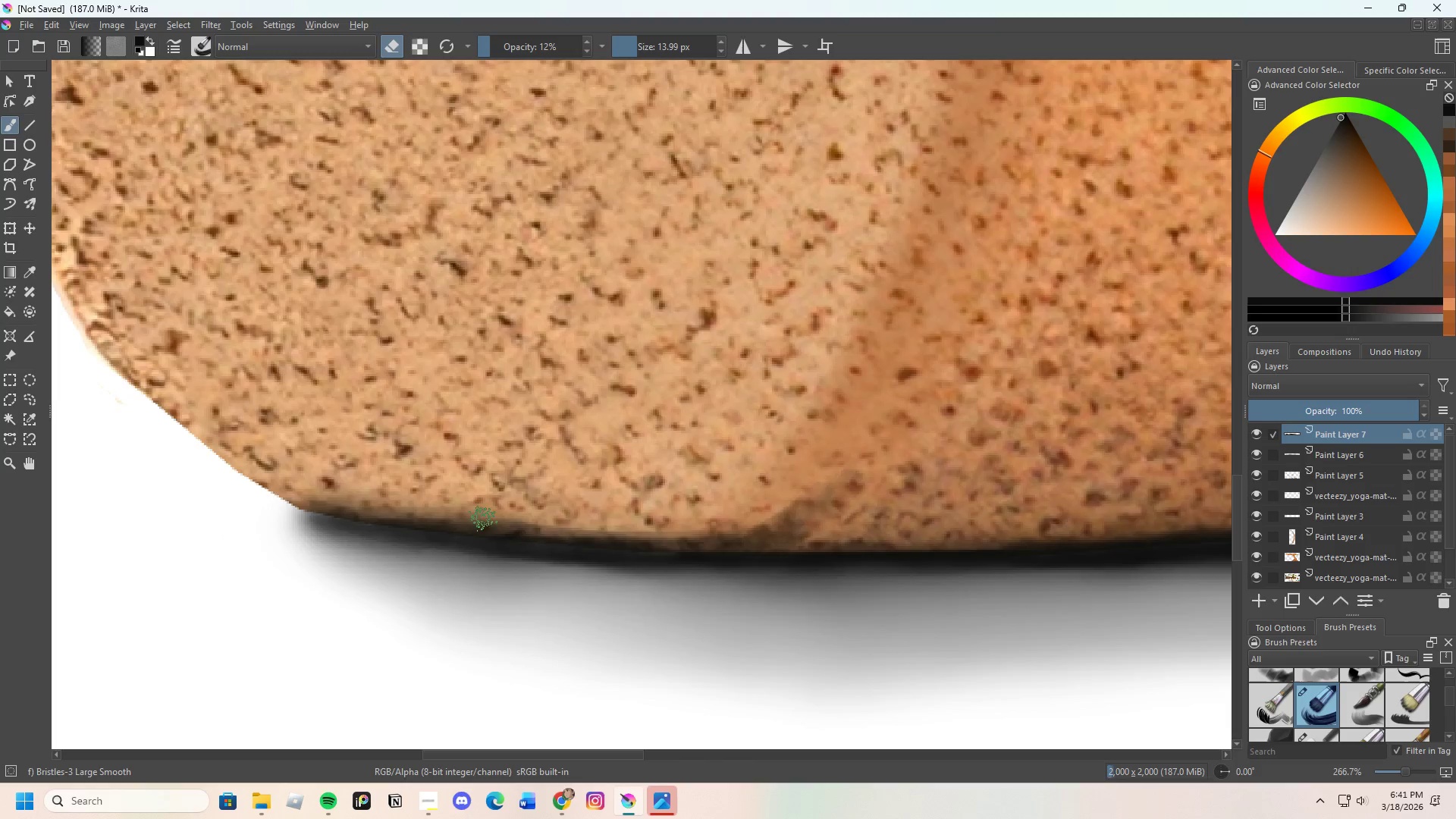 
left_click_drag(start_coordinate=[483, 519], to_coordinate=[602, 524])
 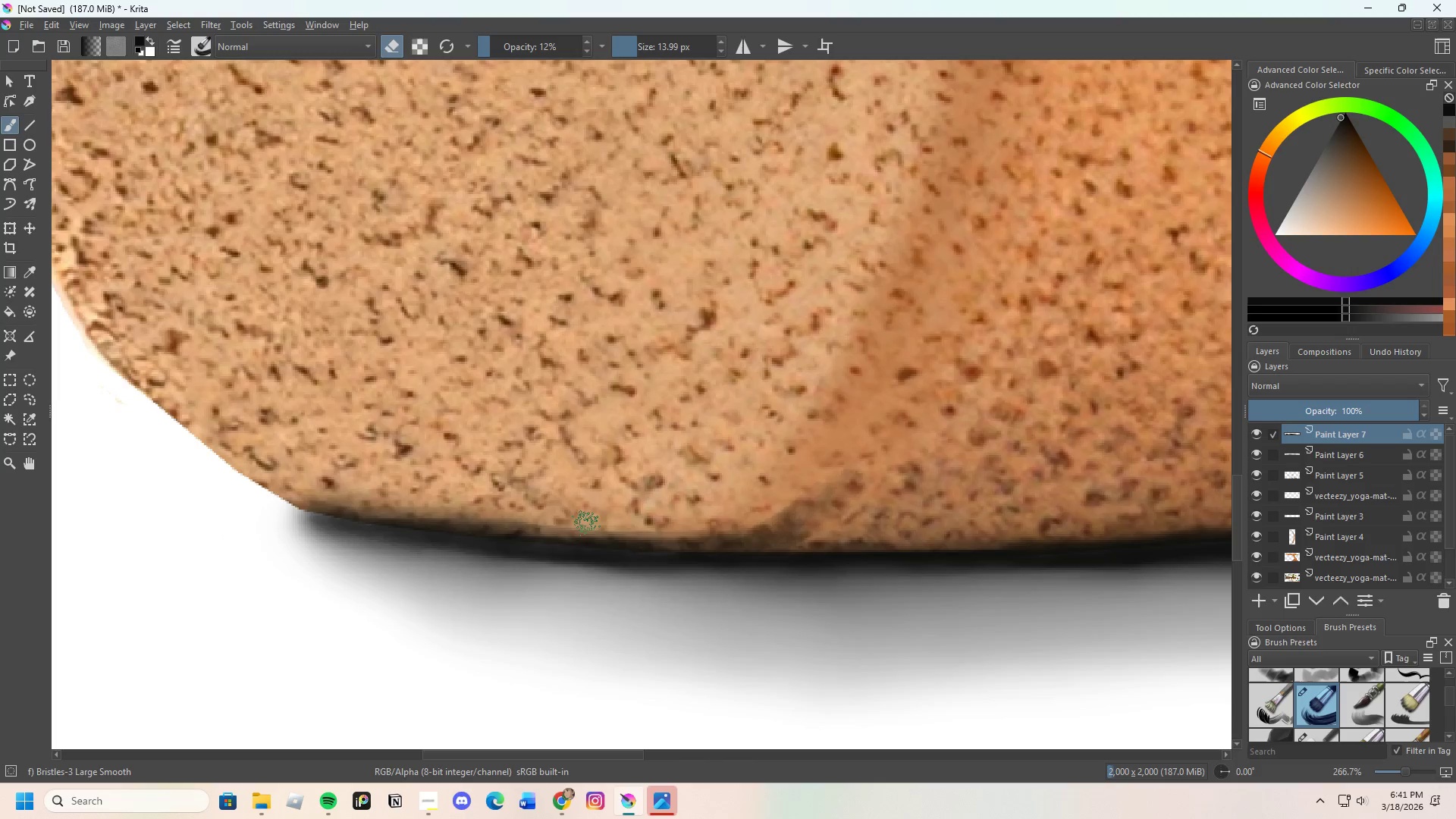 
left_click_drag(start_coordinate=[570, 523], to_coordinate=[383, 511])
 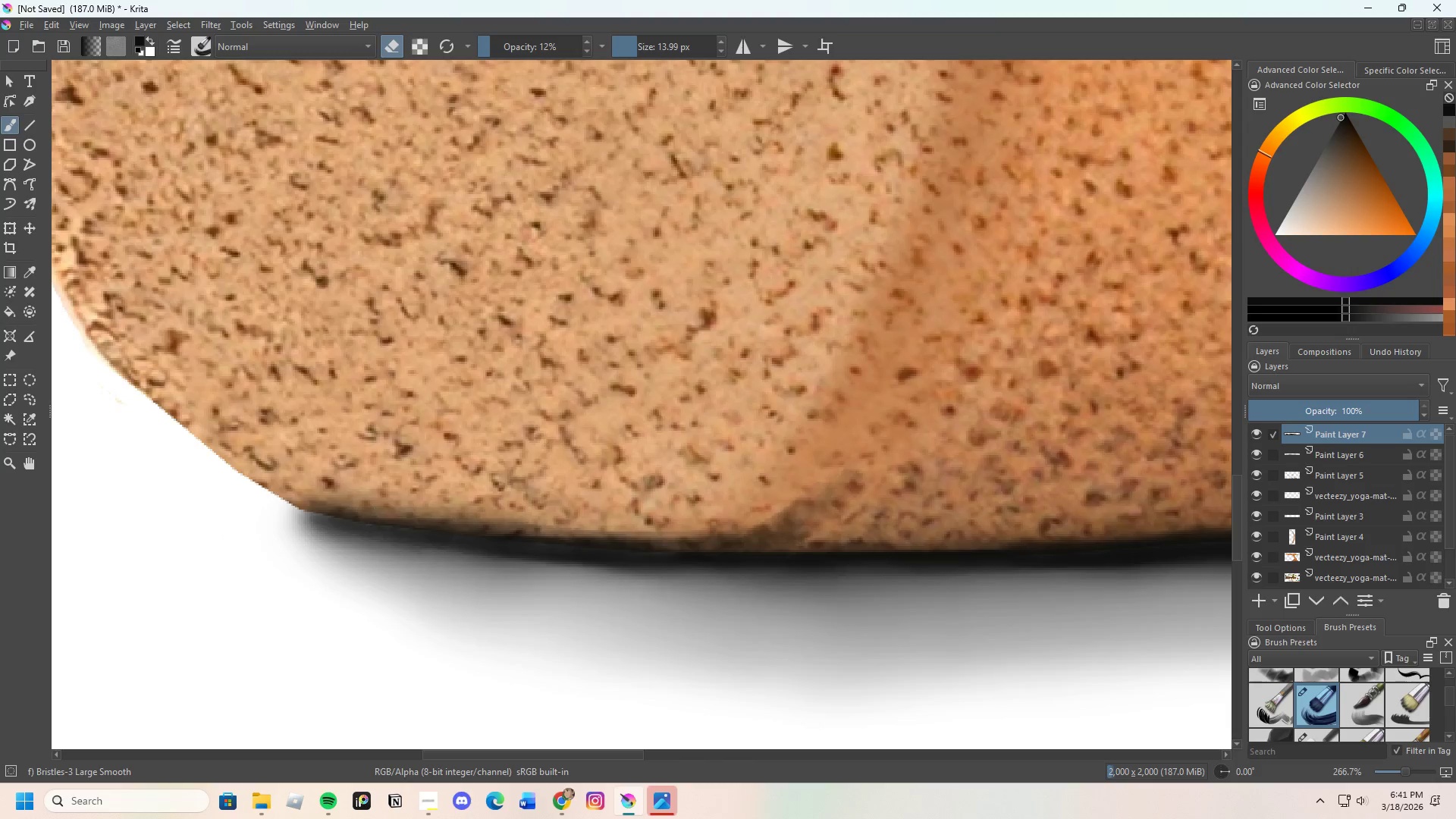 
left_click_drag(start_coordinate=[505, 521], to_coordinate=[295, 483])
 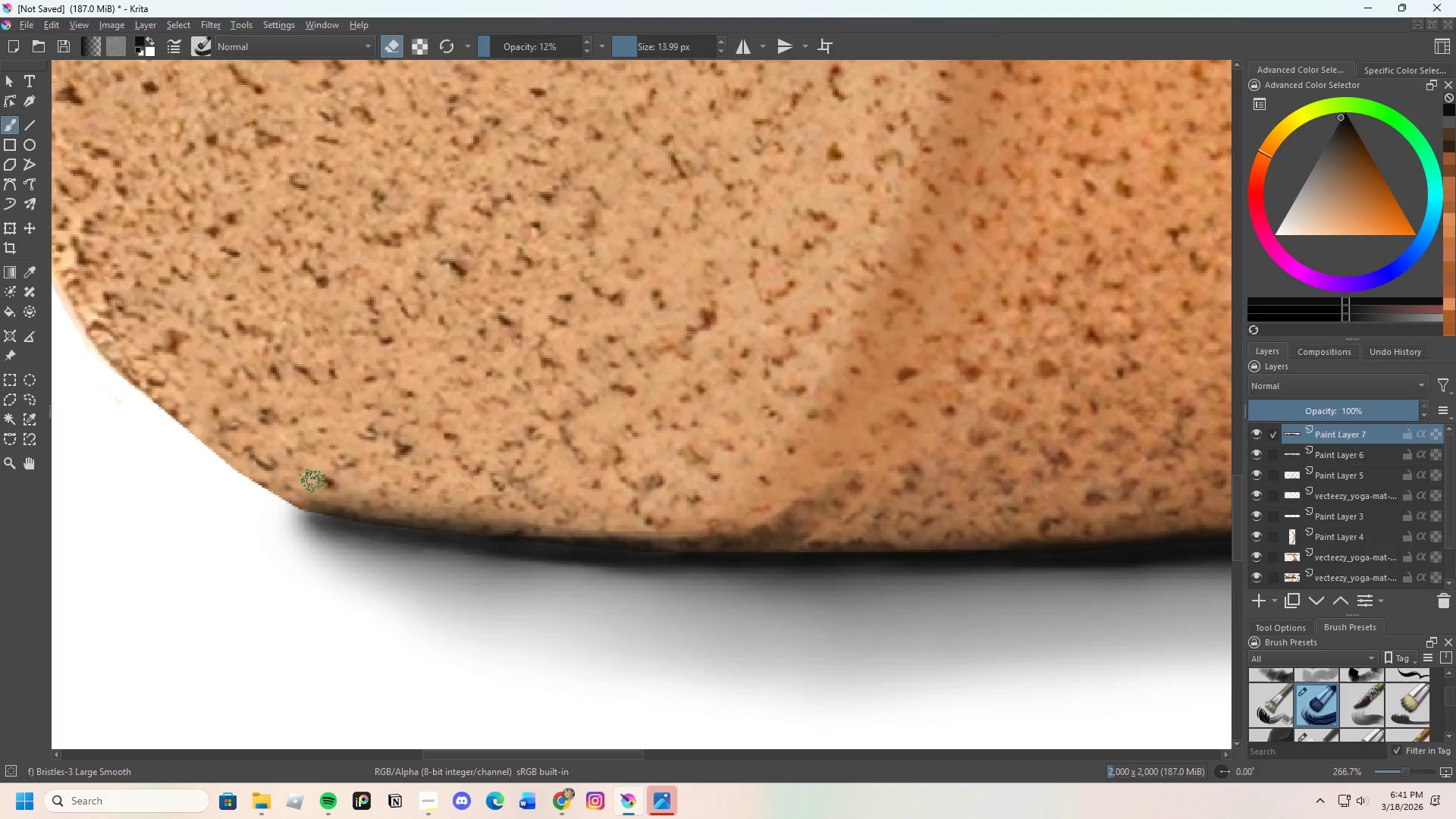 
left_click_drag(start_coordinate=[297, 485], to_coordinate=[347, 513])
 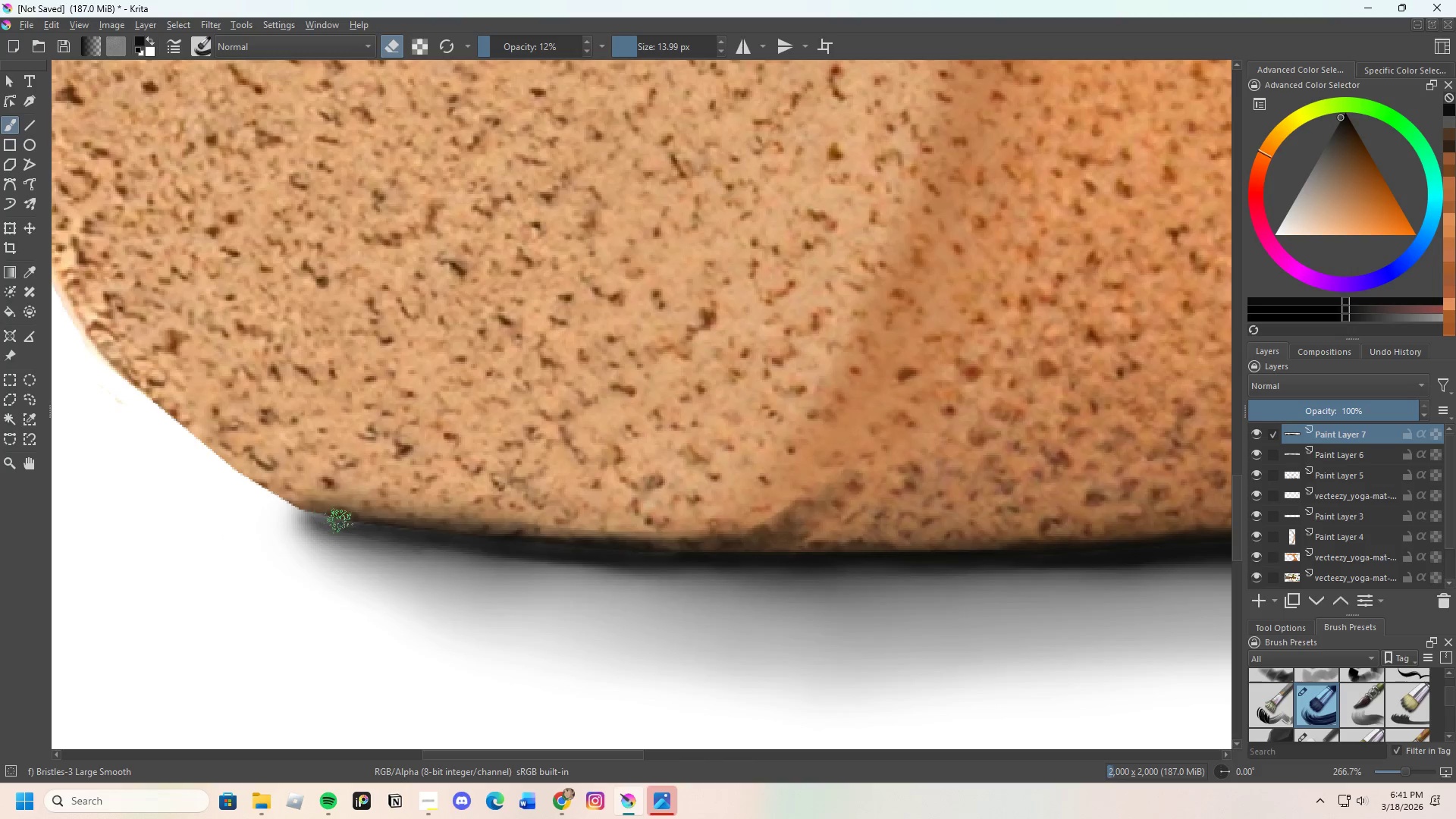 
left_click_drag(start_coordinate=[300, 502], to_coordinate=[375, 563])
 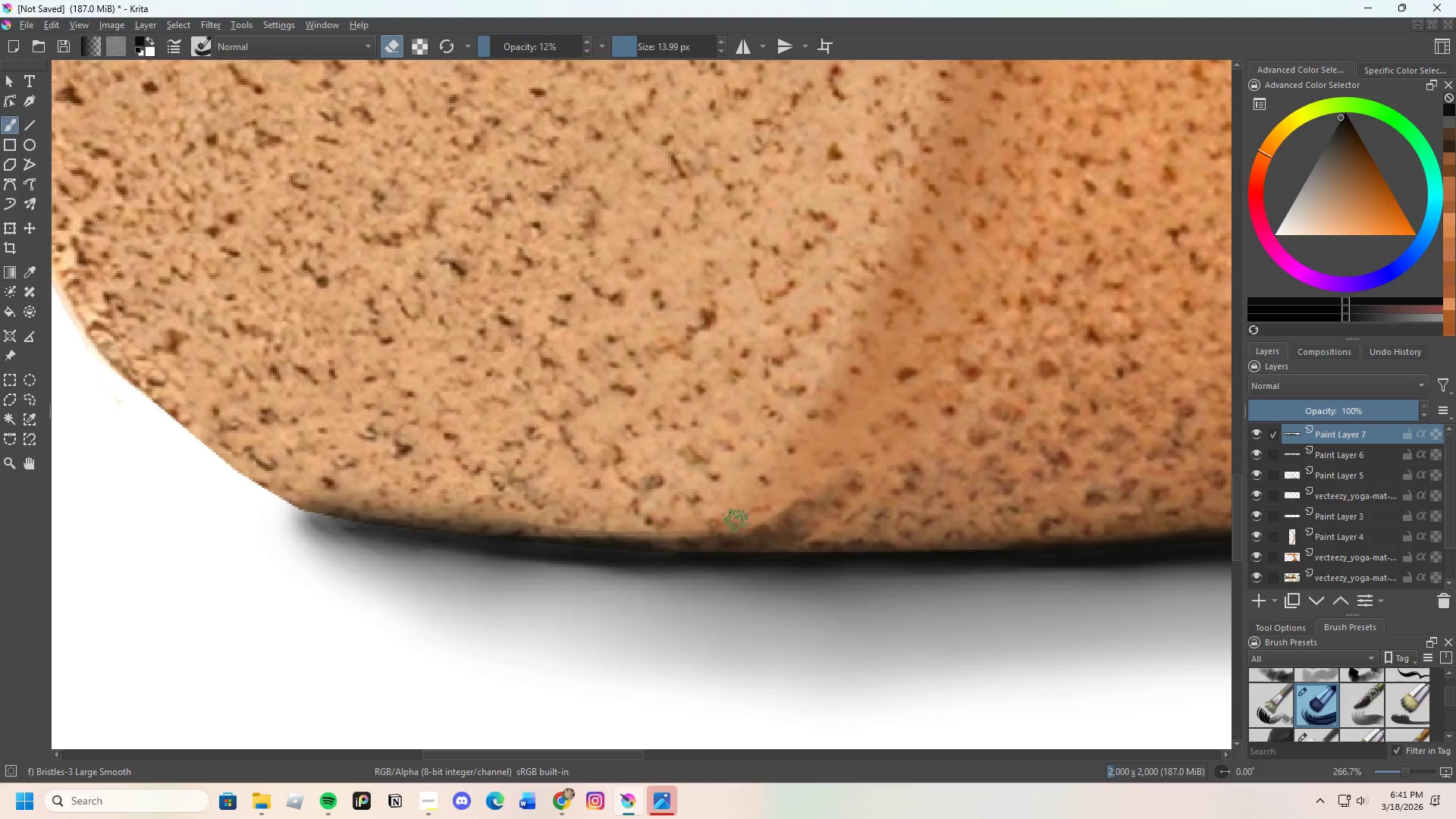 
left_click_drag(start_coordinate=[657, 538], to_coordinate=[793, 498])
 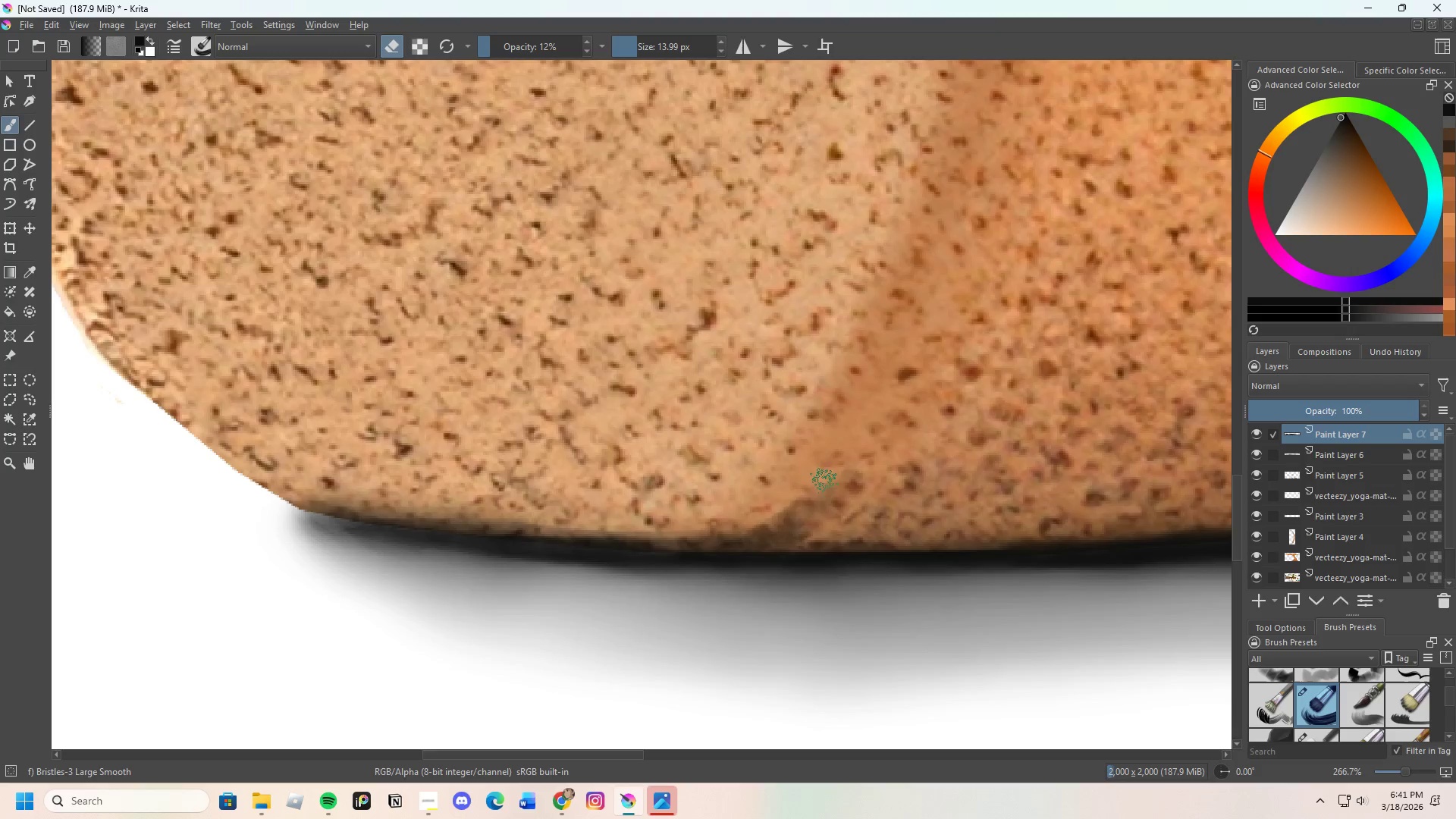 
left_click_drag(start_coordinate=[833, 488], to_coordinate=[832, 504])
 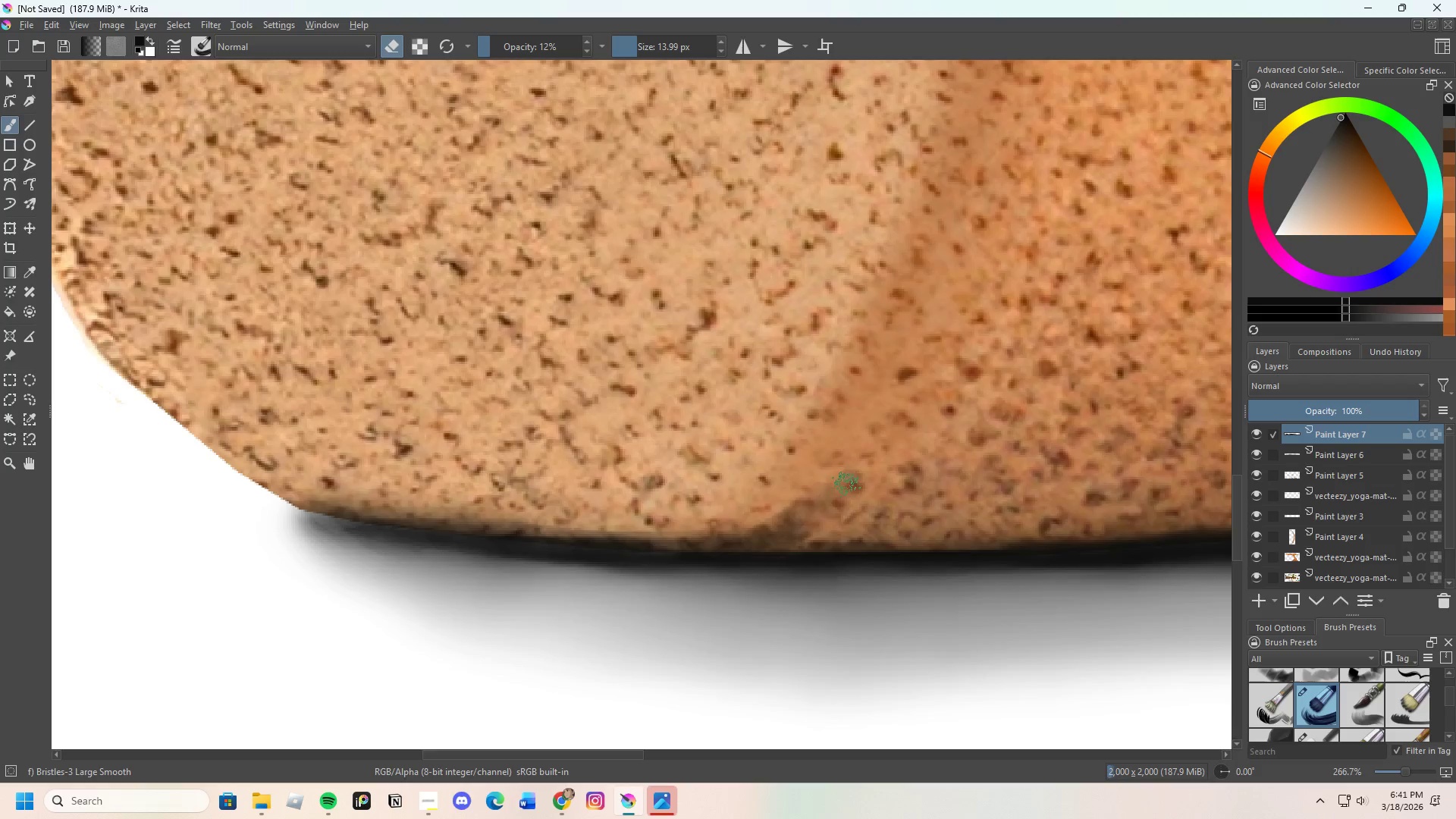 
left_click_drag(start_coordinate=[830, 500], to_coordinate=[817, 480])
 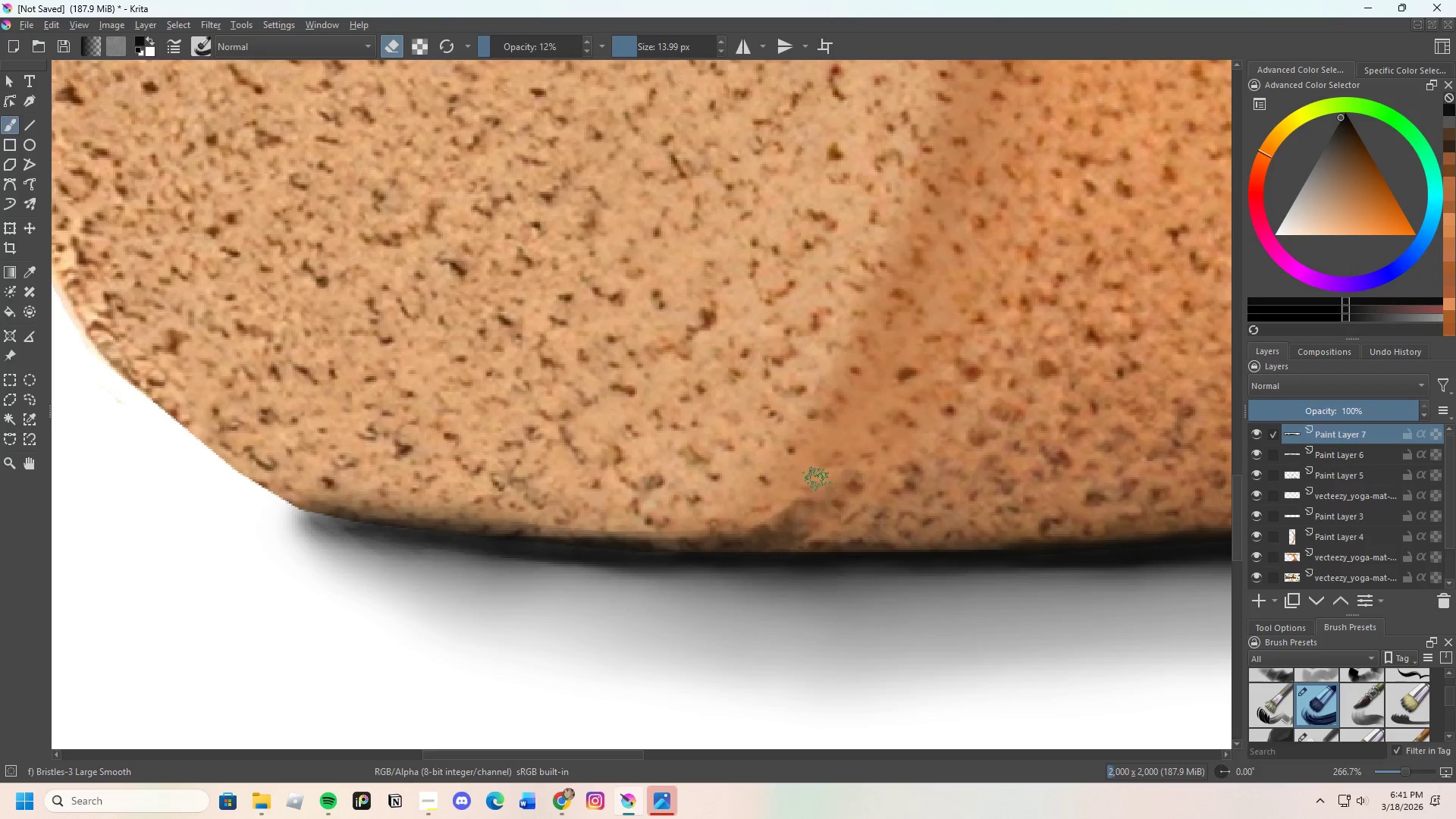 
left_click_drag(start_coordinate=[795, 508], to_coordinate=[834, 479])
 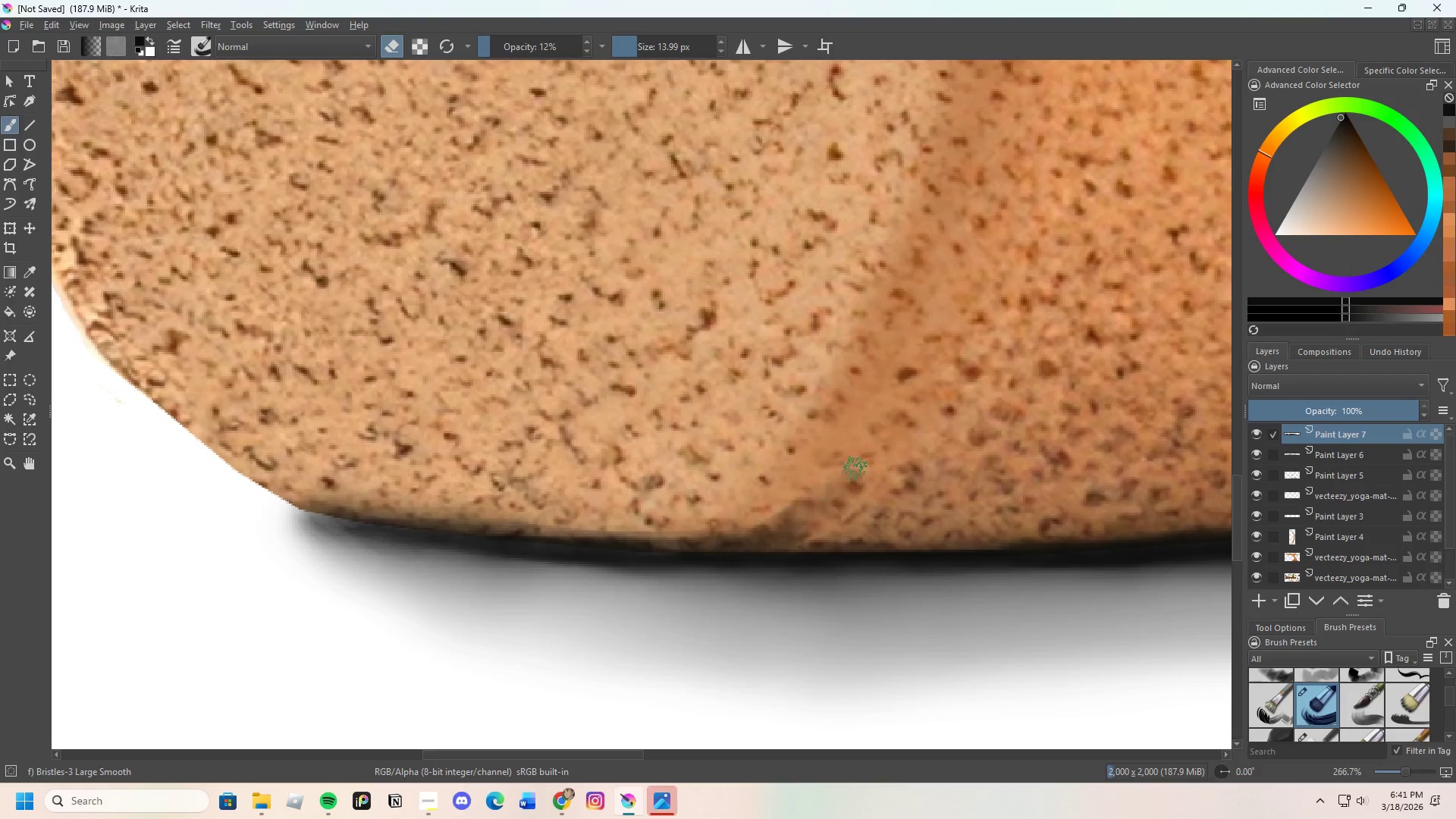 
left_click_drag(start_coordinate=[861, 474], to_coordinate=[852, 477])
 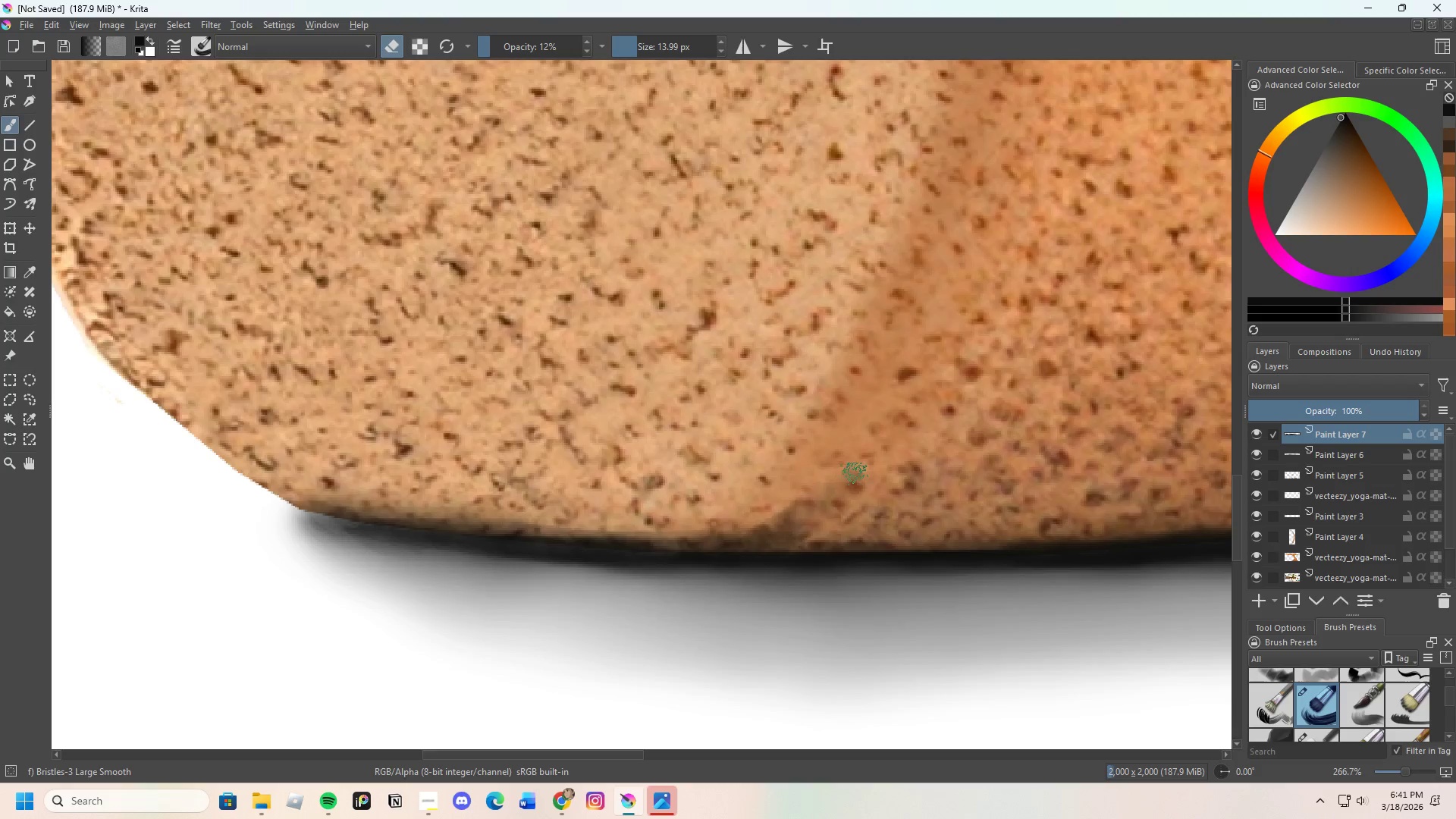 
left_click_drag(start_coordinate=[846, 486], to_coordinate=[862, 466])
 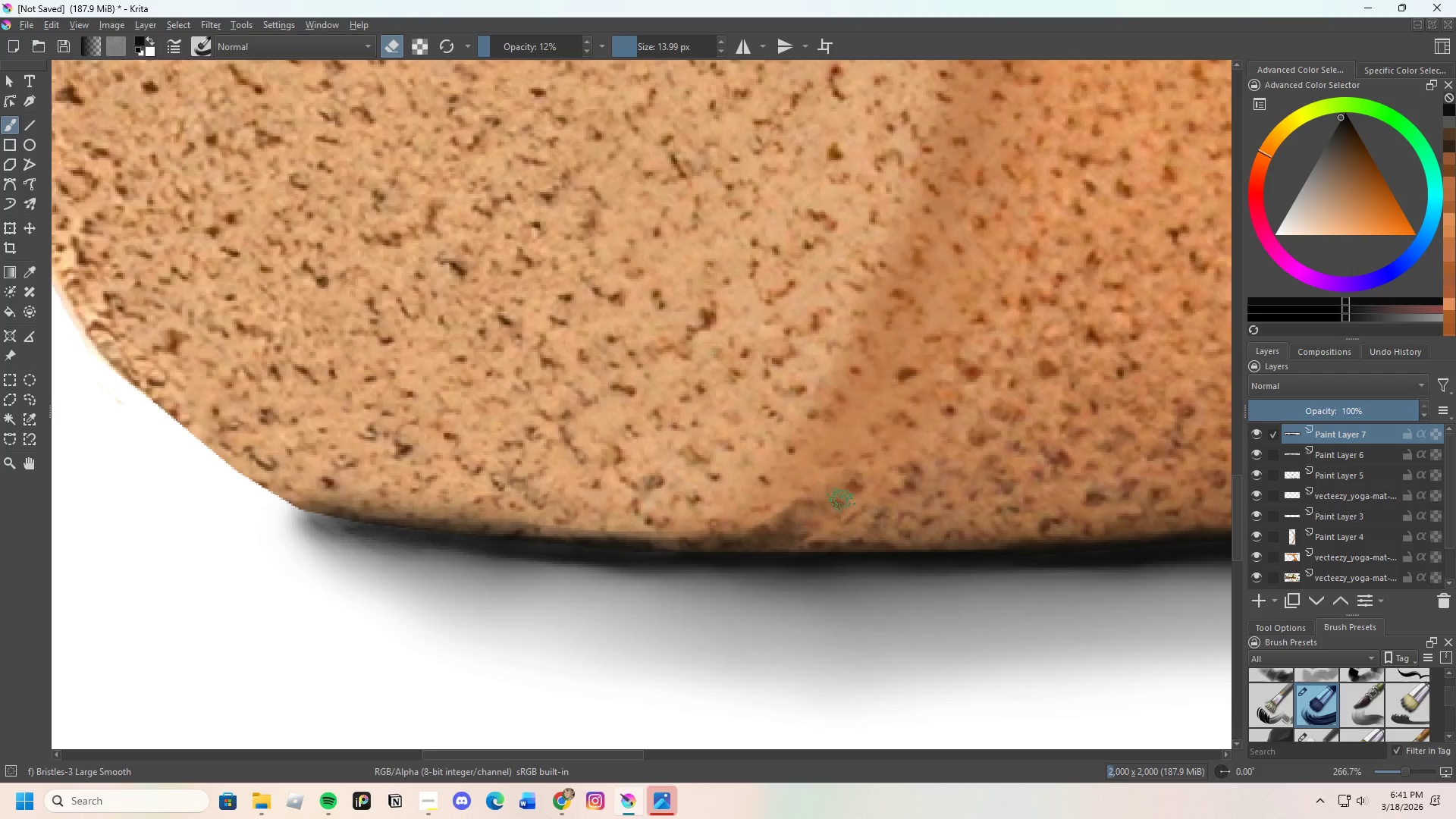 
left_click_drag(start_coordinate=[863, 460], to_coordinate=[837, 503])
 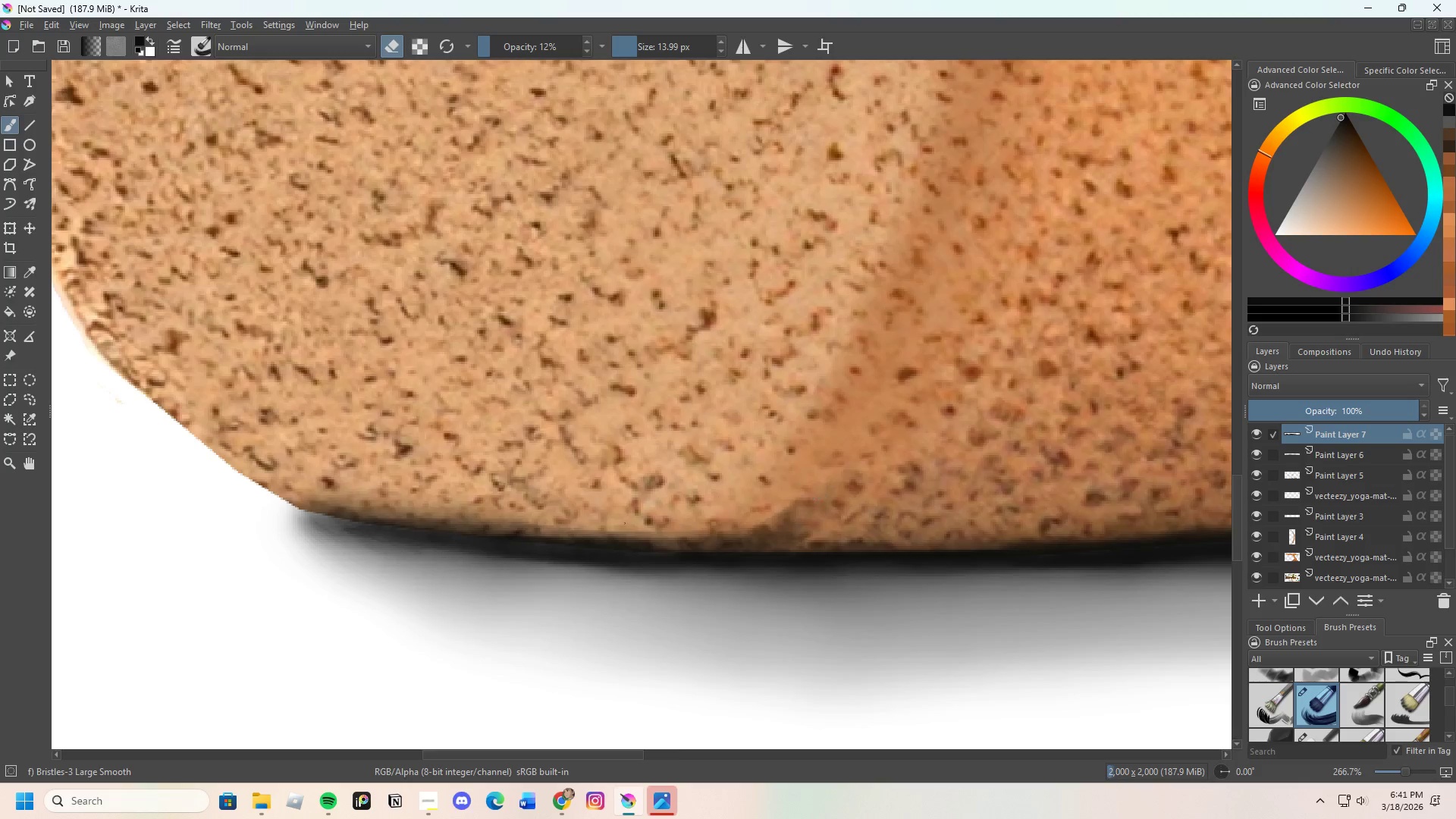 
scroll: coordinate [583, 535], scroll_direction: down, amount: 3.0
 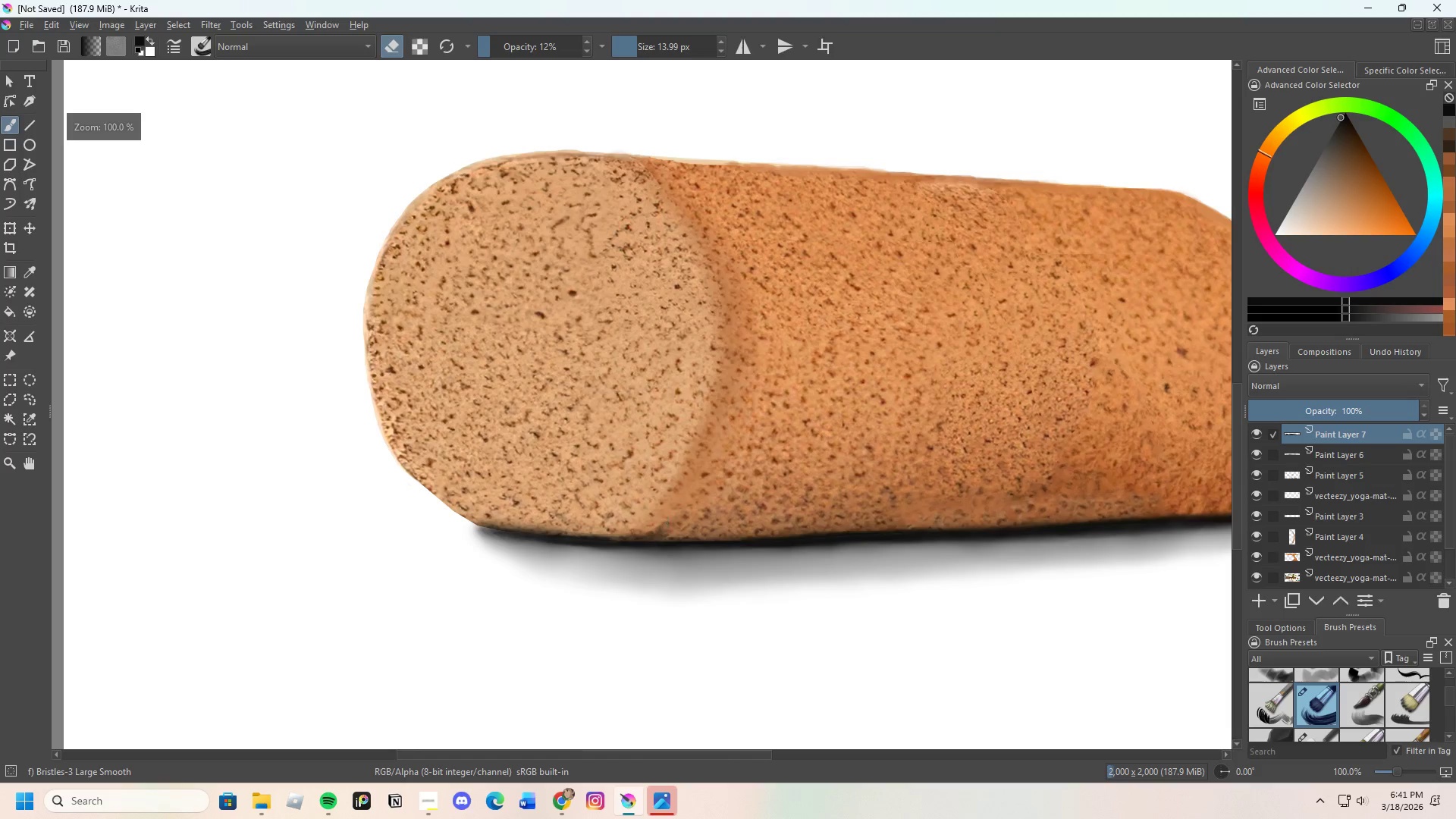 
scroll: coordinate [784, 537], scroll_direction: none, amount: 0.0
 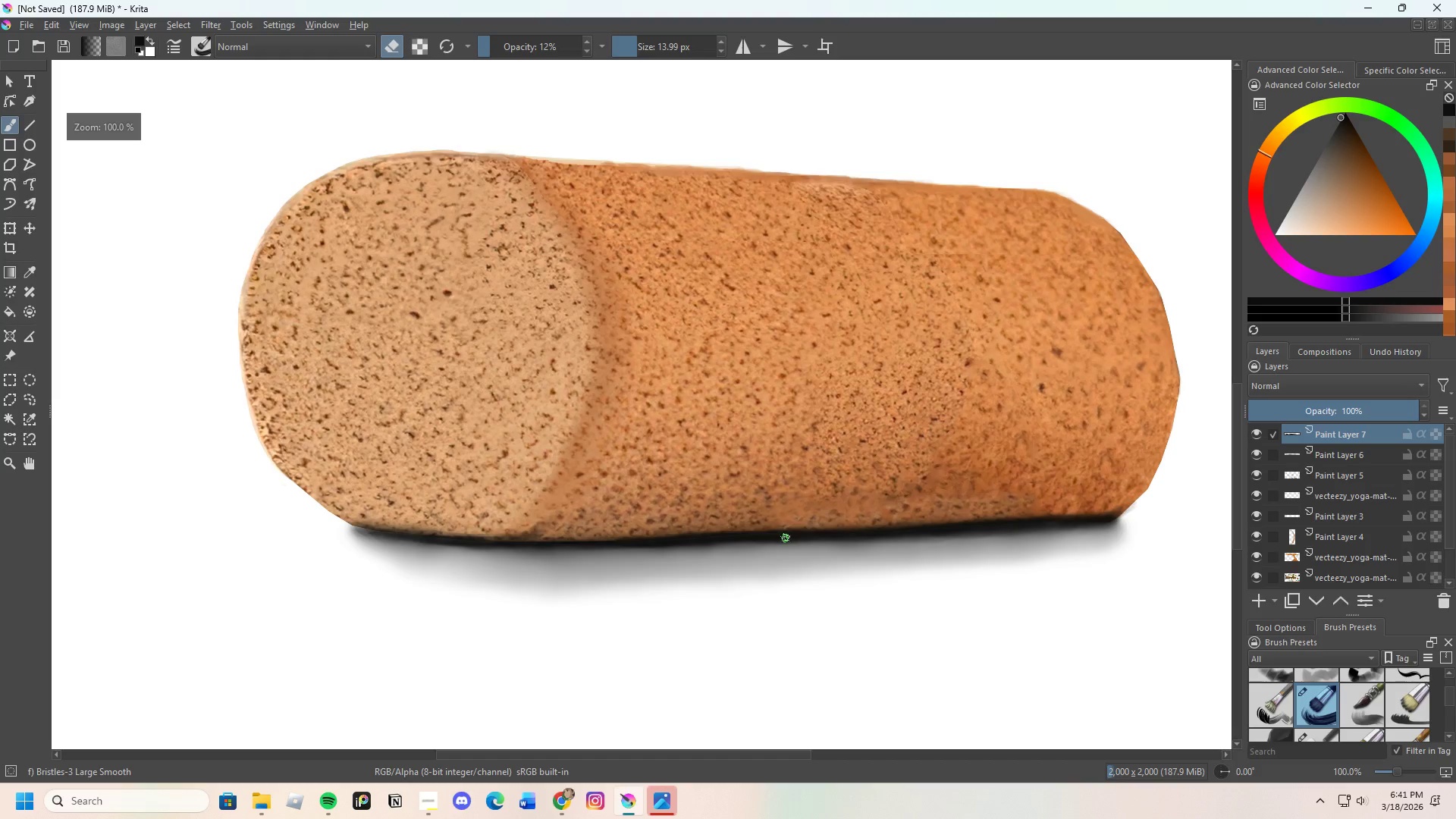 
scroll: coordinate [538, 548], scroll_direction: up, amount: 3.0
 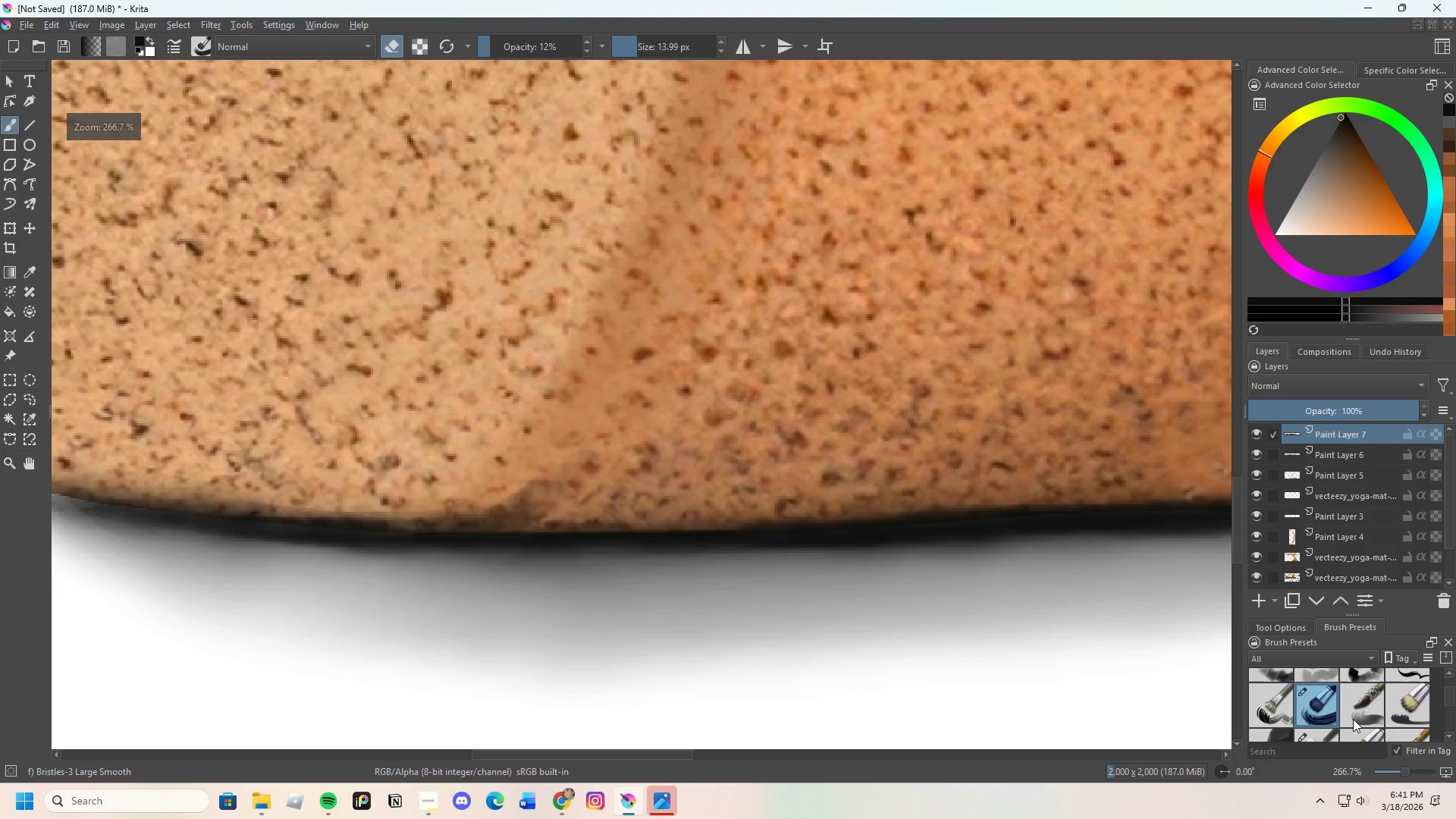 
scroll: coordinate [1342, 729], scroll_direction: down, amount: 3.0
 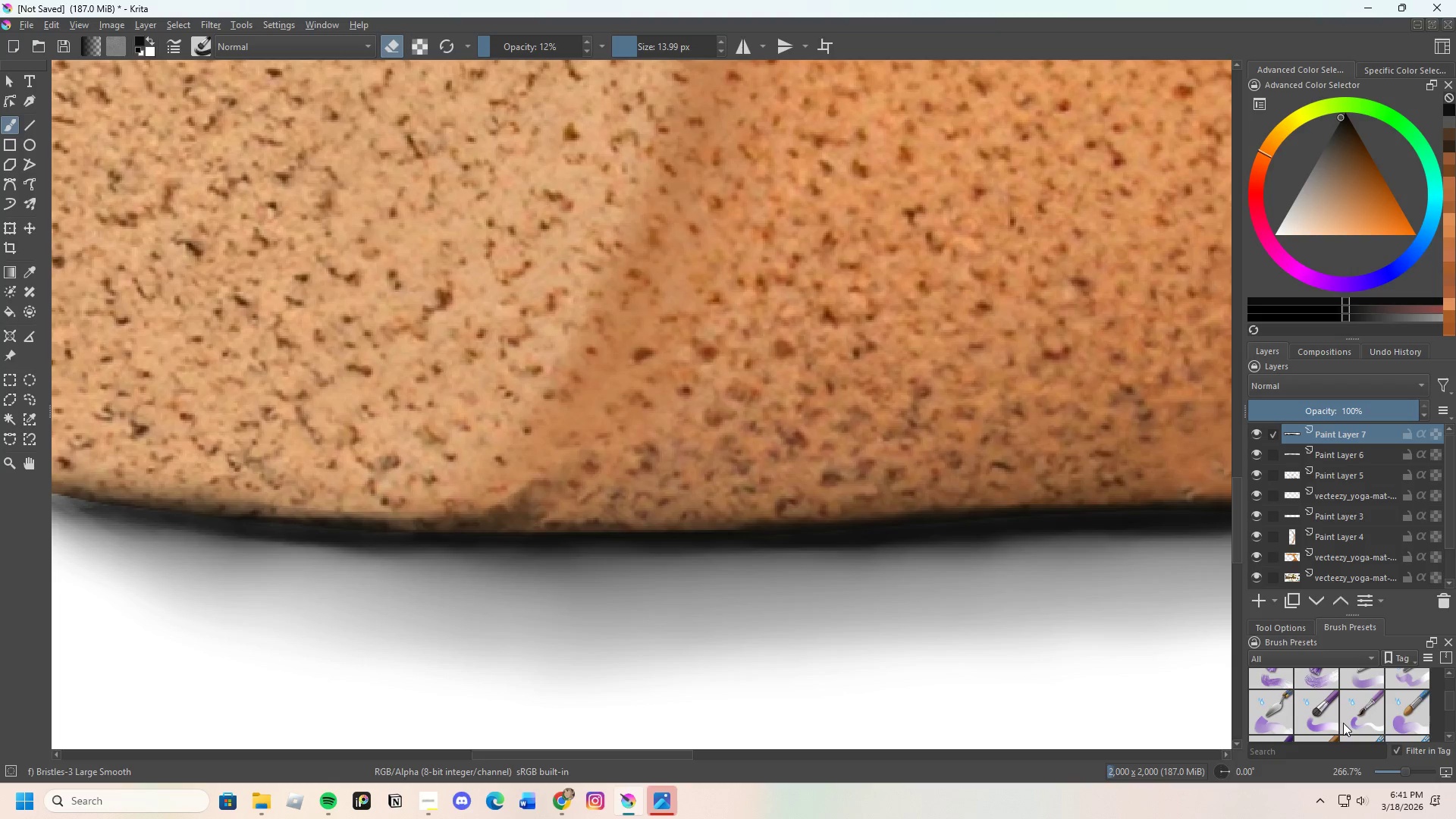 
key(E)
 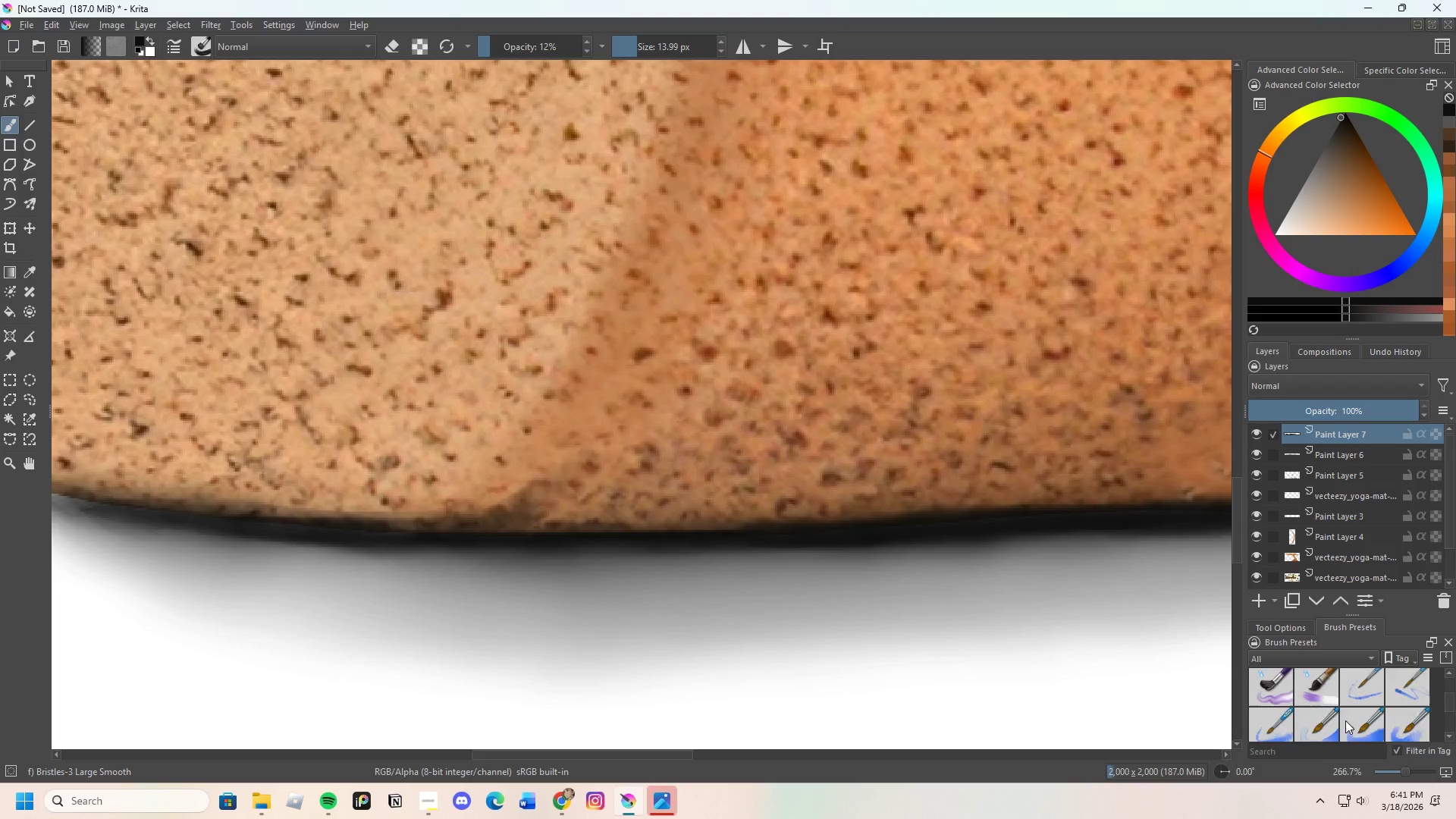 
scroll: coordinate [686, 568], scroll_direction: down, amount: 12.0
 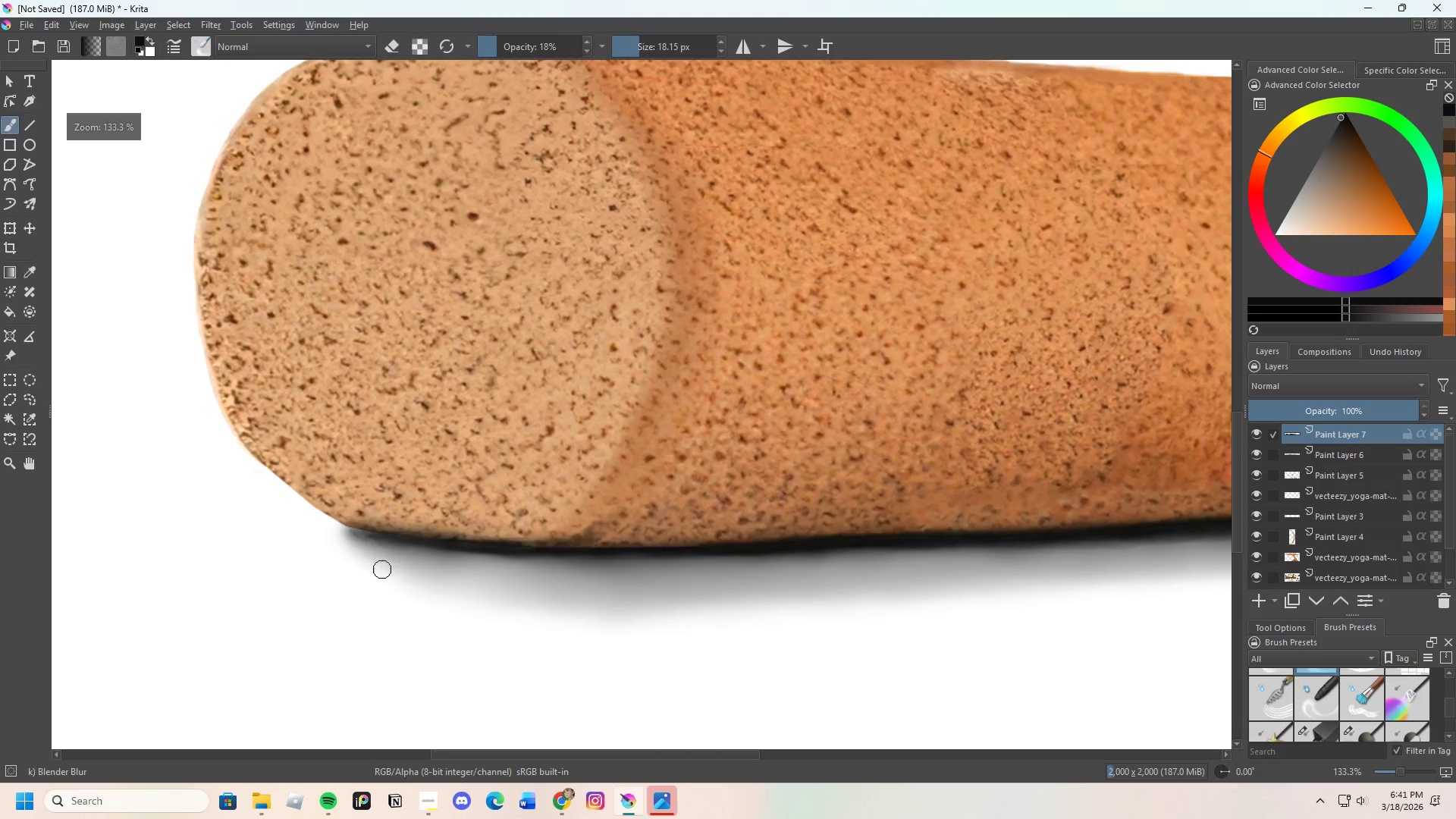 
scroll: coordinate [482, 570], scroll_direction: up, amount: 2.0
 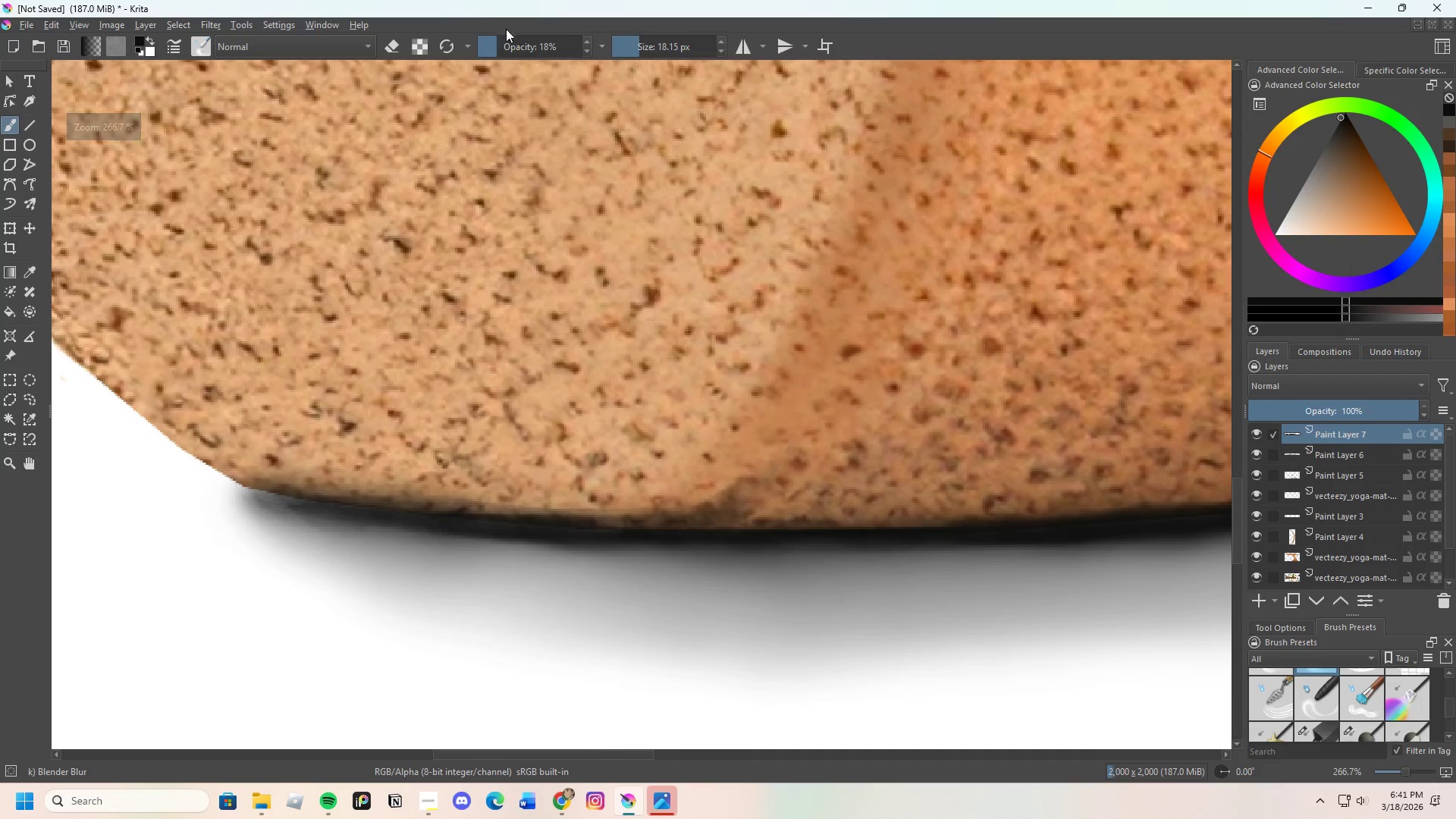 
left_click_drag(start_coordinate=[495, 43], to_coordinate=[491, 52])
 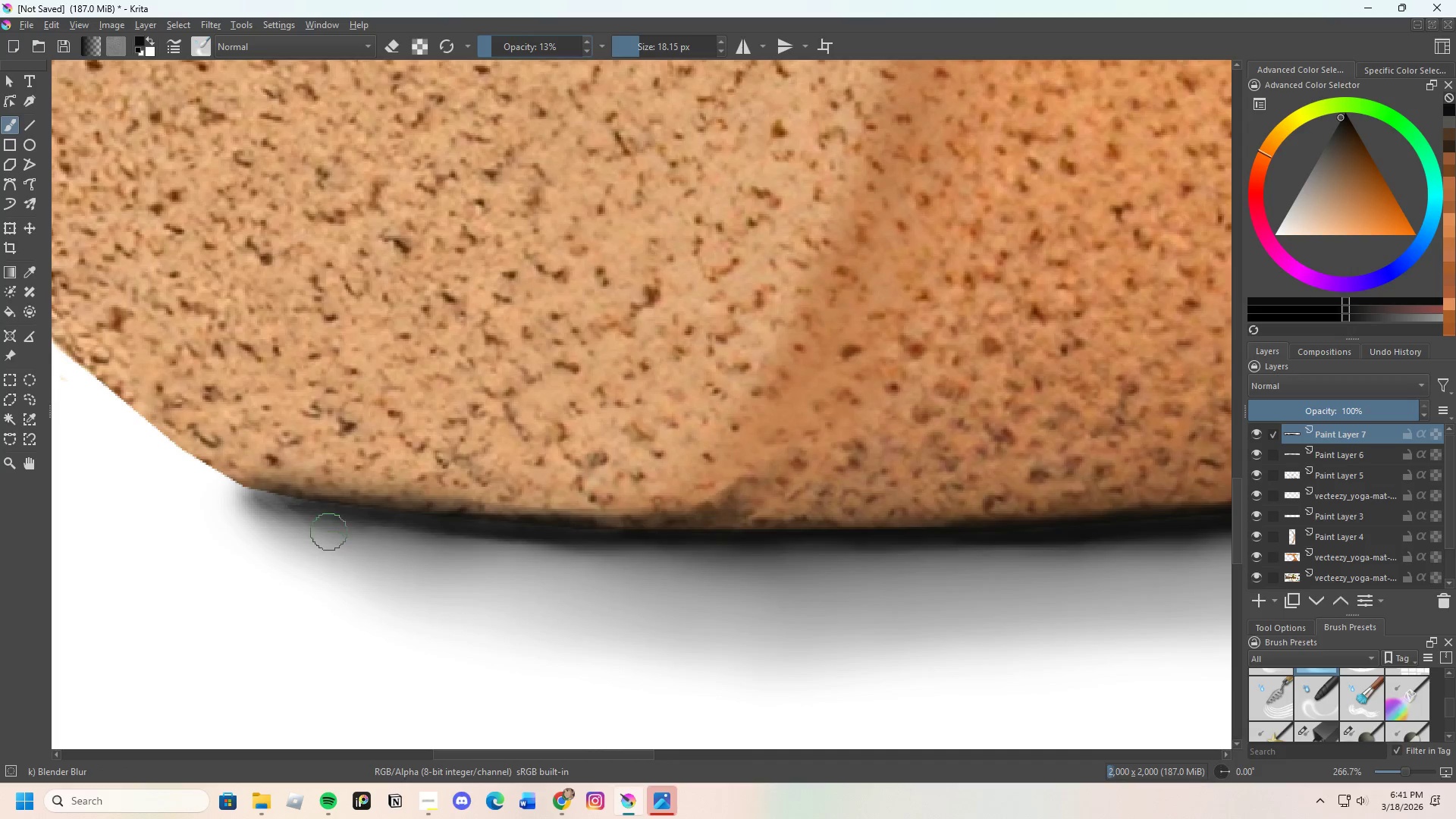 
left_click_drag(start_coordinate=[330, 519], to_coordinate=[243, 493])
 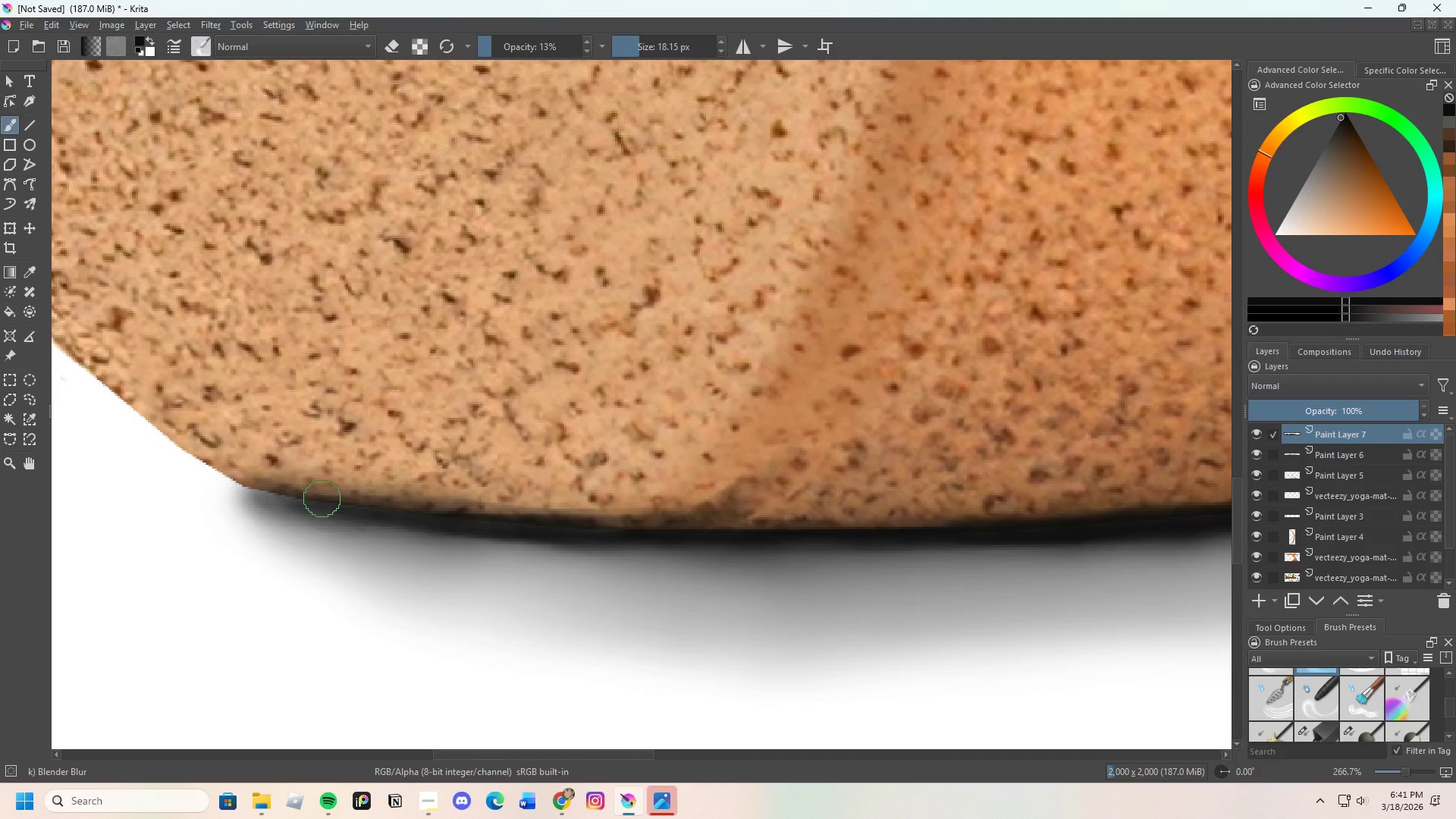 
left_click_drag(start_coordinate=[315, 500], to_coordinate=[257, 484])
 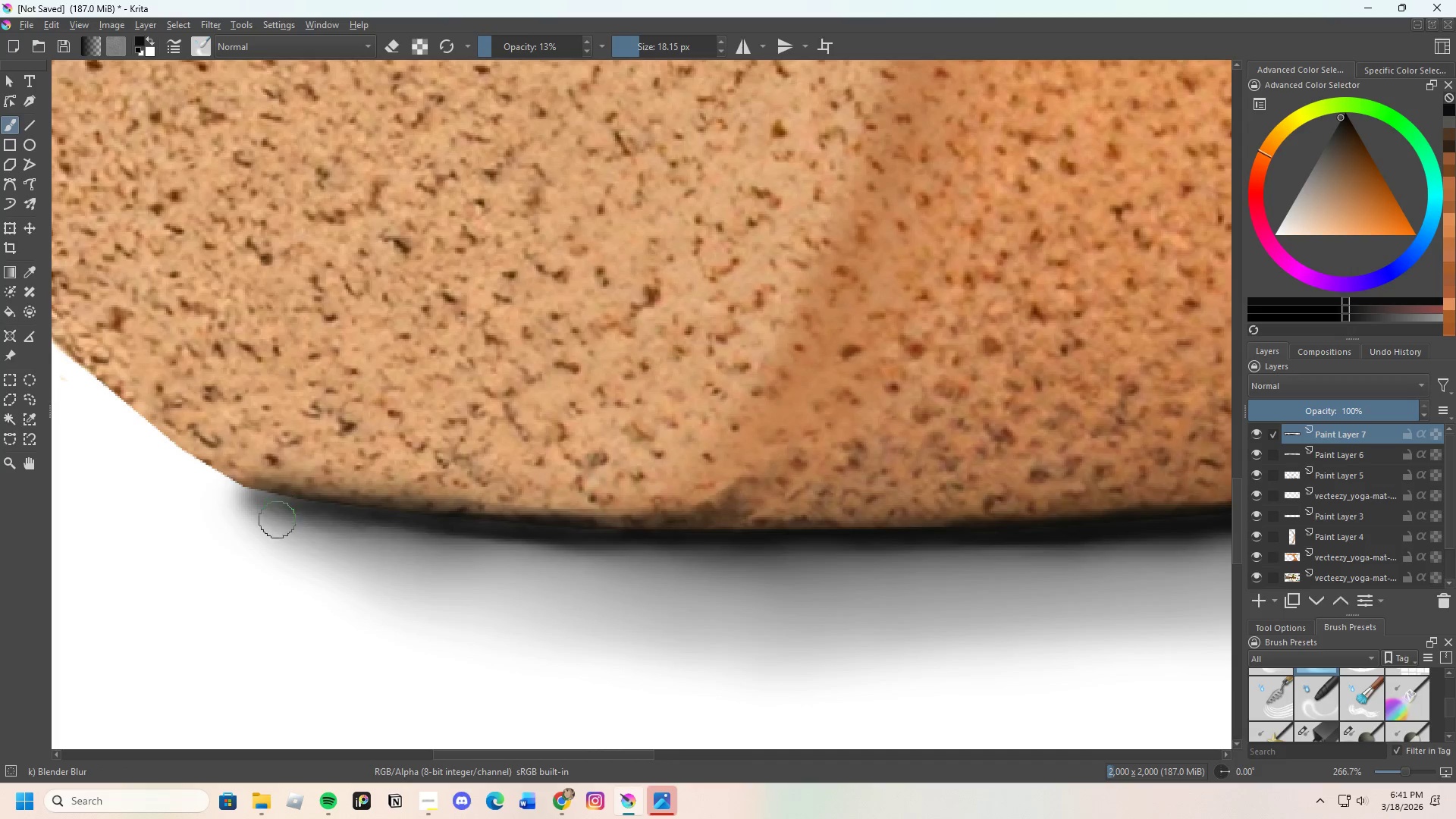 
left_click_drag(start_coordinate=[262, 495], to_coordinate=[324, 523])
 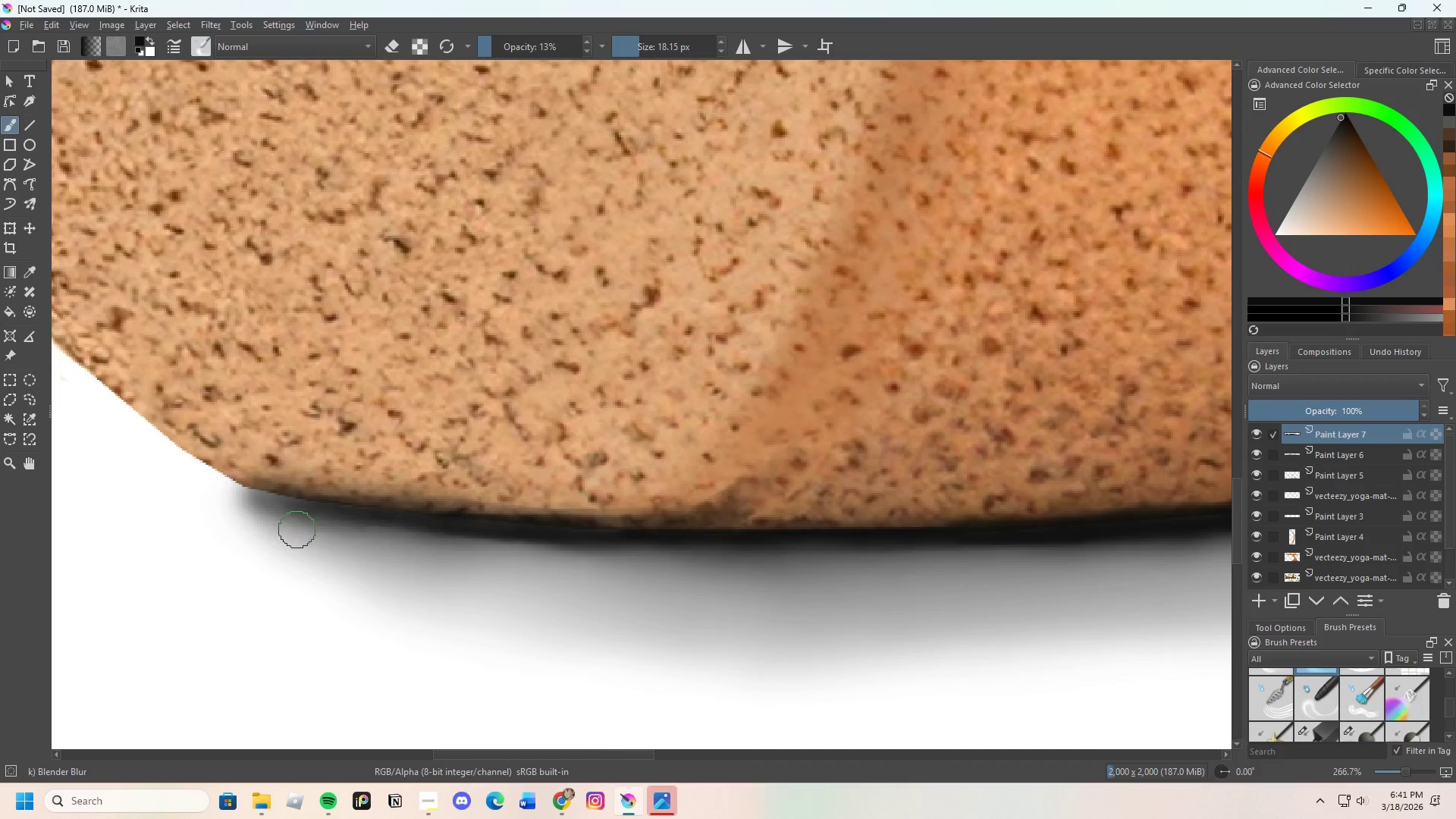 
left_click_drag(start_coordinate=[291, 510], to_coordinate=[262, 466])
 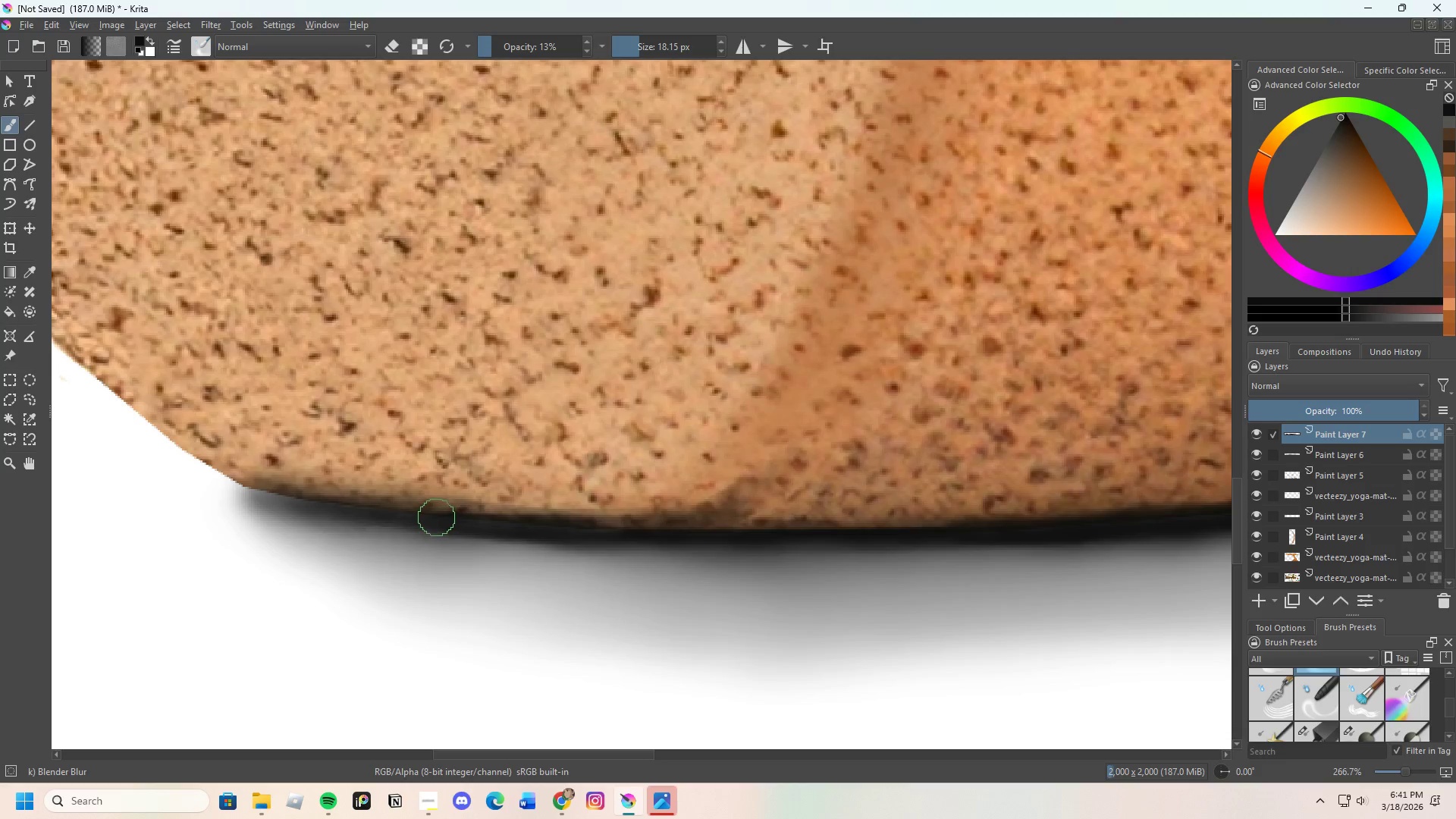 
left_click_drag(start_coordinate=[388, 497], to_coordinate=[463, 494])
 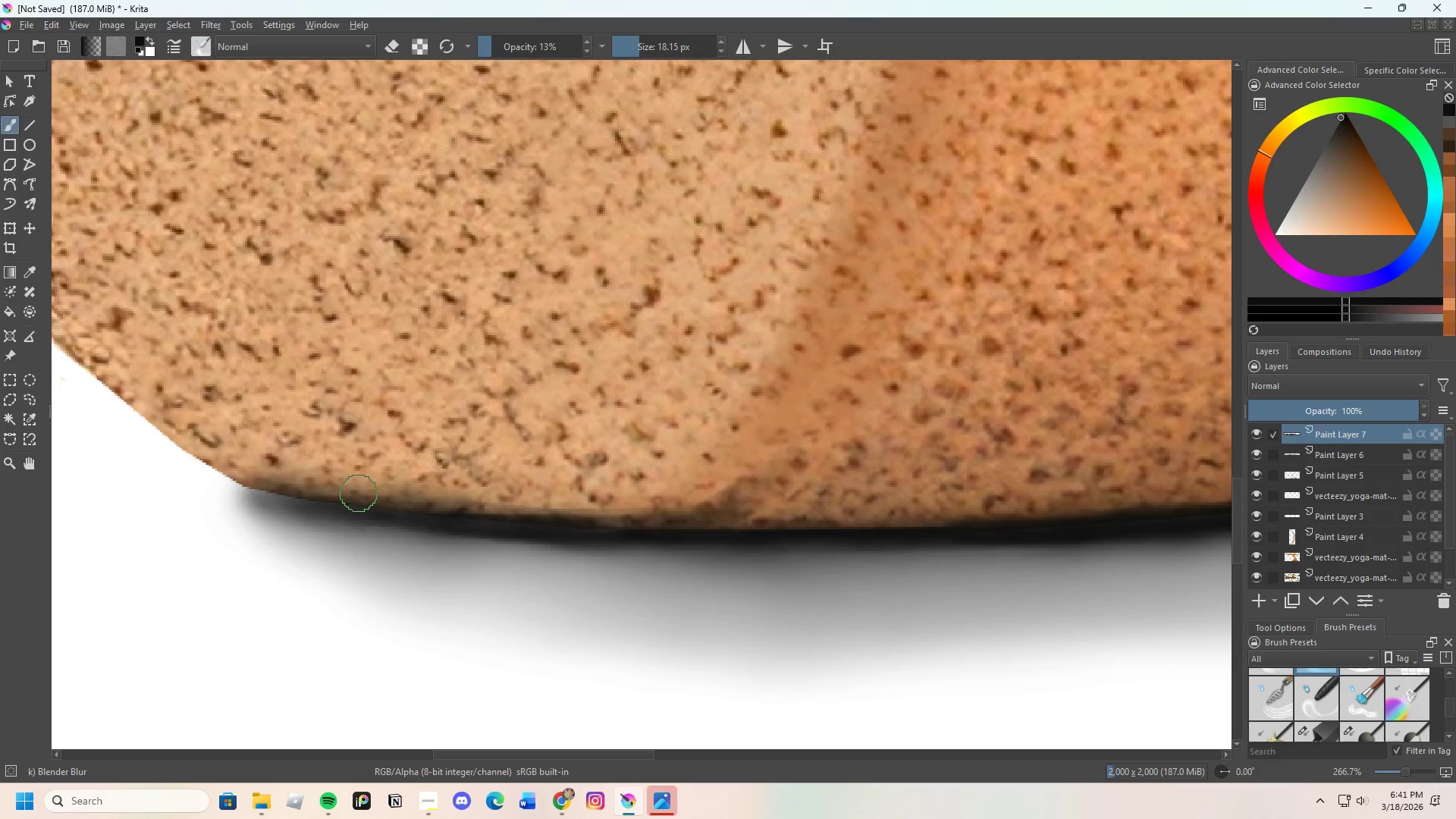 
left_click_drag(start_coordinate=[358, 494], to_coordinate=[460, 505])
 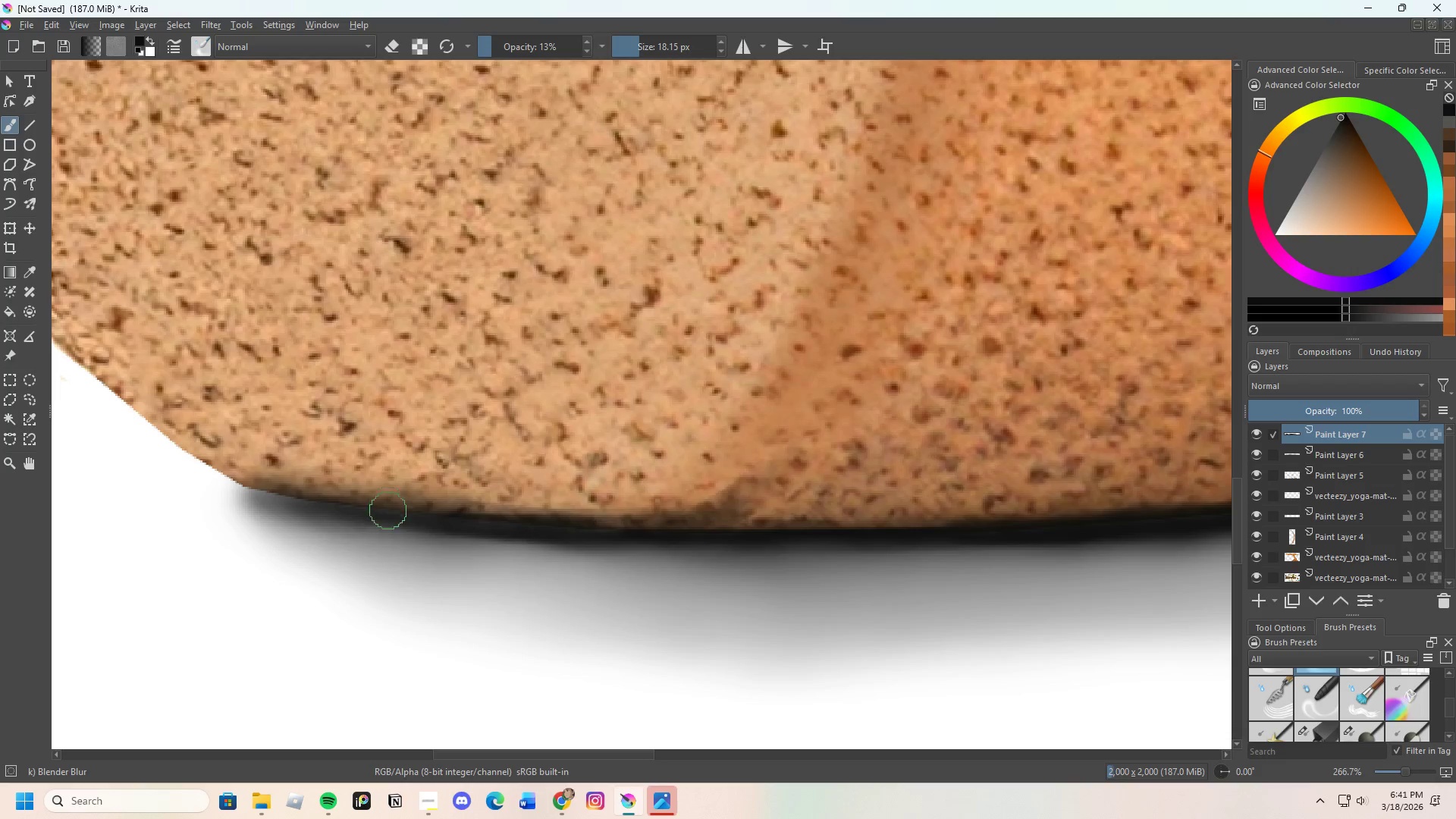 
left_click_drag(start_coordinate=[428, 513], to_coordinate=[511, 518])
 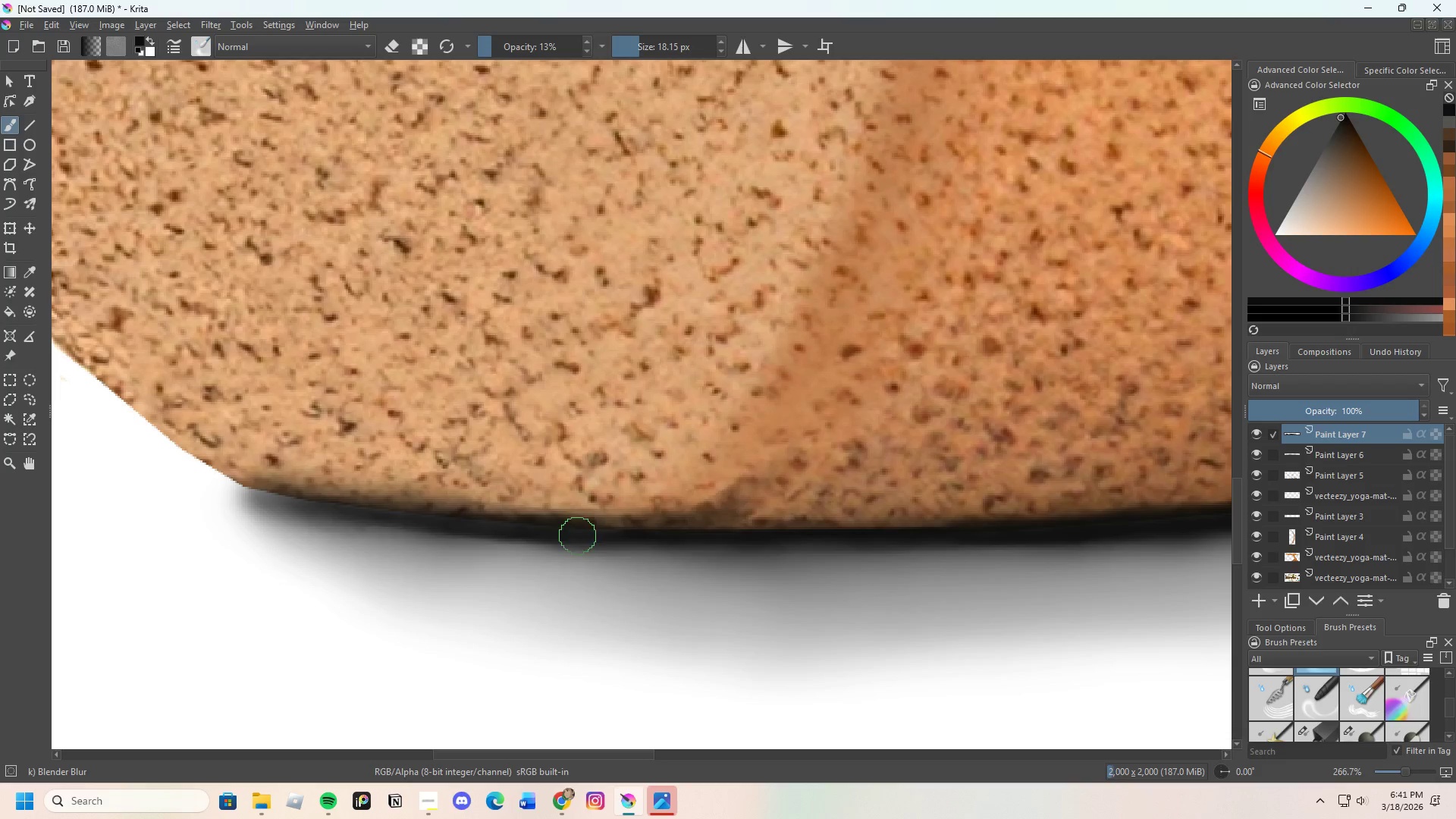 
left_click_drag(start_coordinate=[541, 534], to_coordinate=[435, 505])
 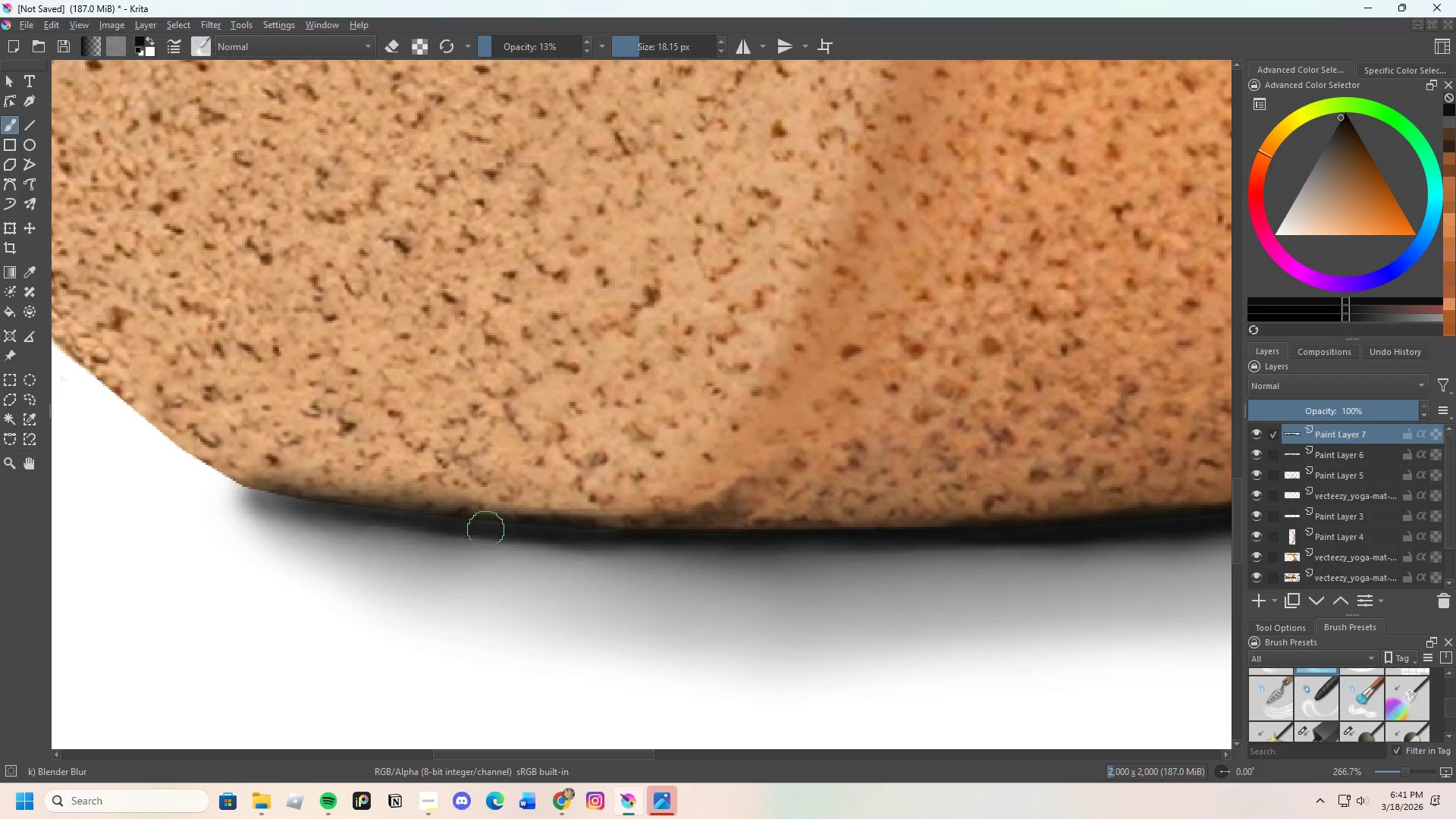 
left_click_drag(start_coordinate=[470, 528], to_coordinate=[377, 500])
 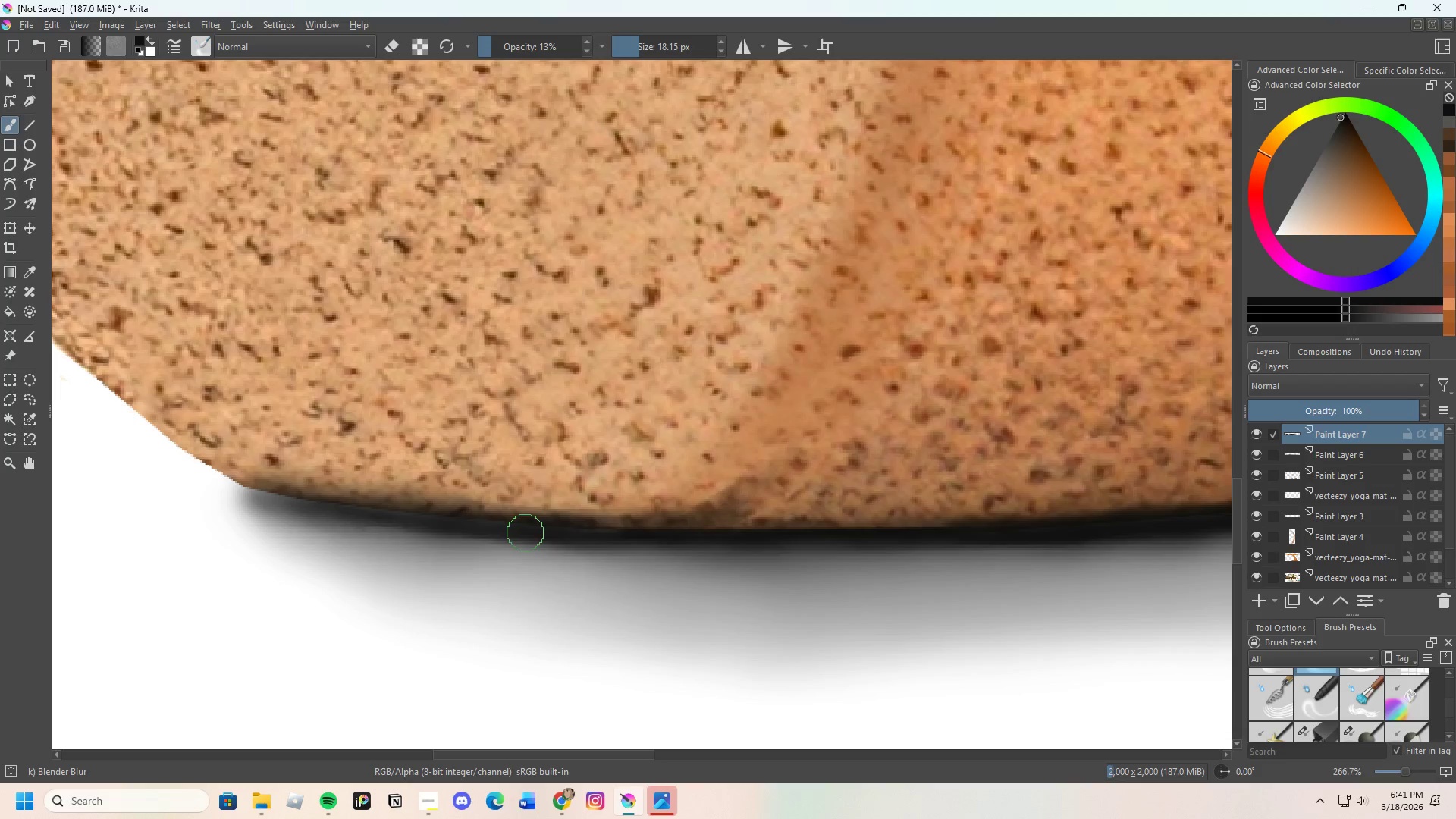 
left_click_drag(start_coordinate=[535, 532], to_coordinate=[647, 529])
 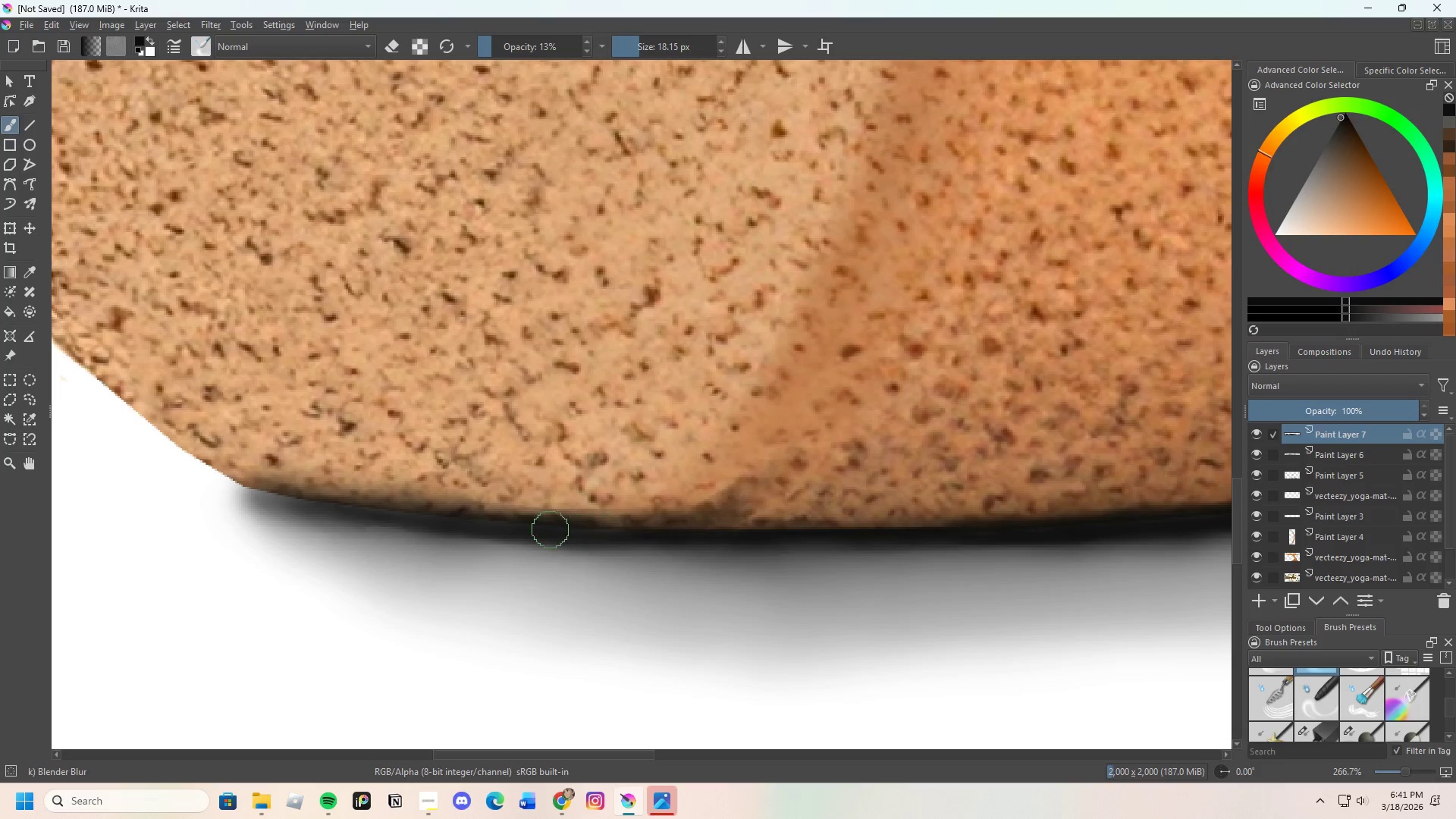 
left_click_drag(start_coordinate=[542, 524], to_coordinate=[343, 483])
 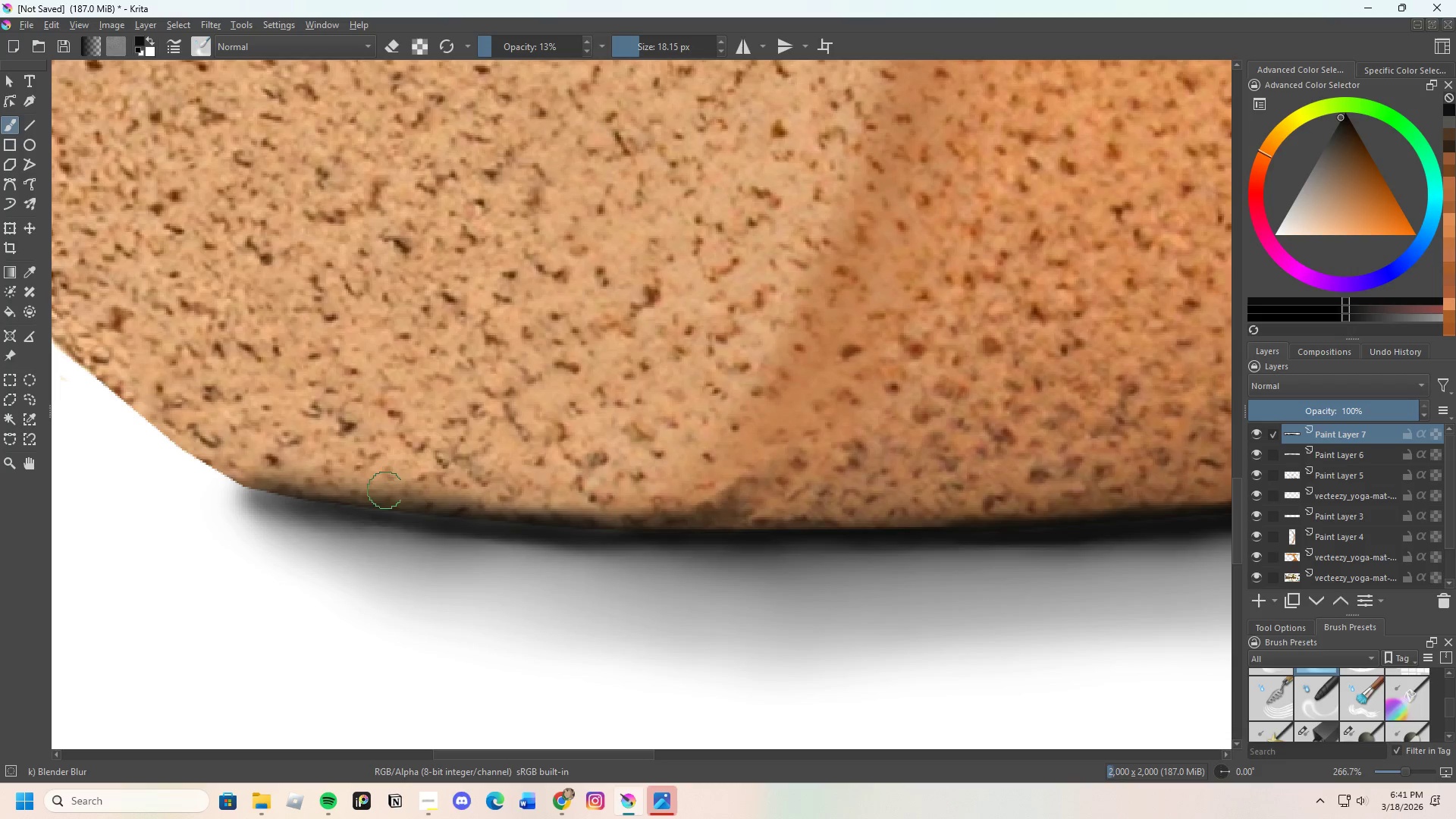 
left_click_drag(start_coordinate=[444, 501], to_coordinate=[668, 509])
 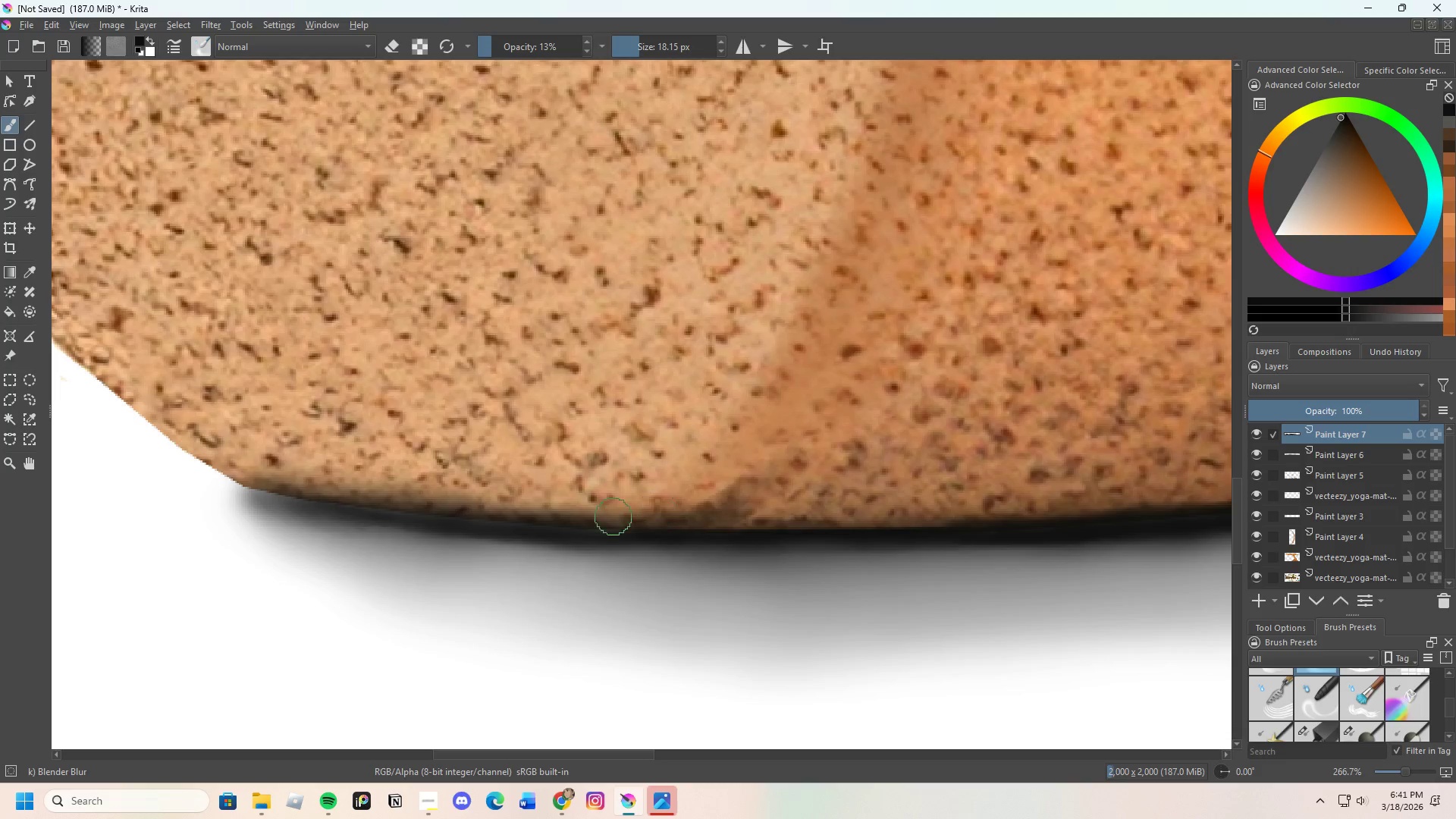 
left_click_drag(start_coordinate=[680, 520], to_coordinate=[804, 470])
 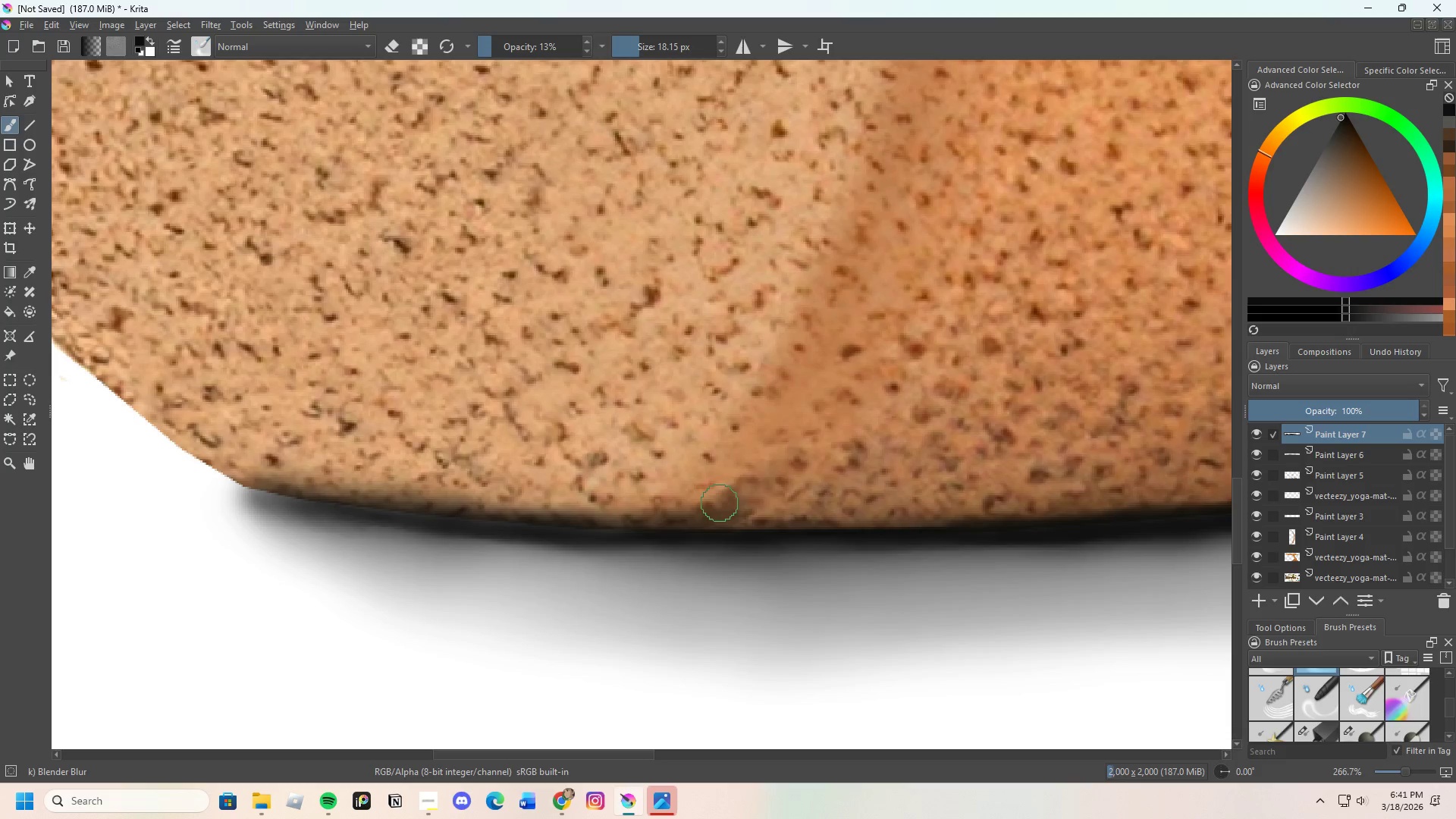 
left_click_drag(start_coordinate=[720, 504], to_coordinate=[789, 454])
 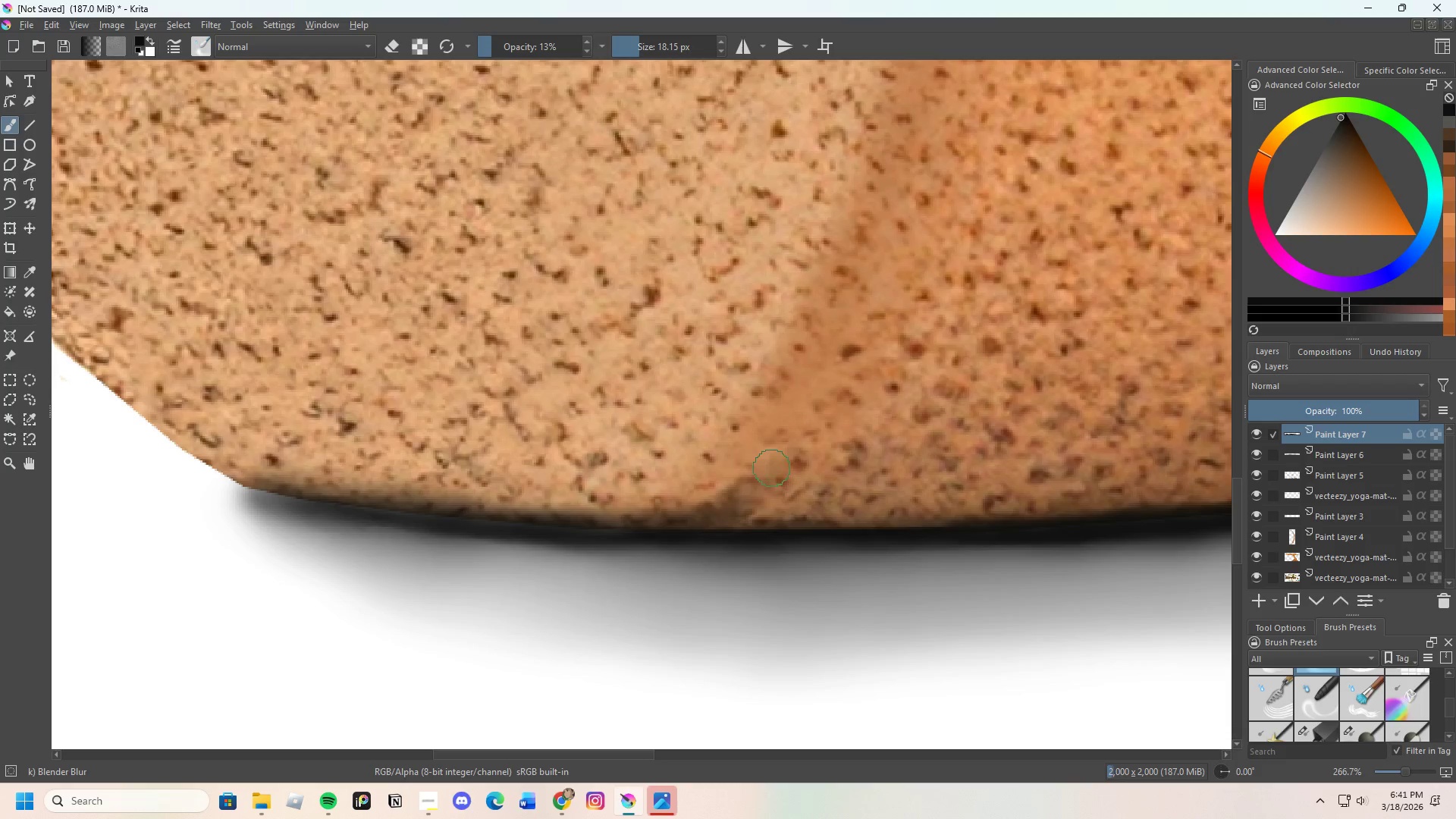 
left_click_drag(start_coordinate=[755, 482], to_coordinate=[670, 519])
 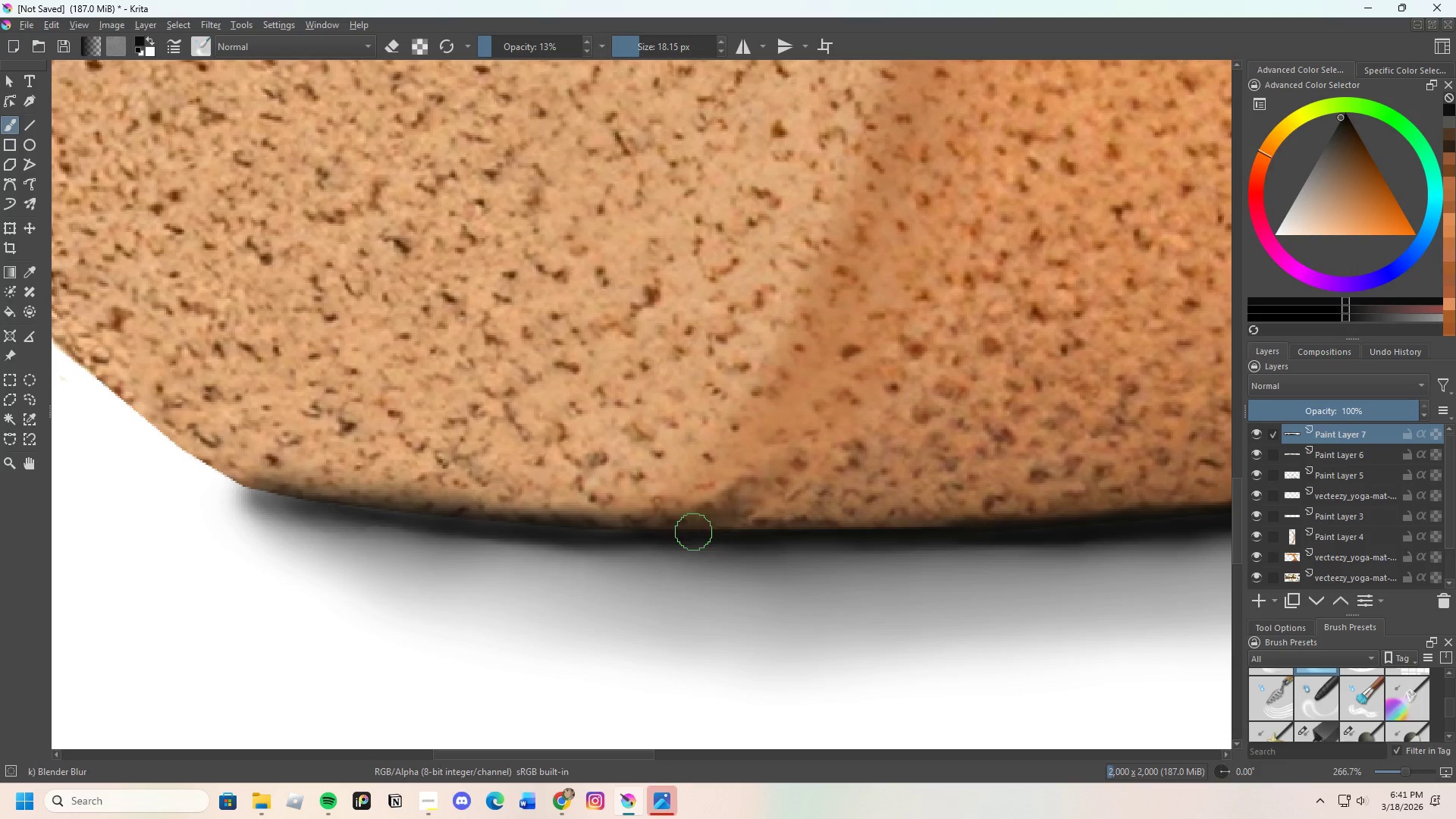 
left_click_drag(start_coordinate=[746, 523], to_coordinate=[811, 519])
 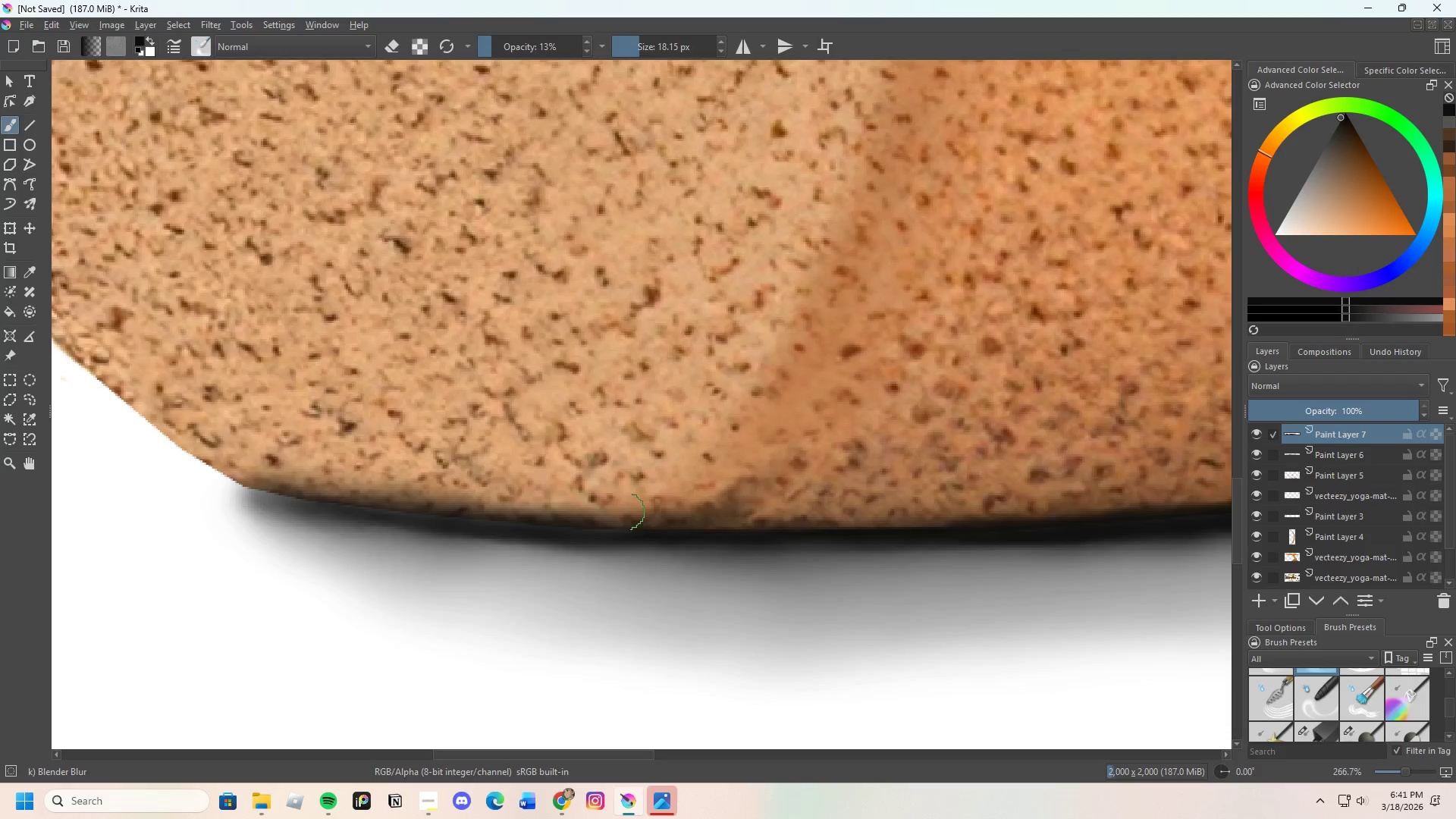 
scroll: coordinate [723, 523], scroll_direction: none, amount: 0.0
 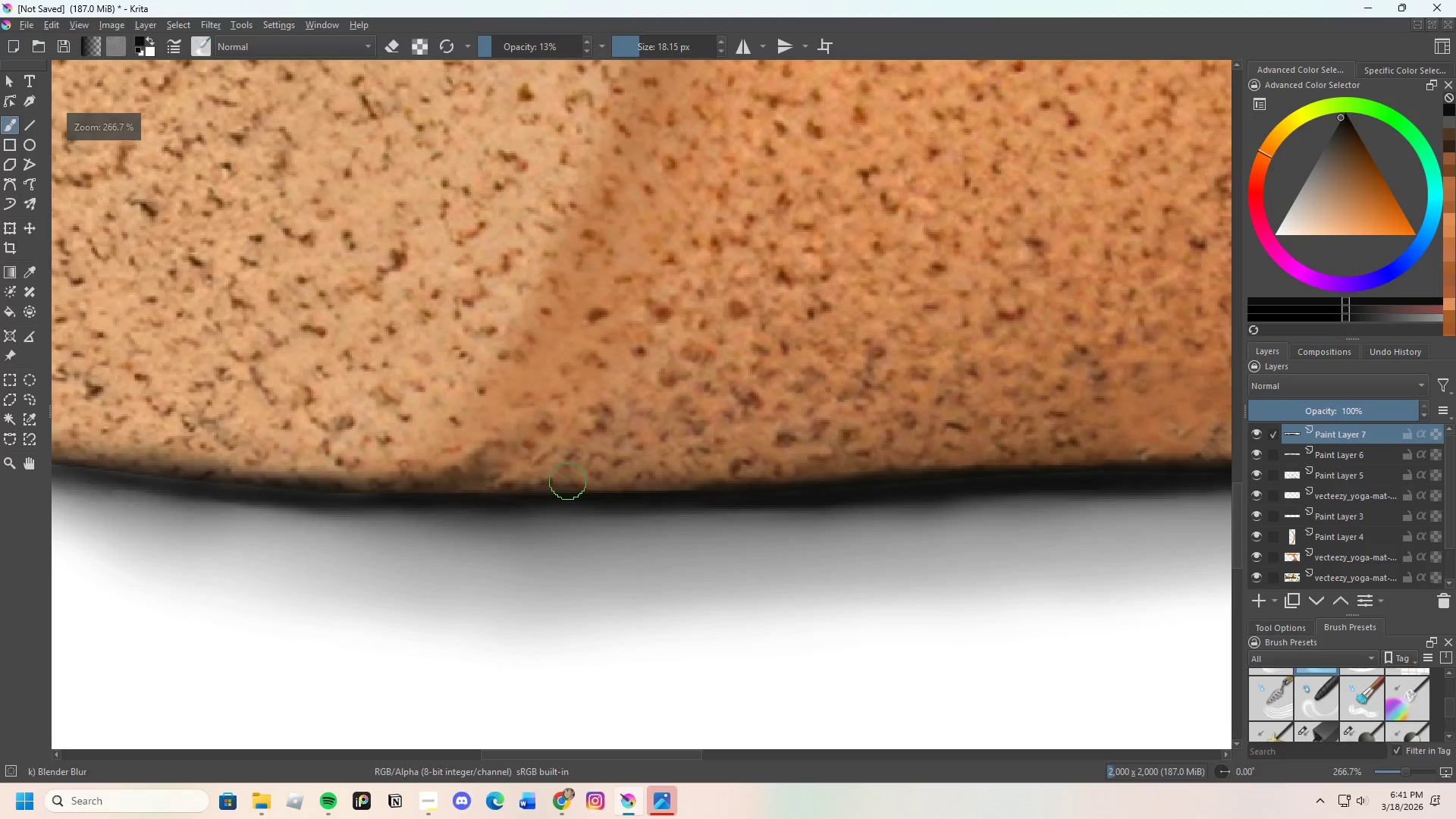 
left_click_drag(start_coordinate=[558, 486], to_coordinate=[401, 482])
 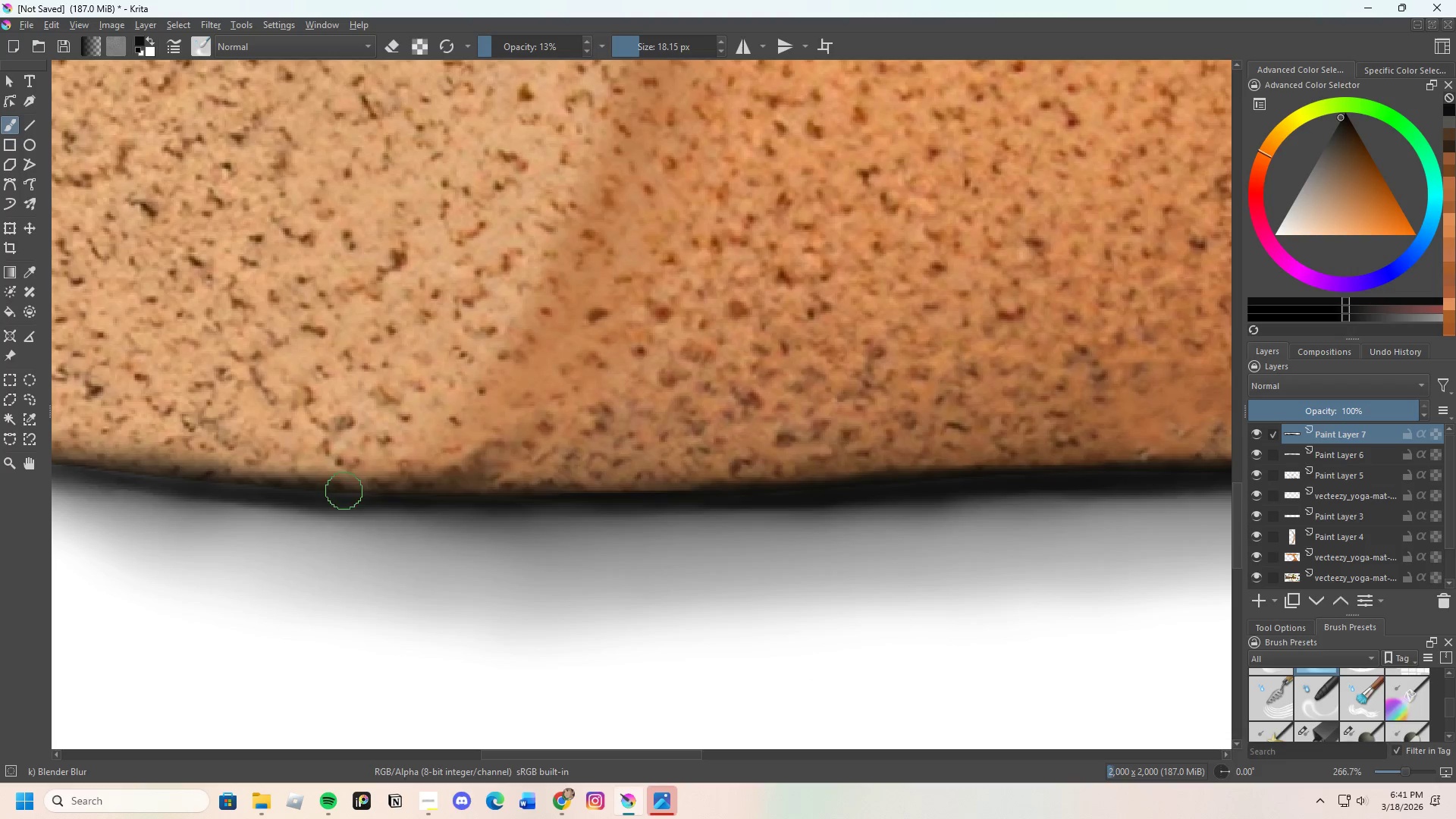 
left_click_drag(start_coordinate=[396, 496], to_coordinate=[459, 487])
 